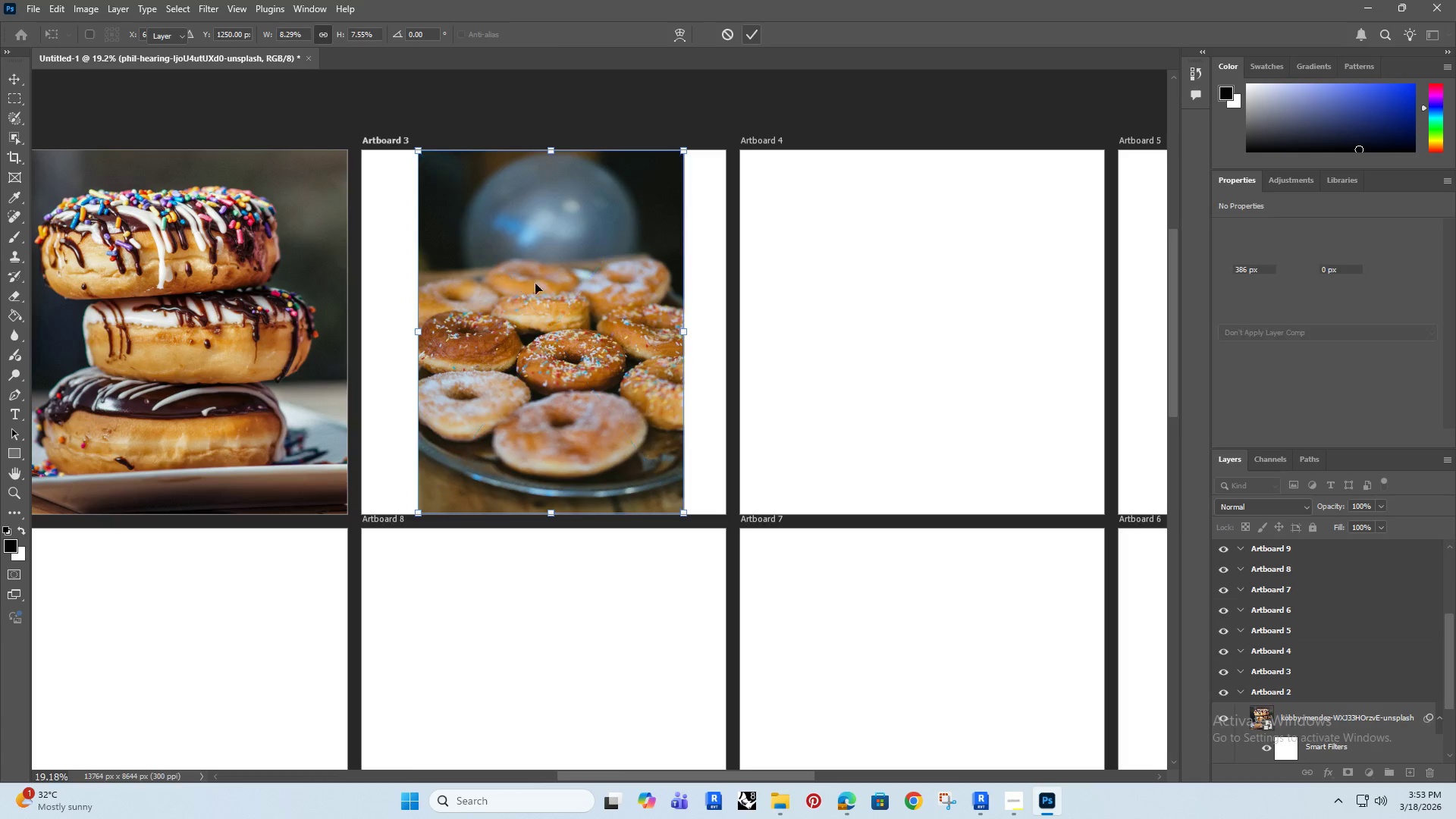 
hold_key(key=AltRight, duration=0.38)
hold_key(key=AltRight, duration=0.33)
scroll: coordinate [503, 362], scroll_direction: down, amount: 4.0
 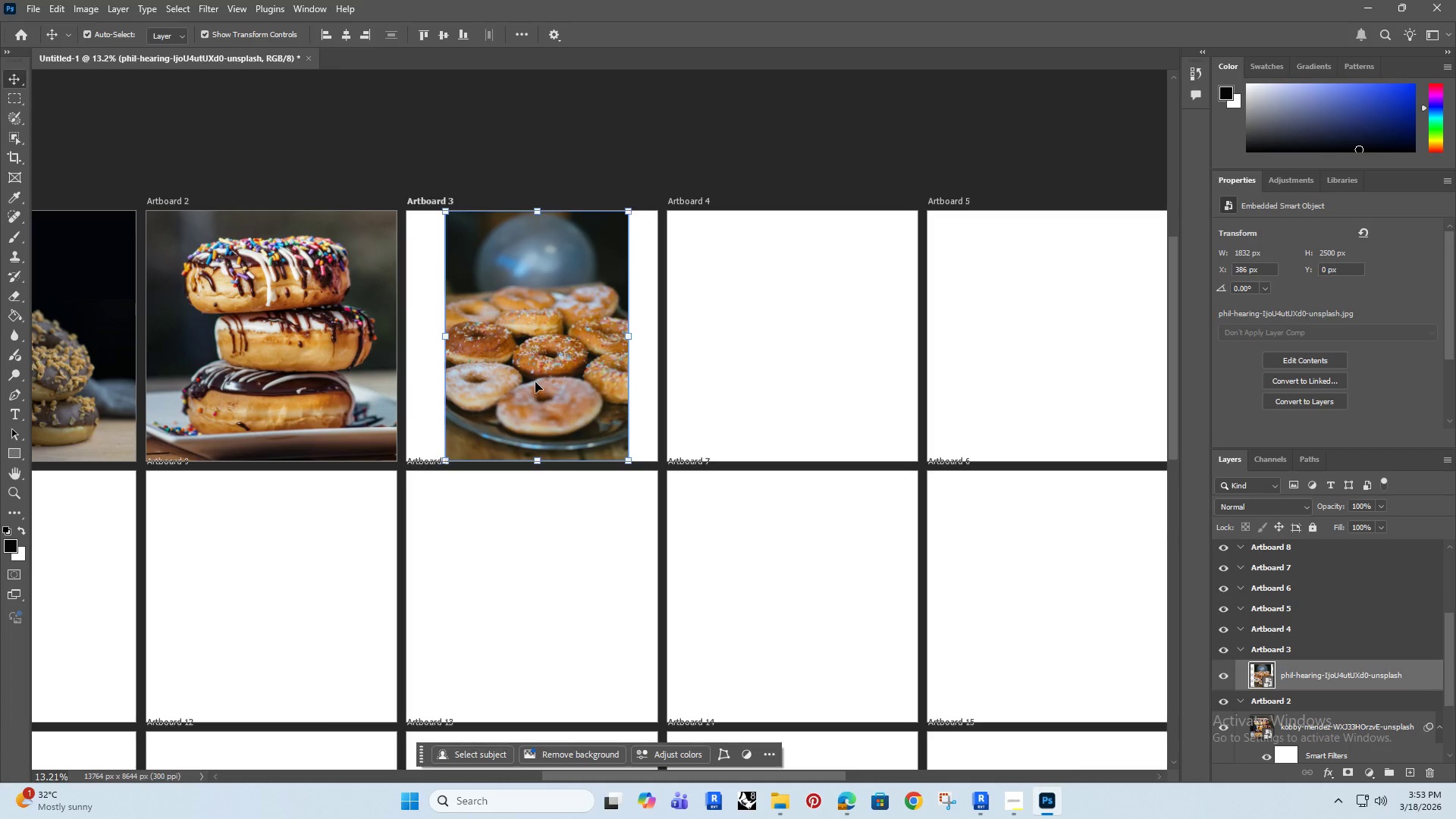 
key(Delete)
 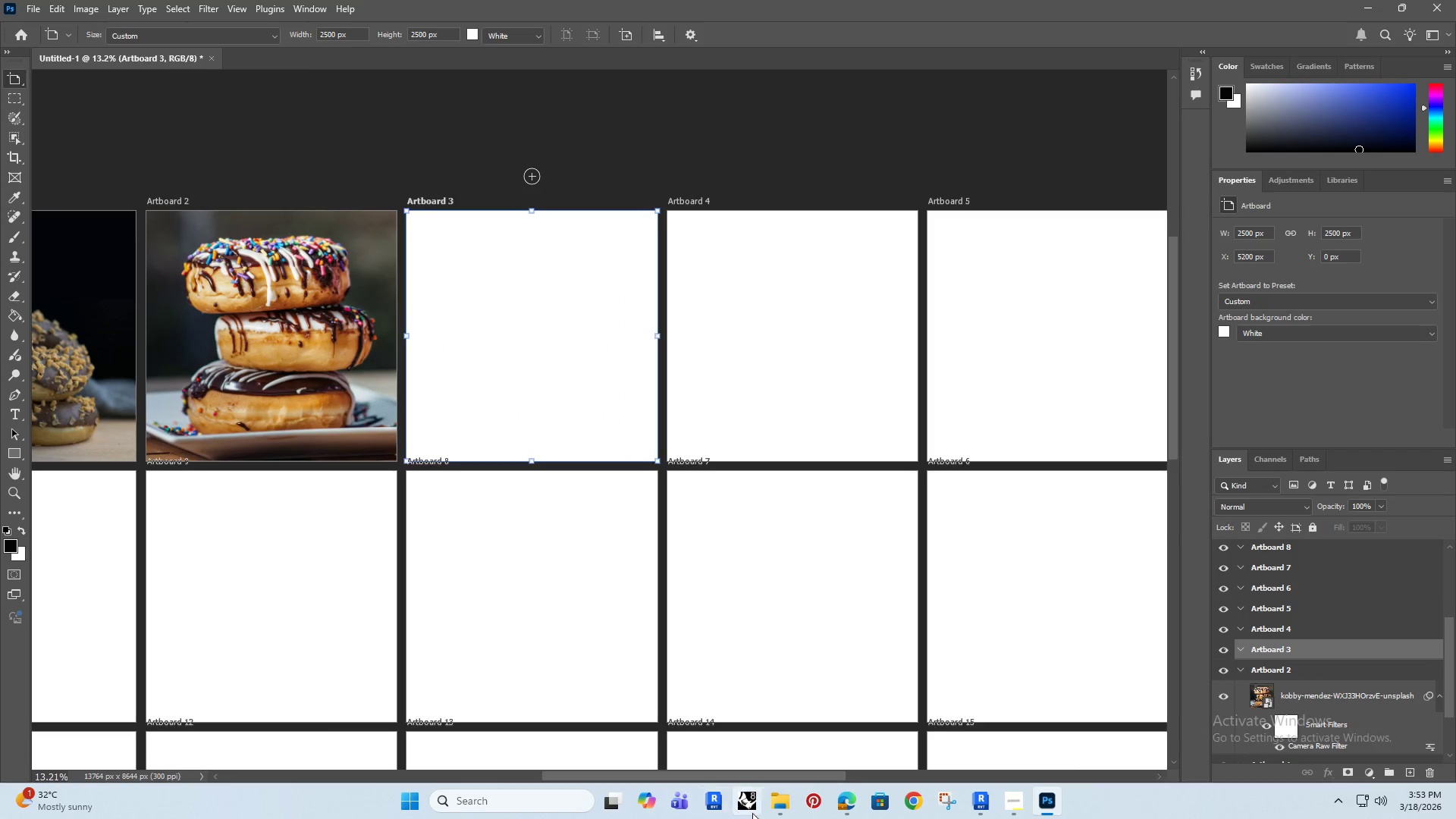 
left_click([785, 802])
 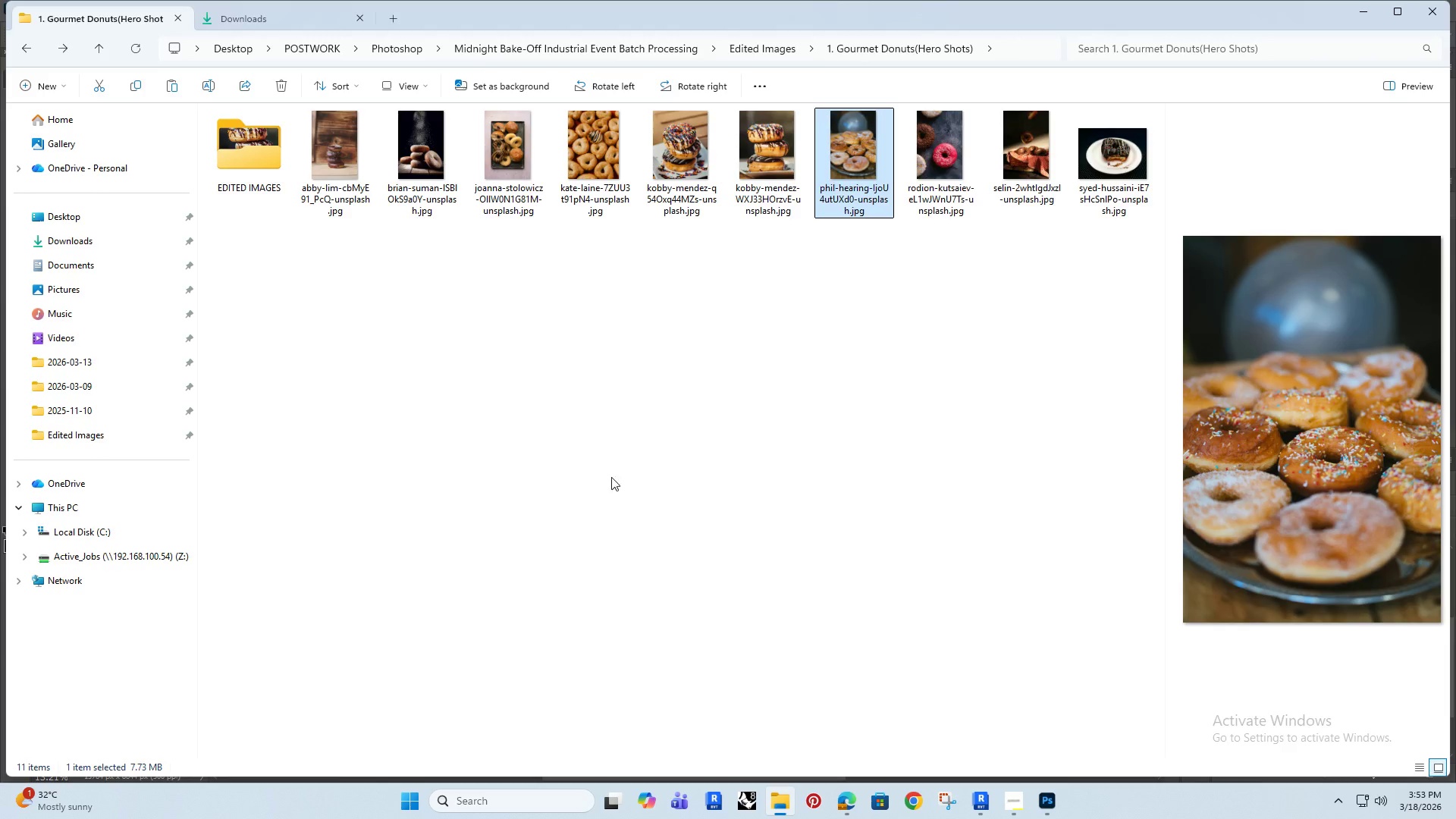 
left_click([598, 448])
 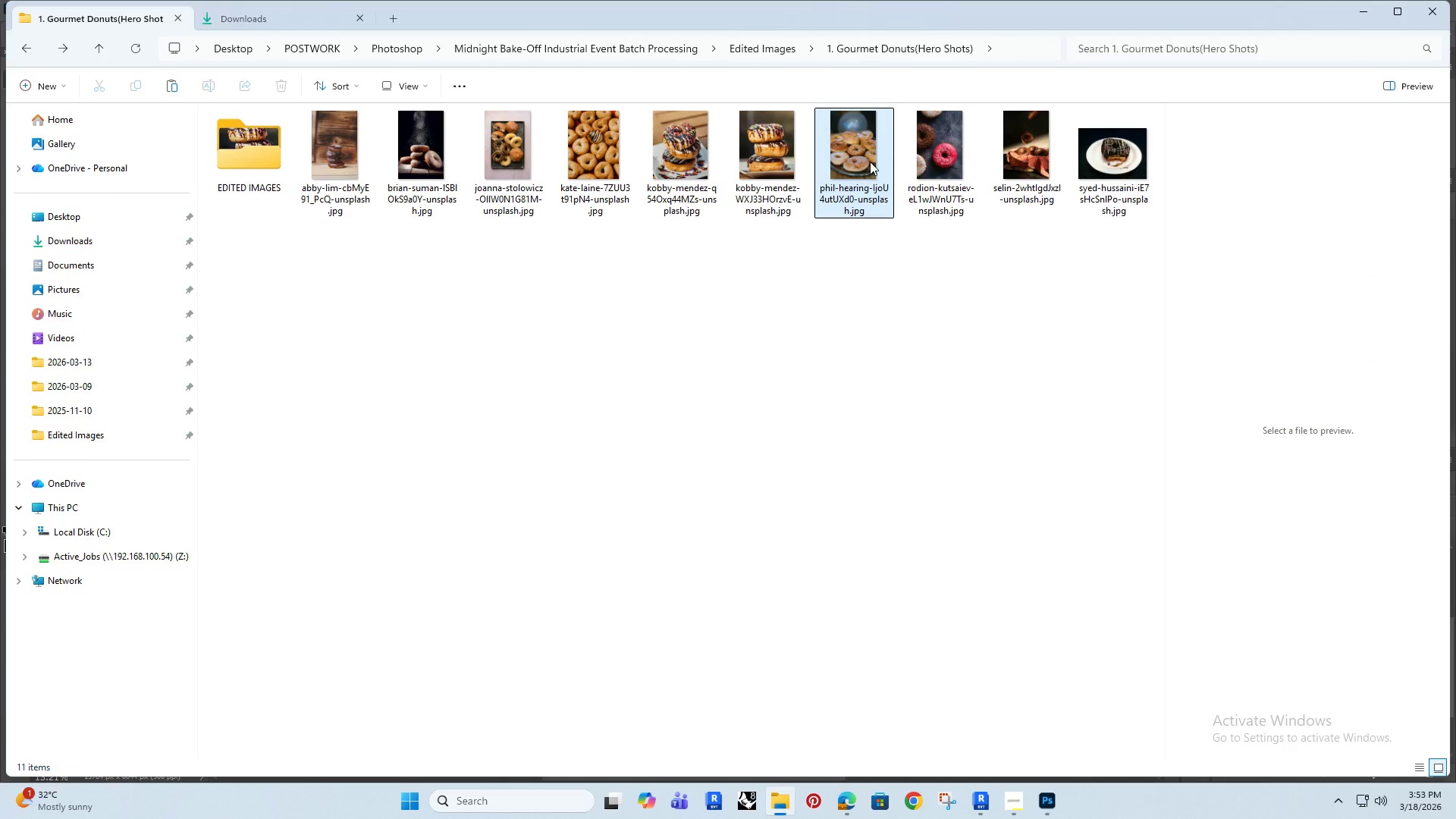 
left_click([934, 149])
 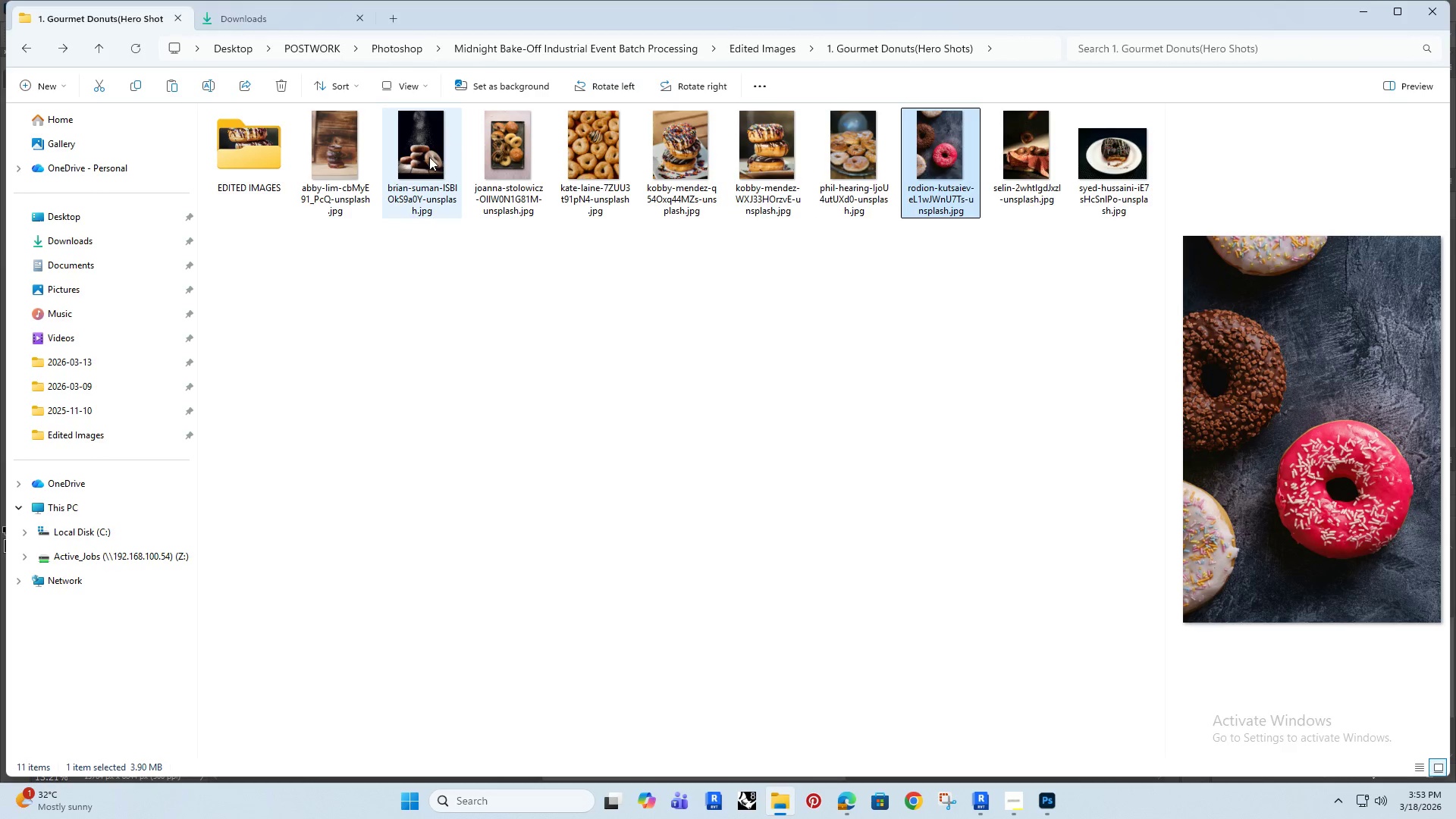 
left_click([416, 158])
 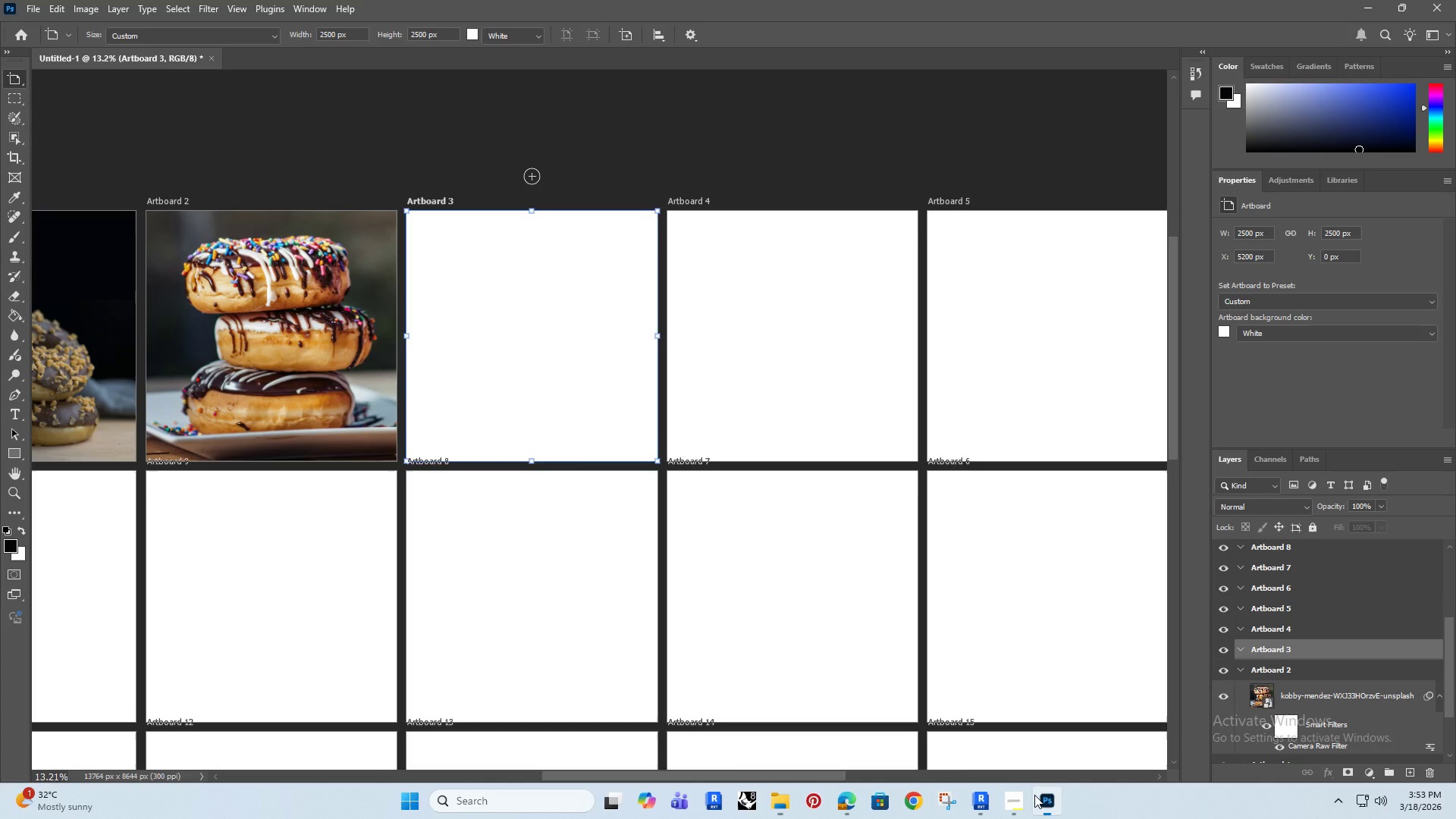 
left_click([1040, 798])
 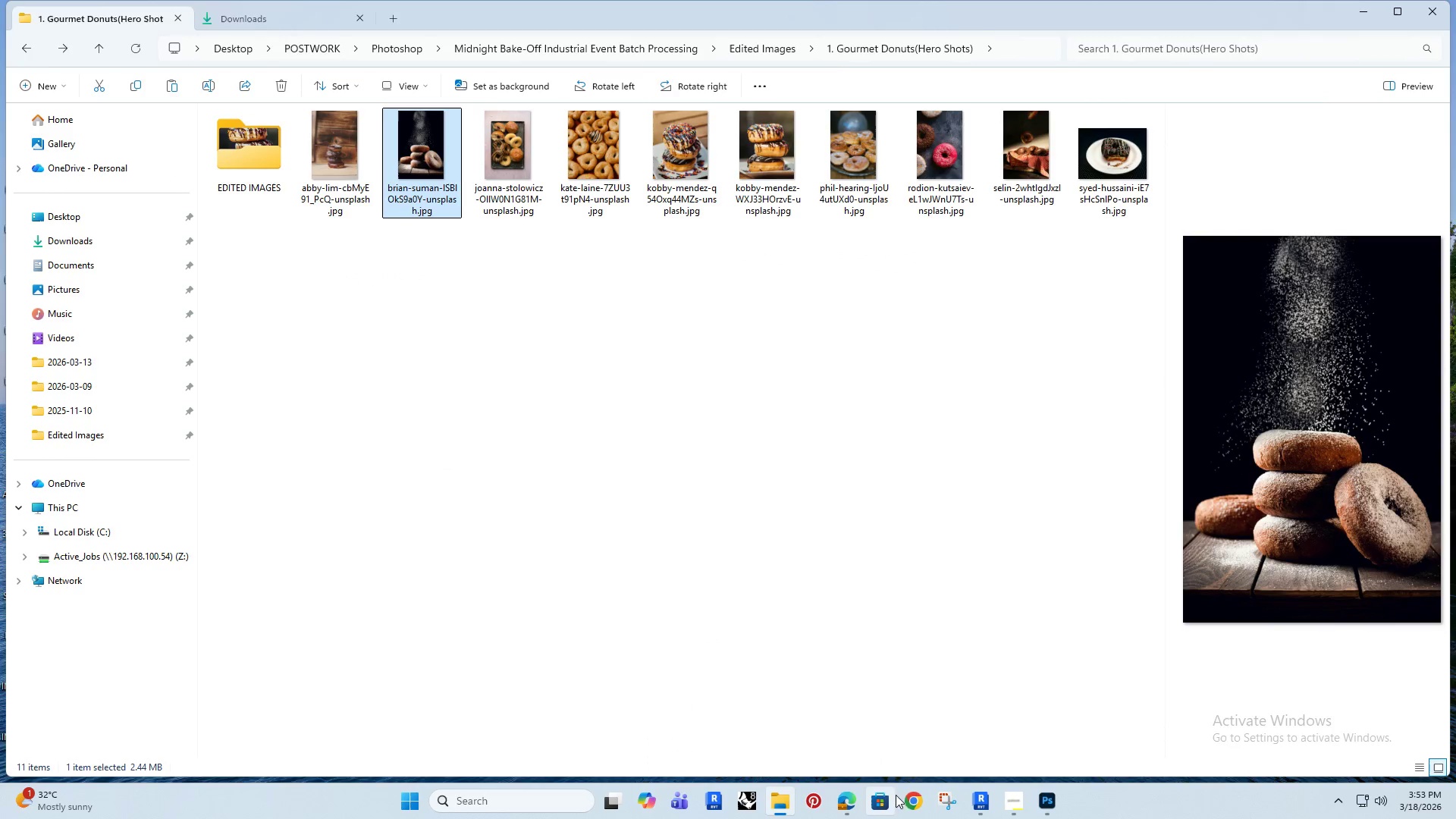 
left_click([851, 799])
 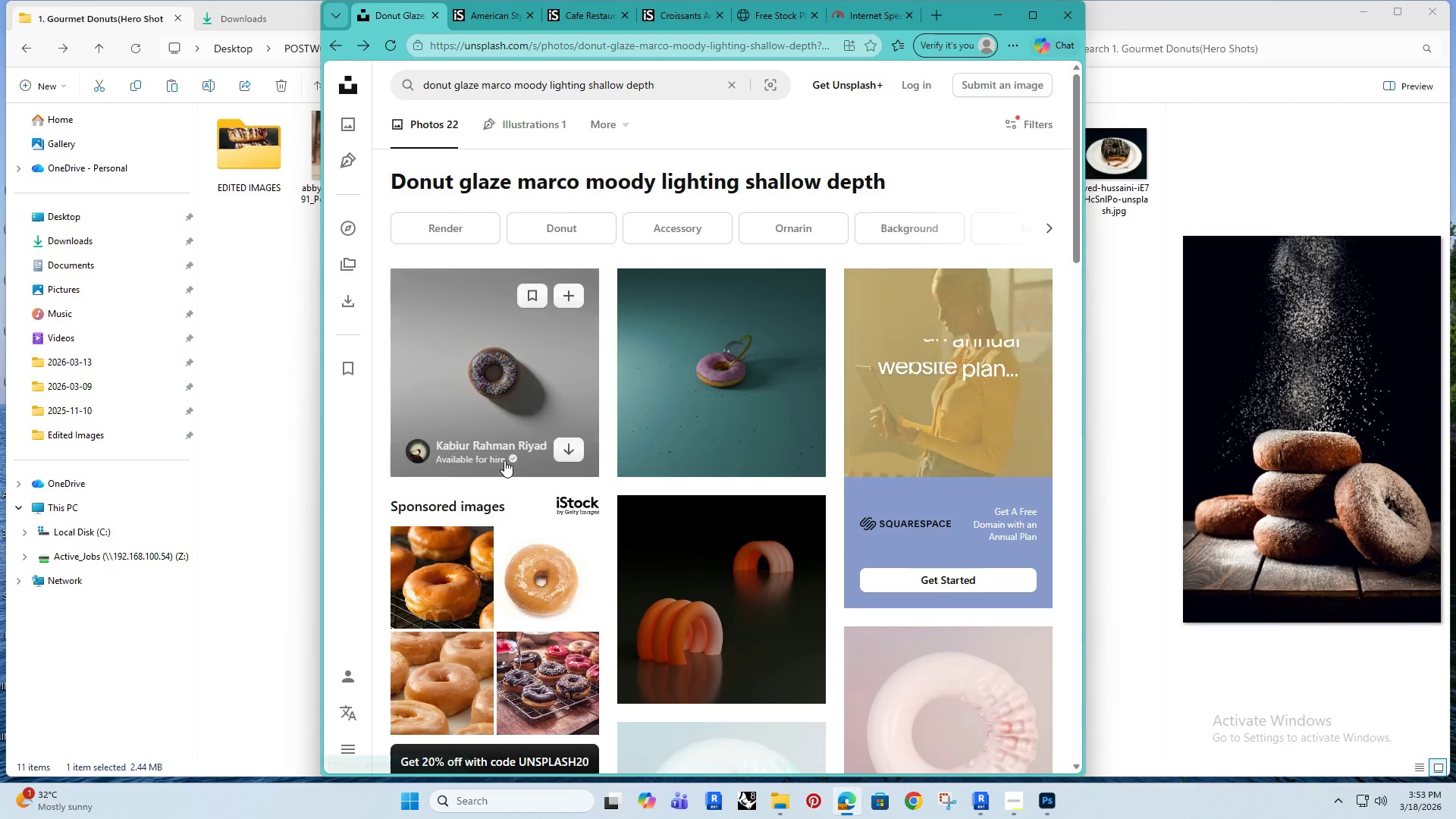 
scroll: coordinate [504, 460], scroll_direction: none, amount: 0.0
 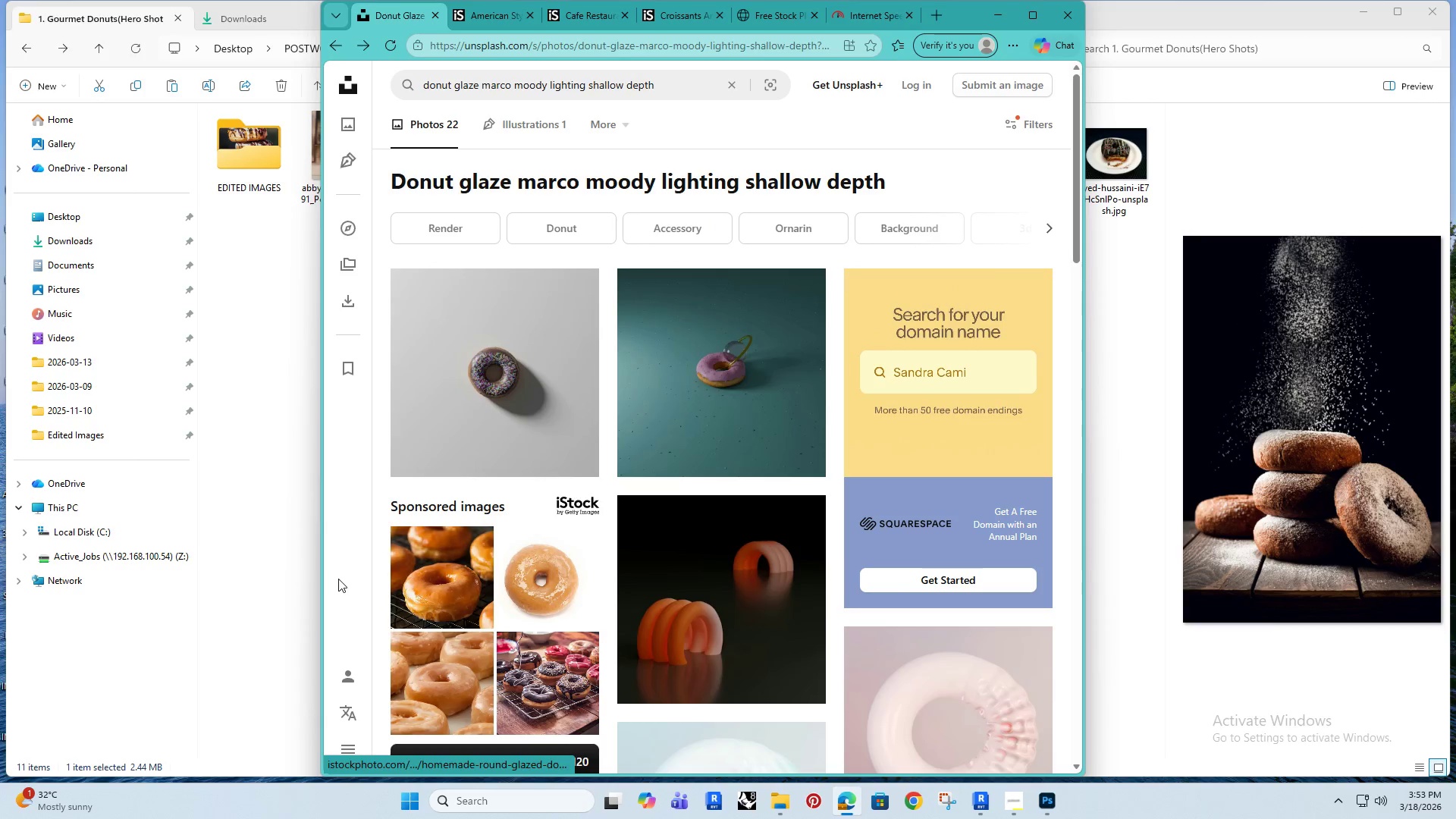 
scroll: coordinate [359, 566], scroll_direction: up, amount: 1.0
 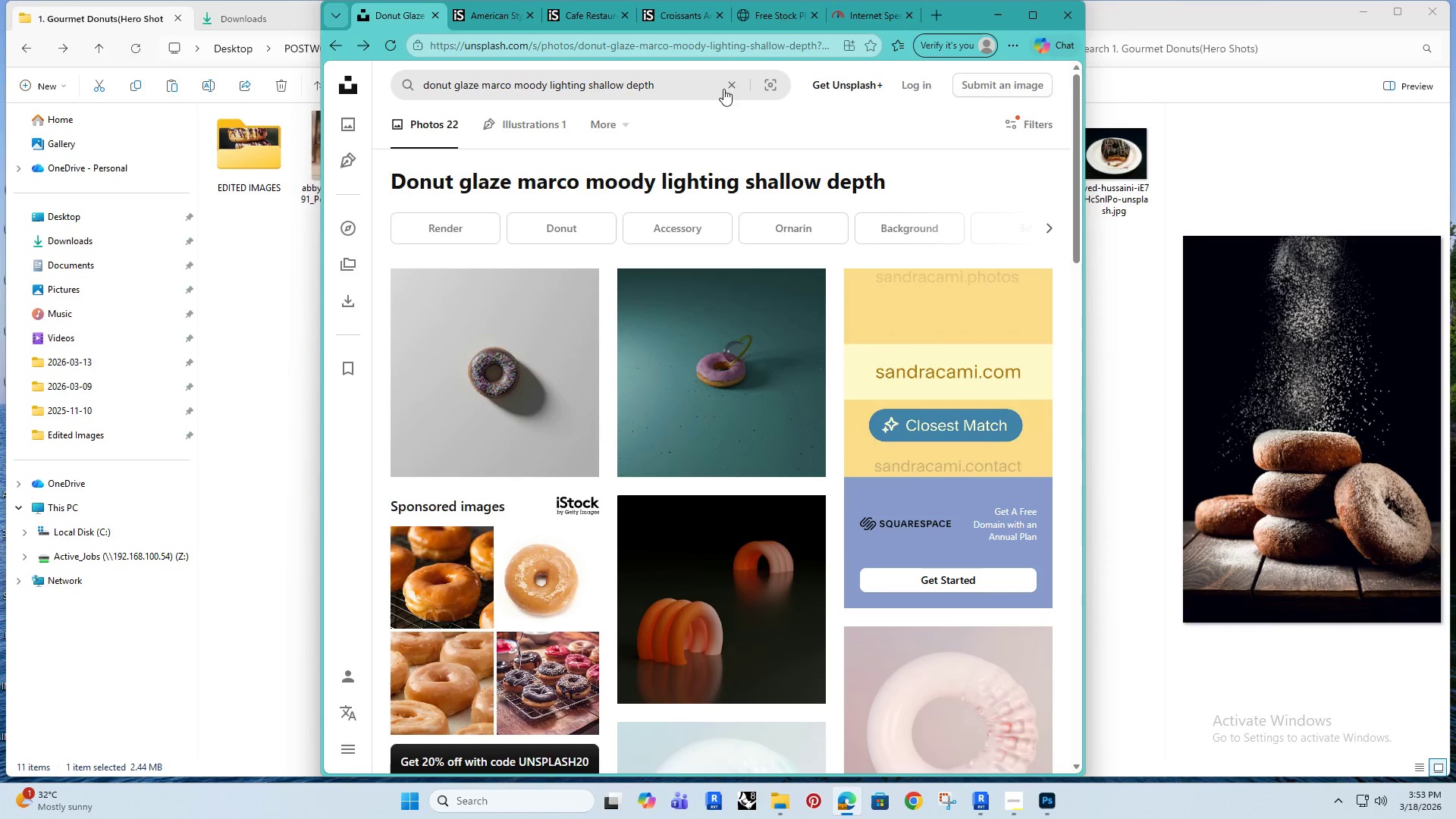 
left_click([732, 86])
 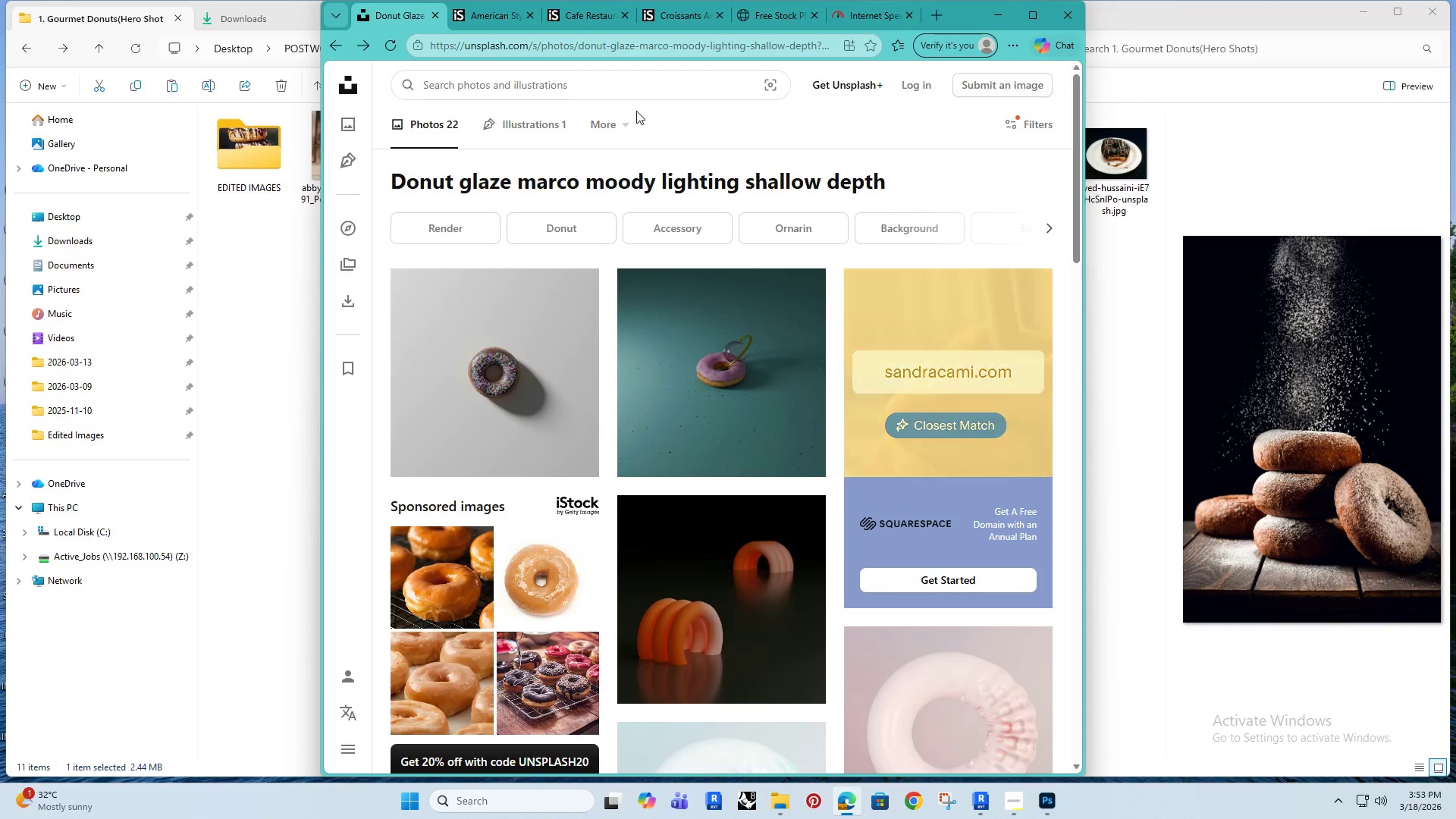 
type(GLAZED DONUTS DARK)
 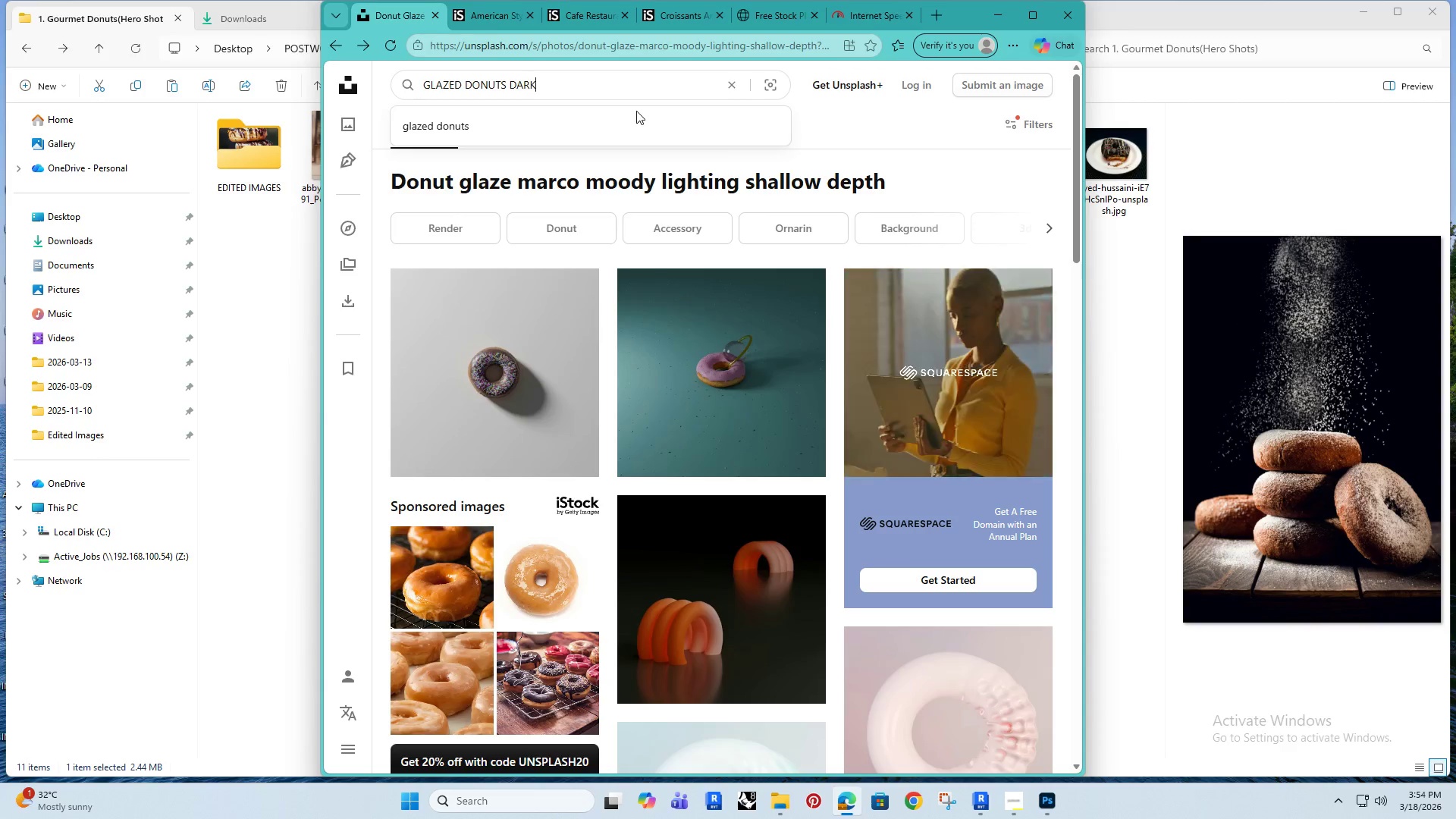 
key(Enter)
 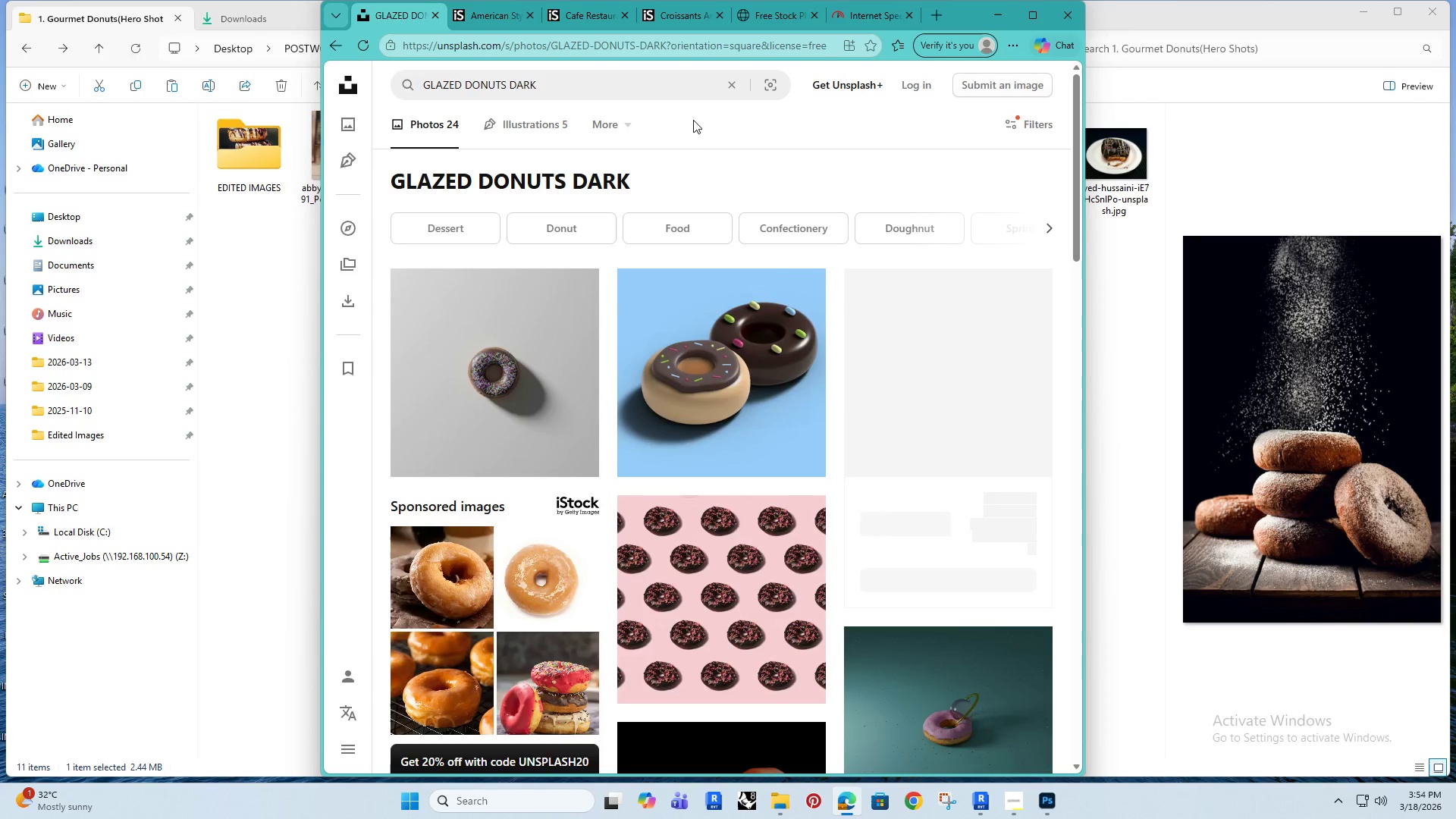 
scroll: coordinate [683, 279], scroll_direction: down, amount: 18.0
 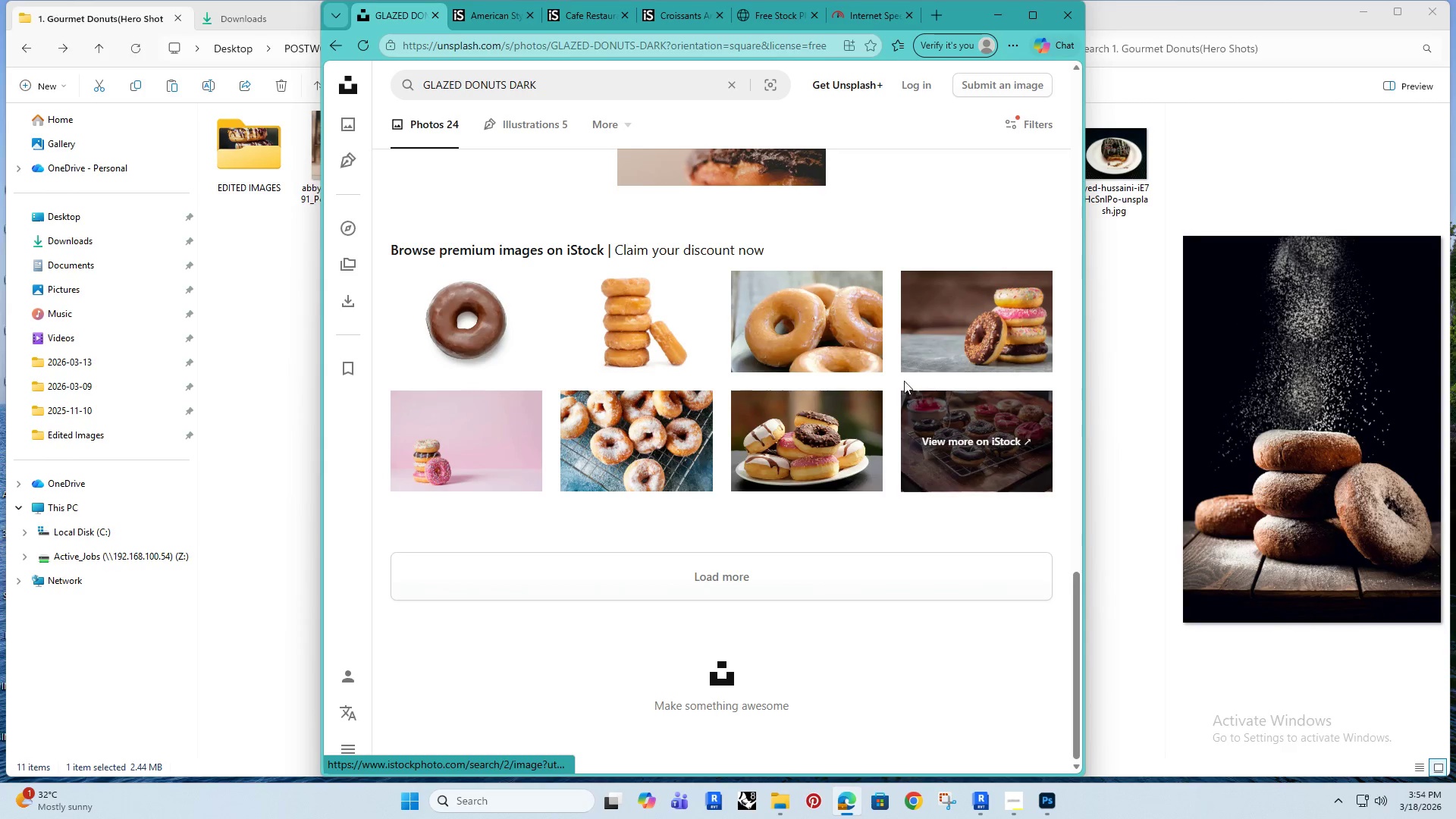 
scroll: coordinate [886, 404], scroll_direction: up, amount: 13.0
 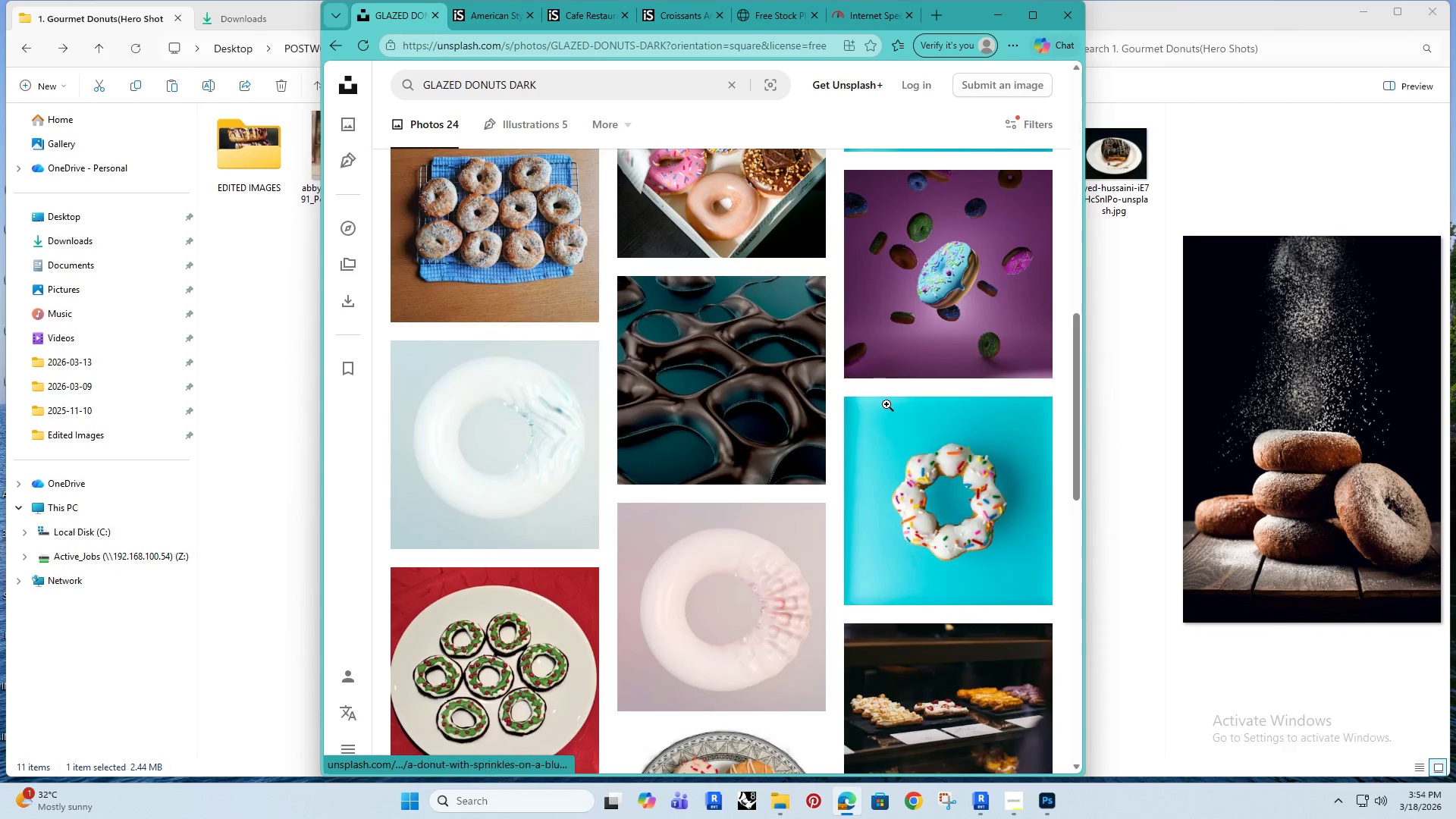 
scroll: coordinate [699, 488], scroll_direction: down, amount: 18.0
 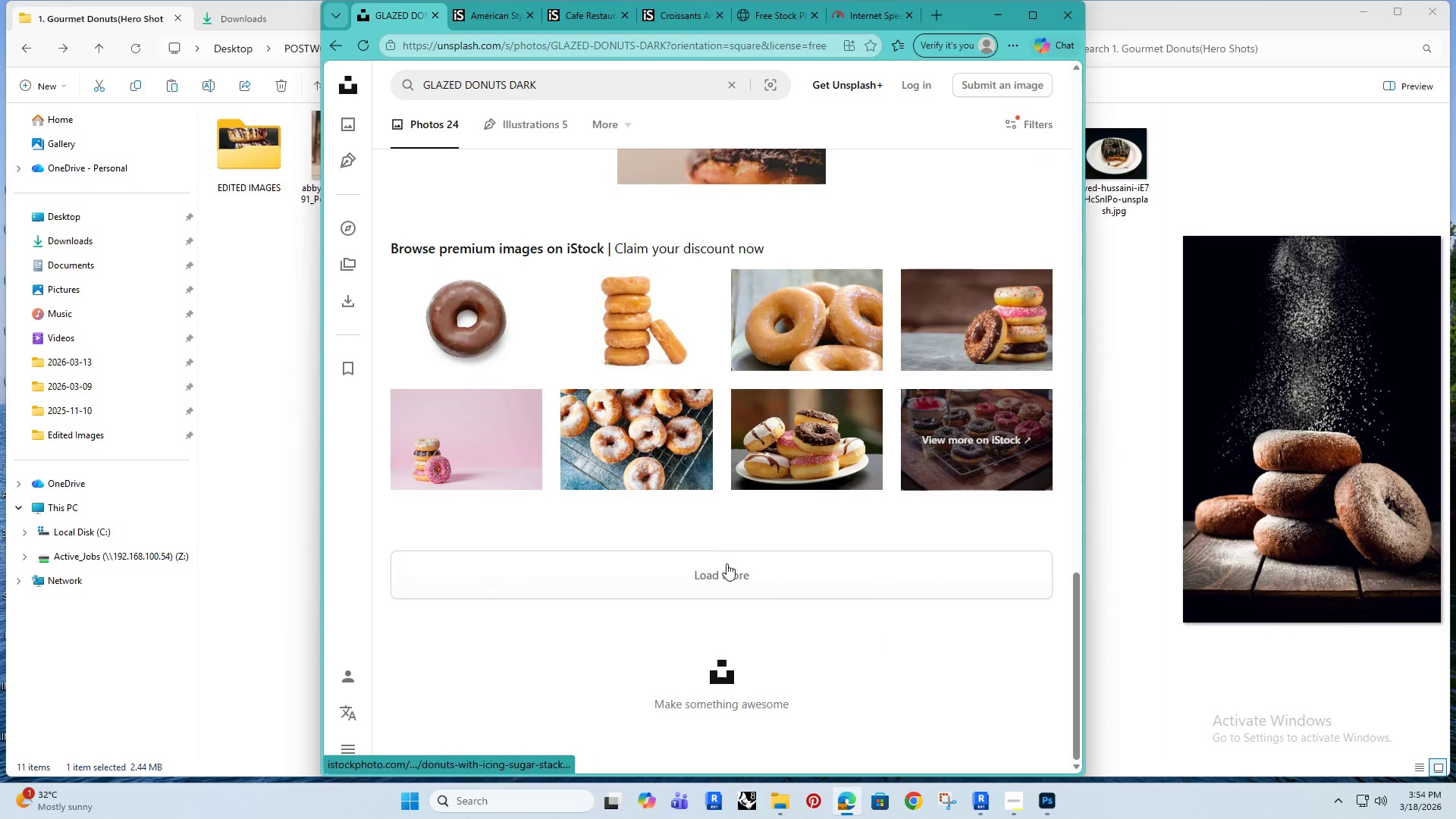 
left_click([723, 569])
 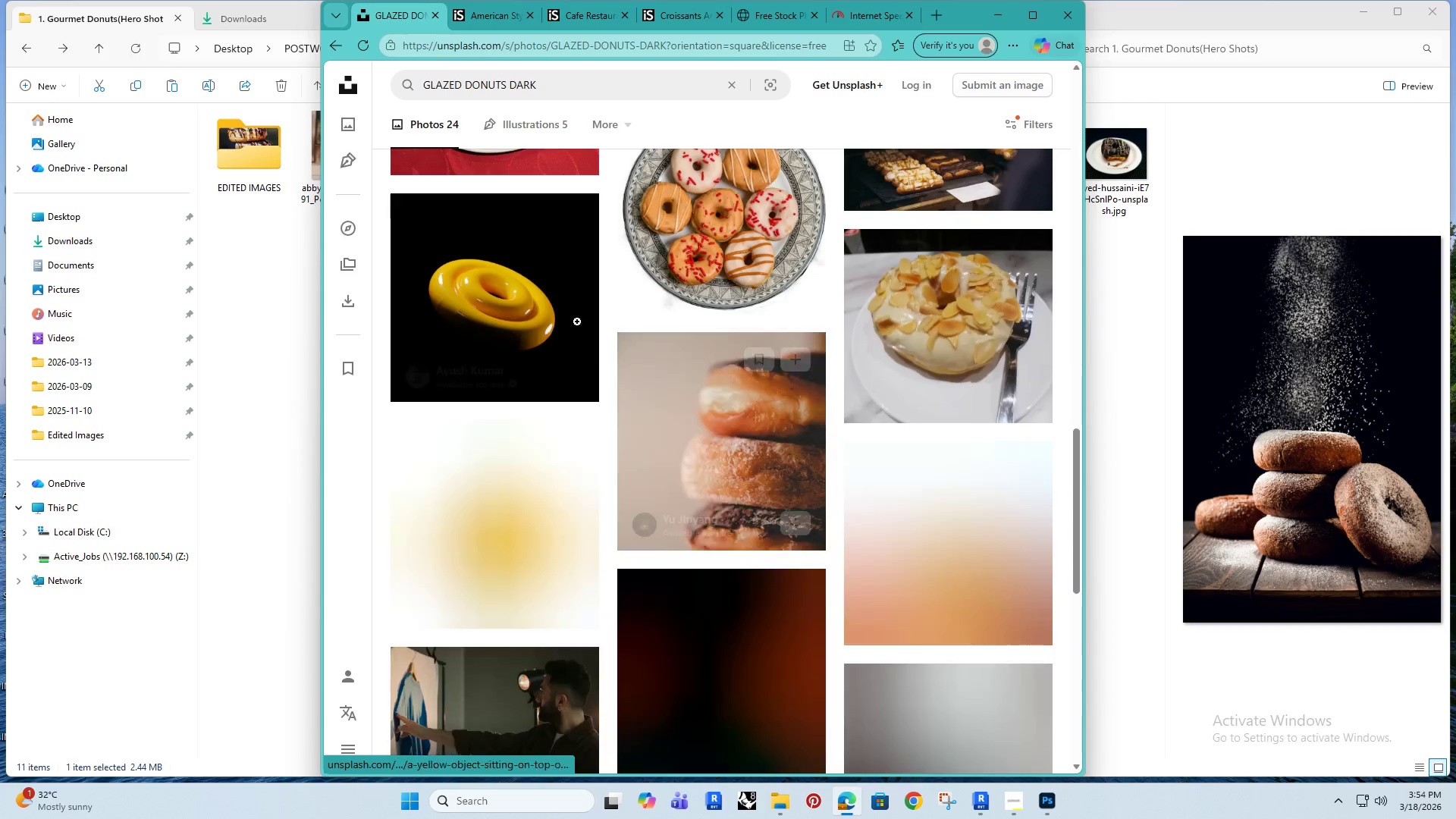 
scroll: coordinate [516, 332], scroll_direction: down, amount: 4.0
 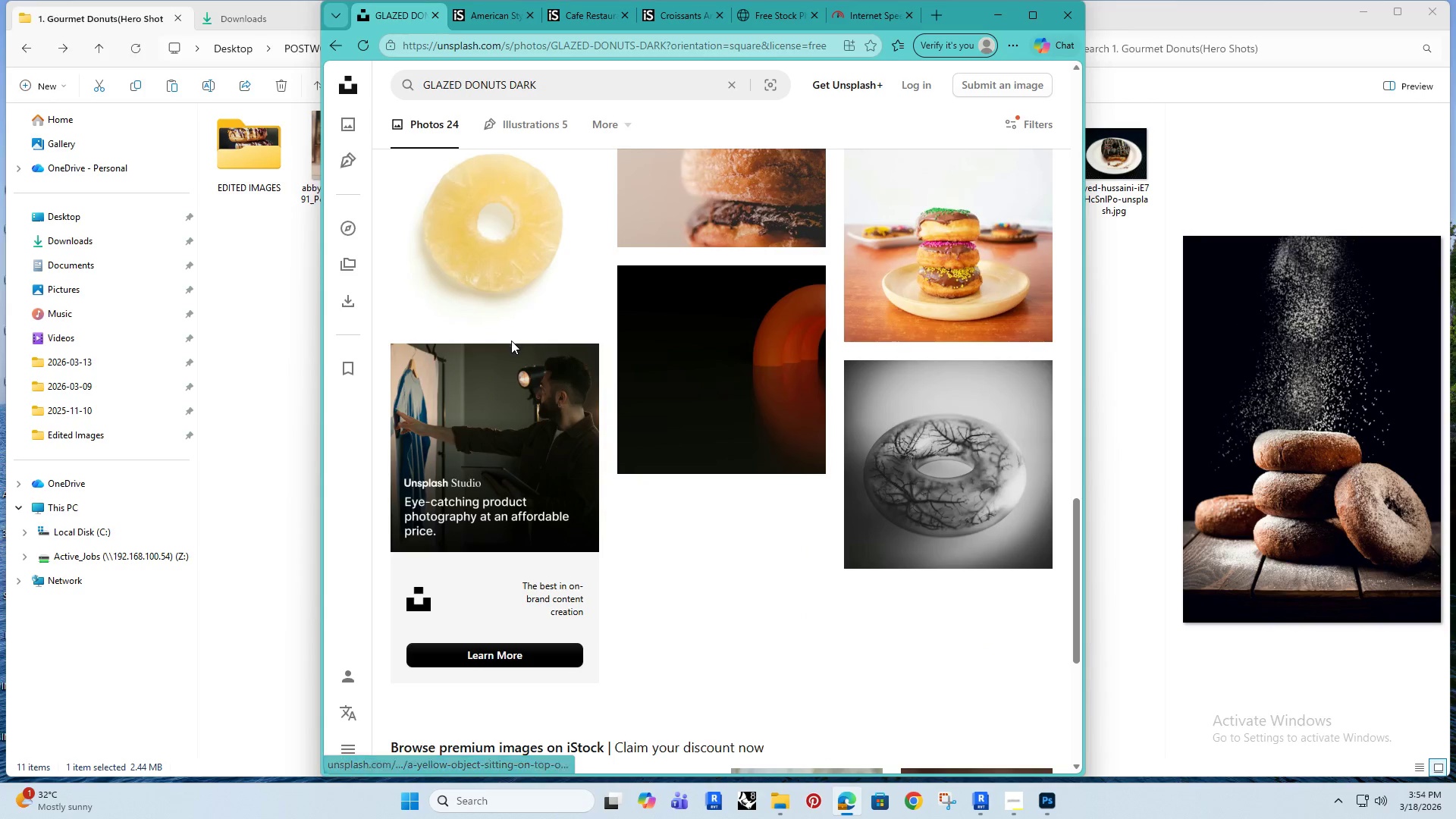 
scroll: coordinate [691, 397], scroll_direction: up, amount: 3.0
 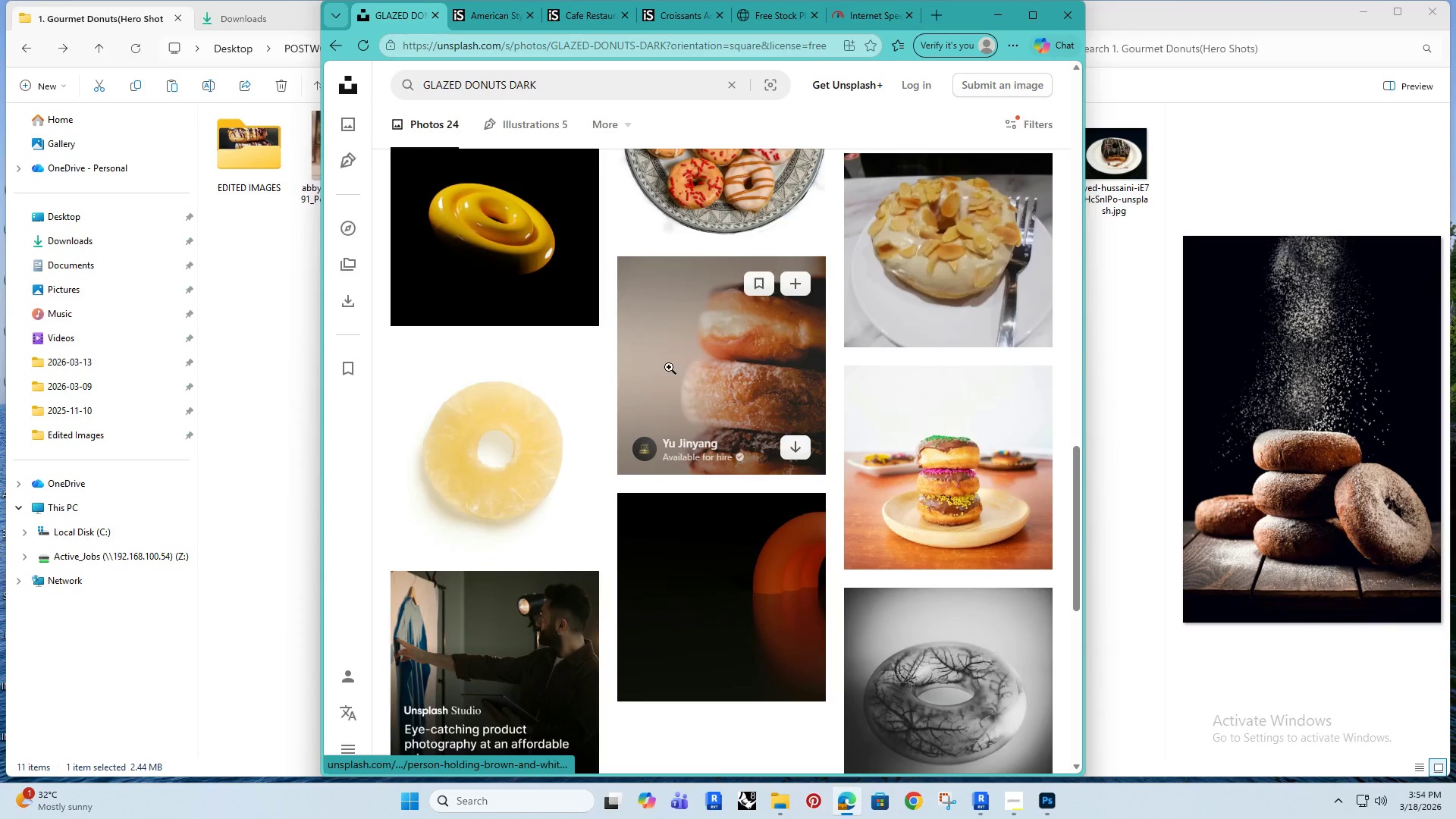 
left_click([688, 362])
 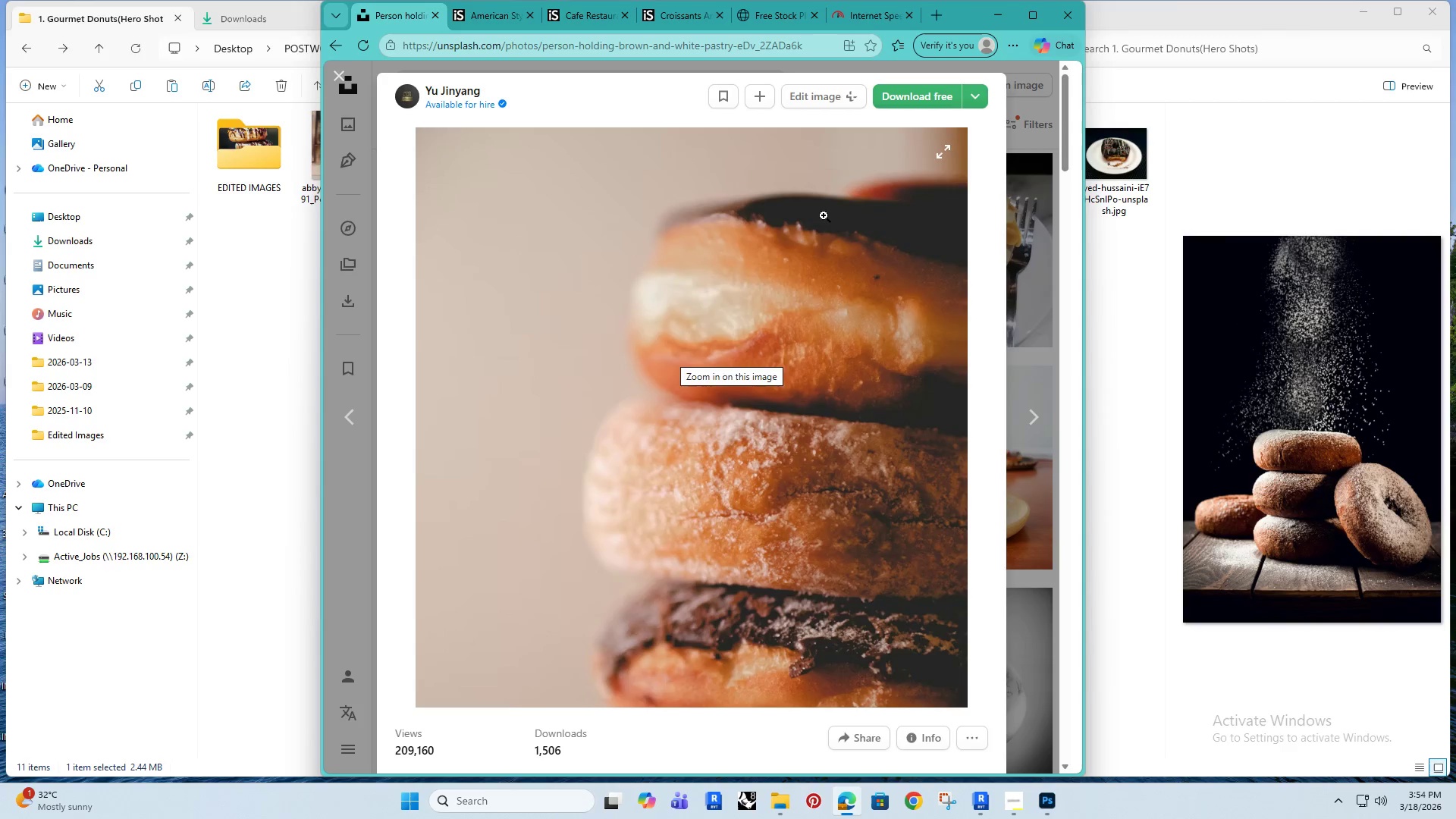 
left_click([971, 91])
 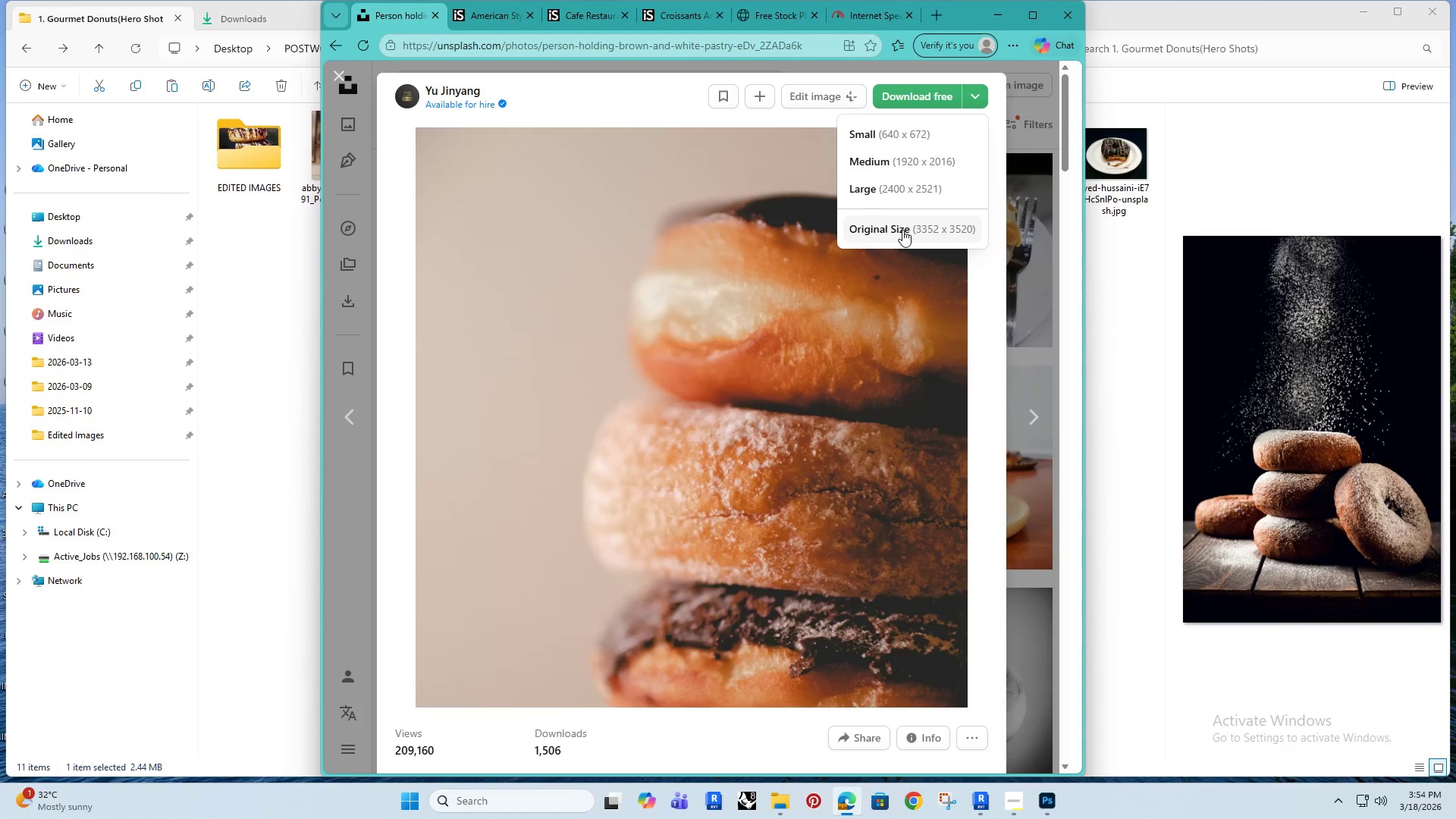 
left_click([905, 231])
 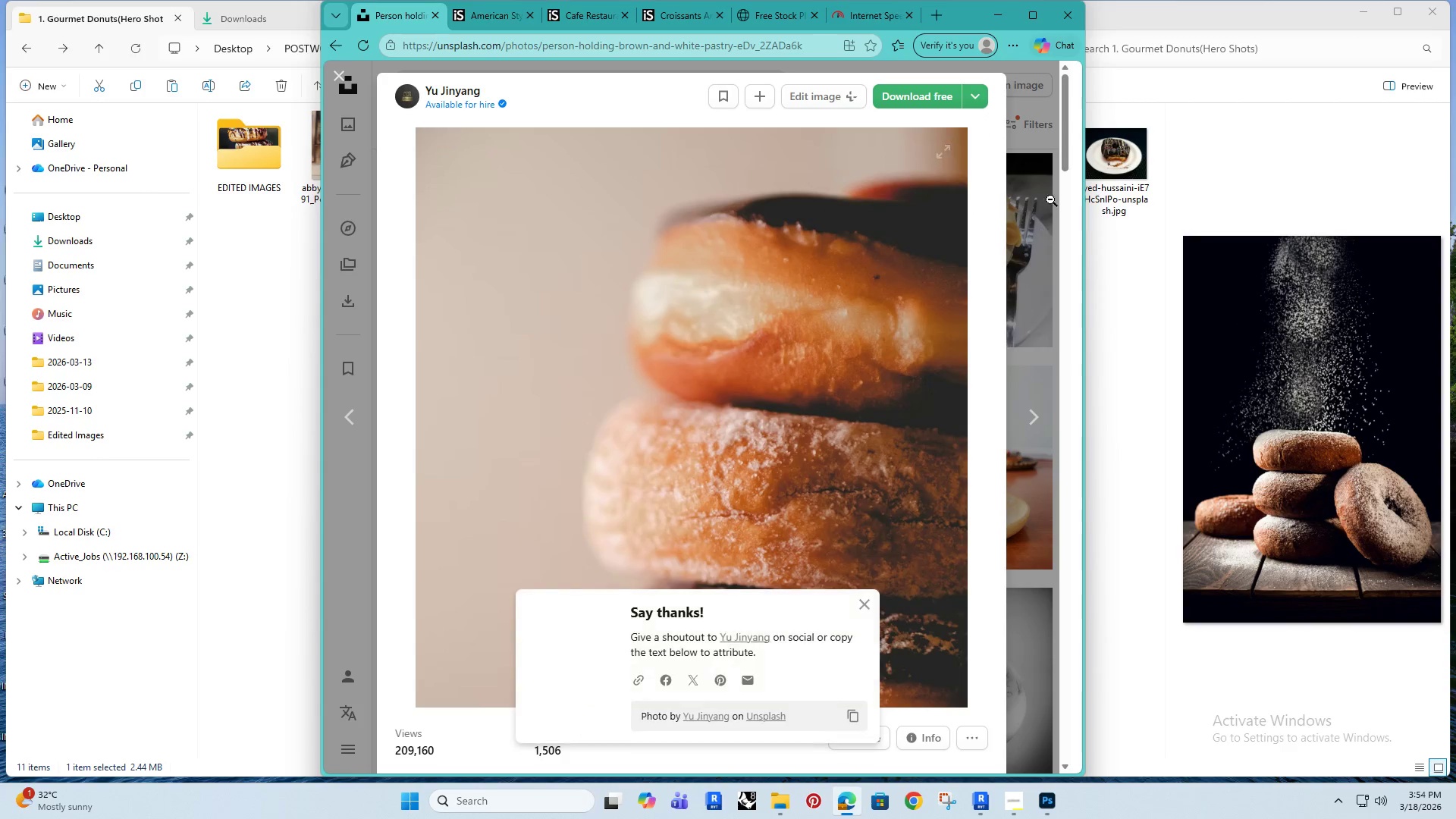 
left_click([1040, 137])
 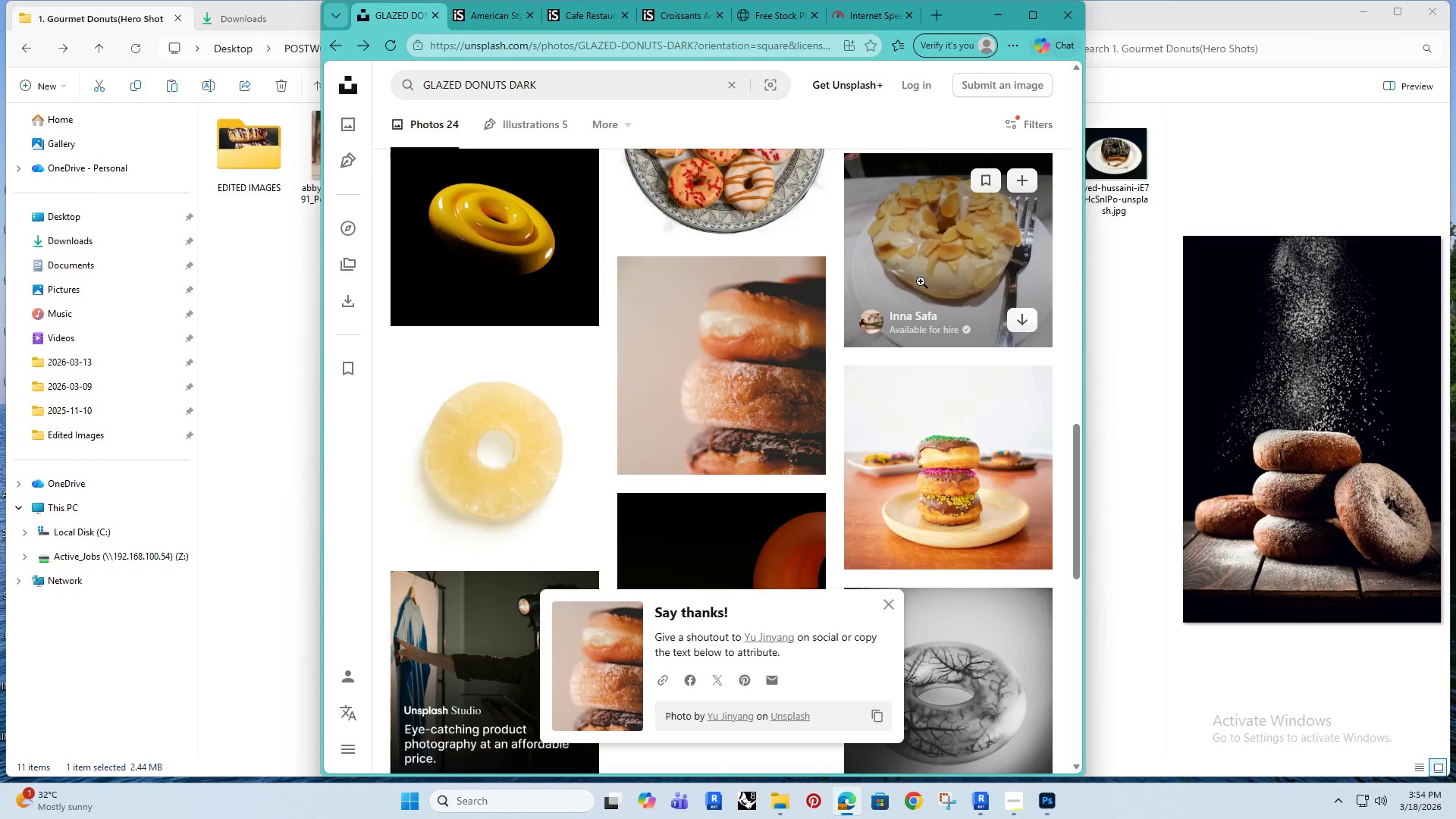 
scroll: coordinate [849, 306], scroll_direction: down, amount: 5.0
 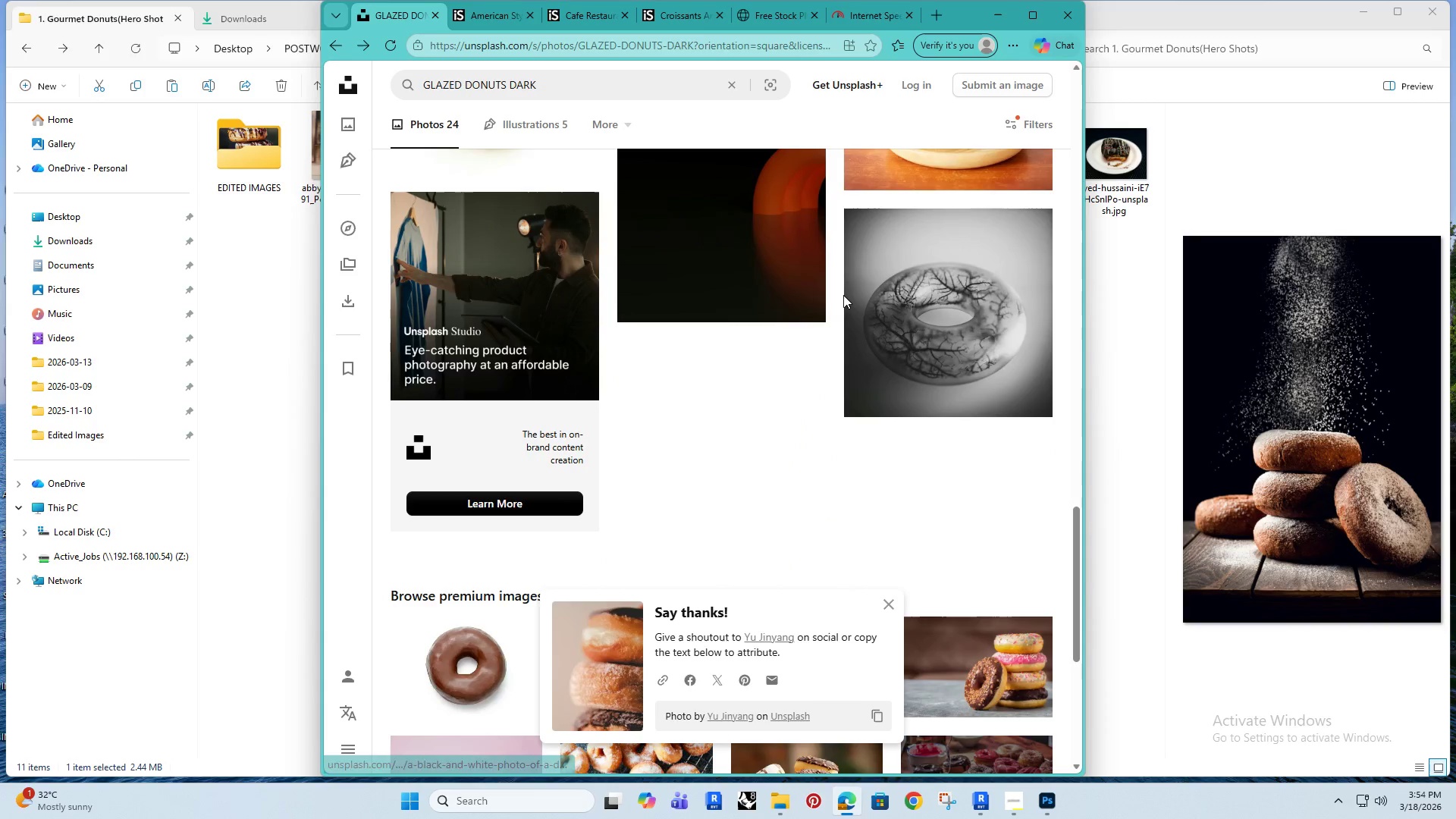 
scroll: coordinate [822, 287], scroll_direction: up, amount: 11.0
 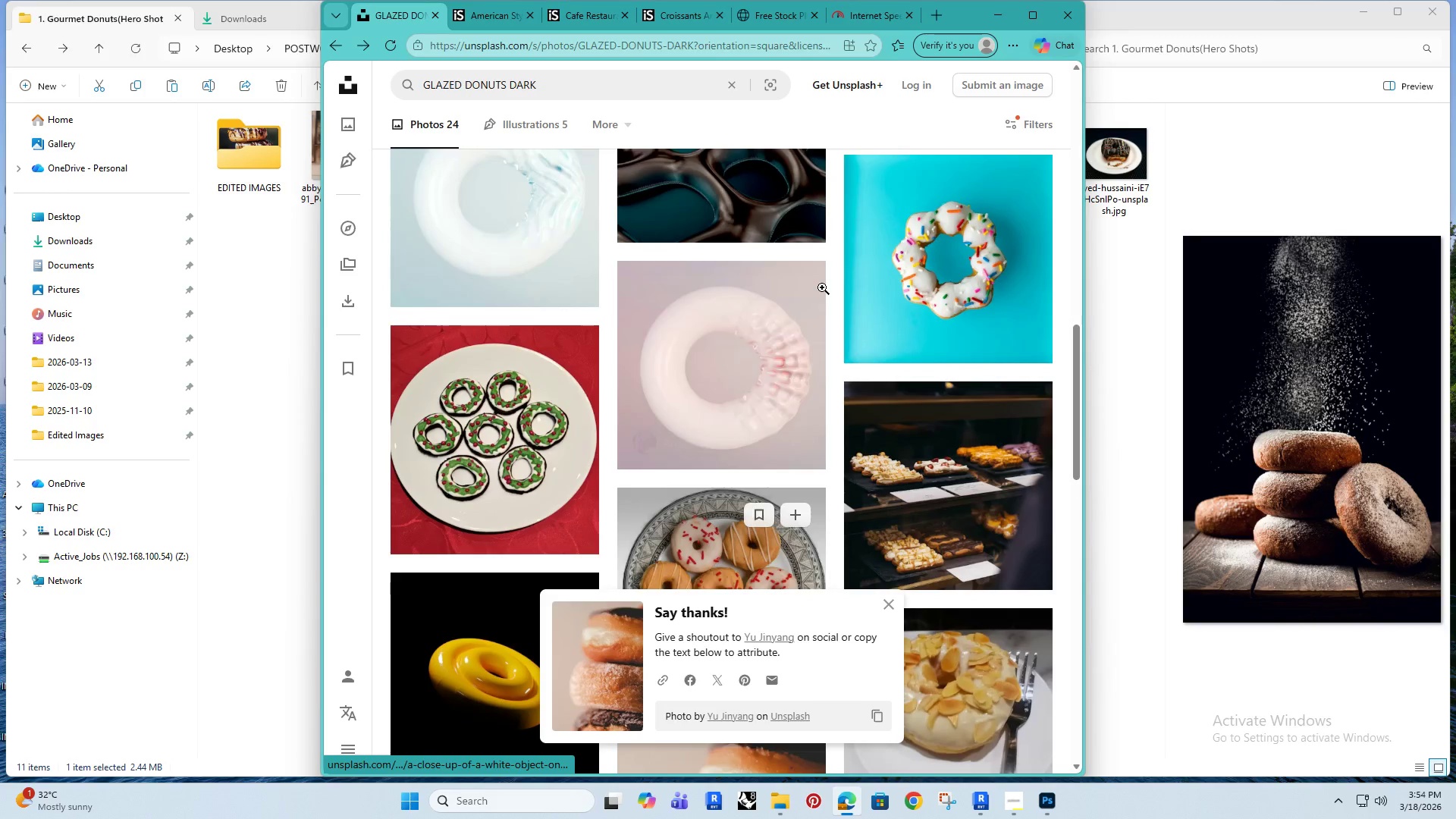 
scroll: coordinate [822, 287], scroll_direction: down, amount: 4.0
 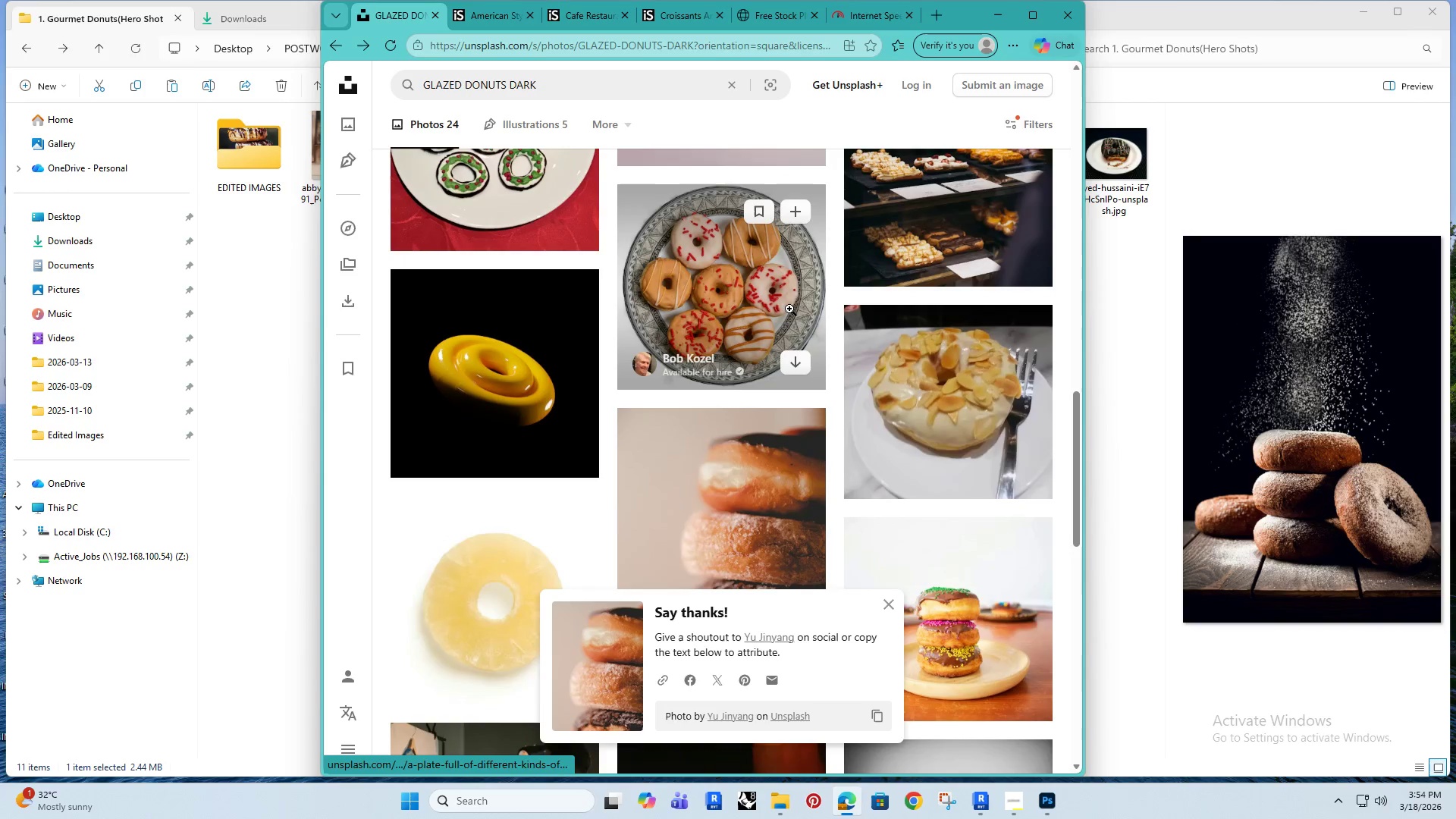 
scroll: coordinate [760, 317], scroll_direction: up, amount: 5.0
 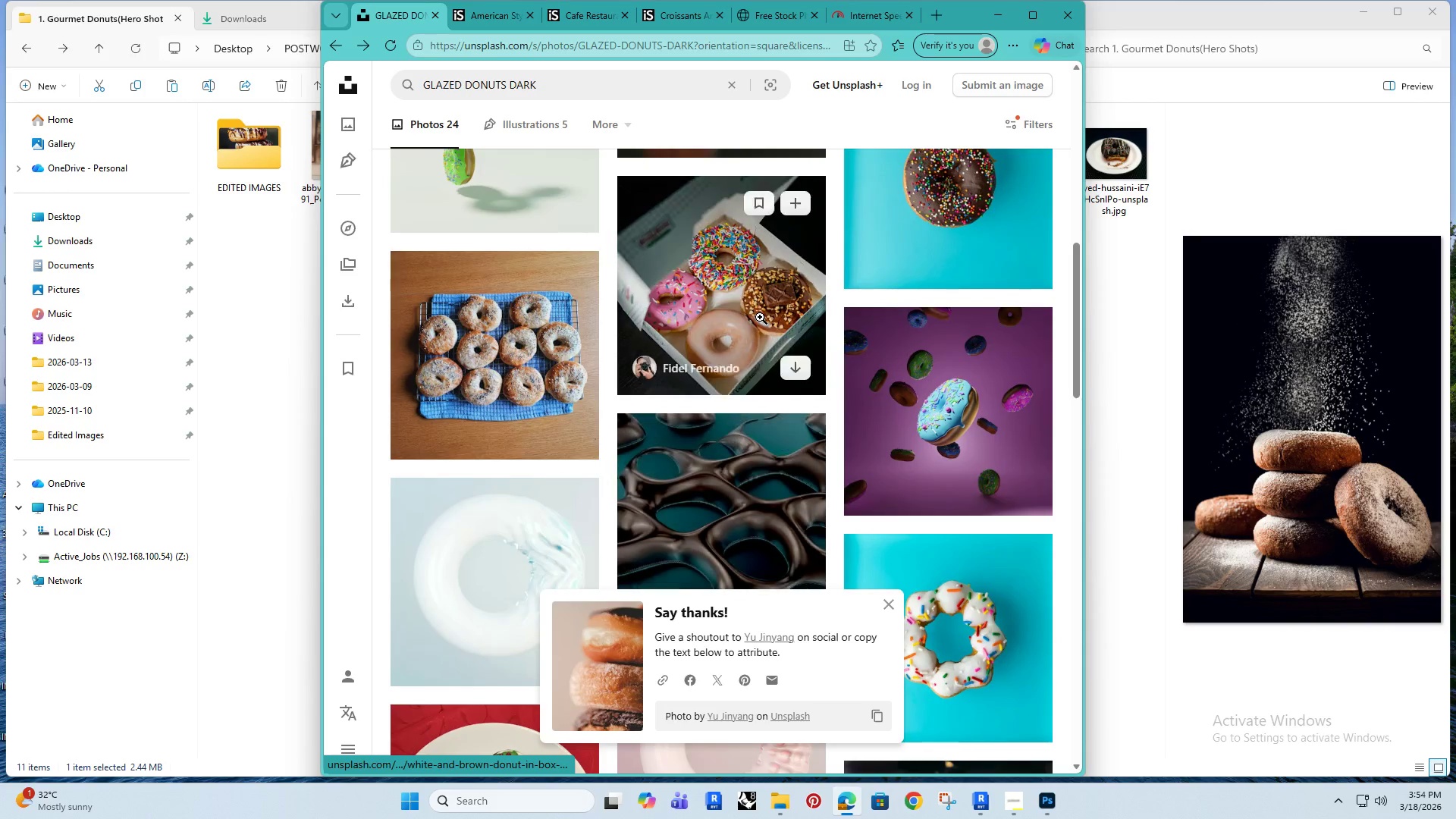 
scroll: coordinate [760, 317], scroll_direction: down, amount: 9.0
 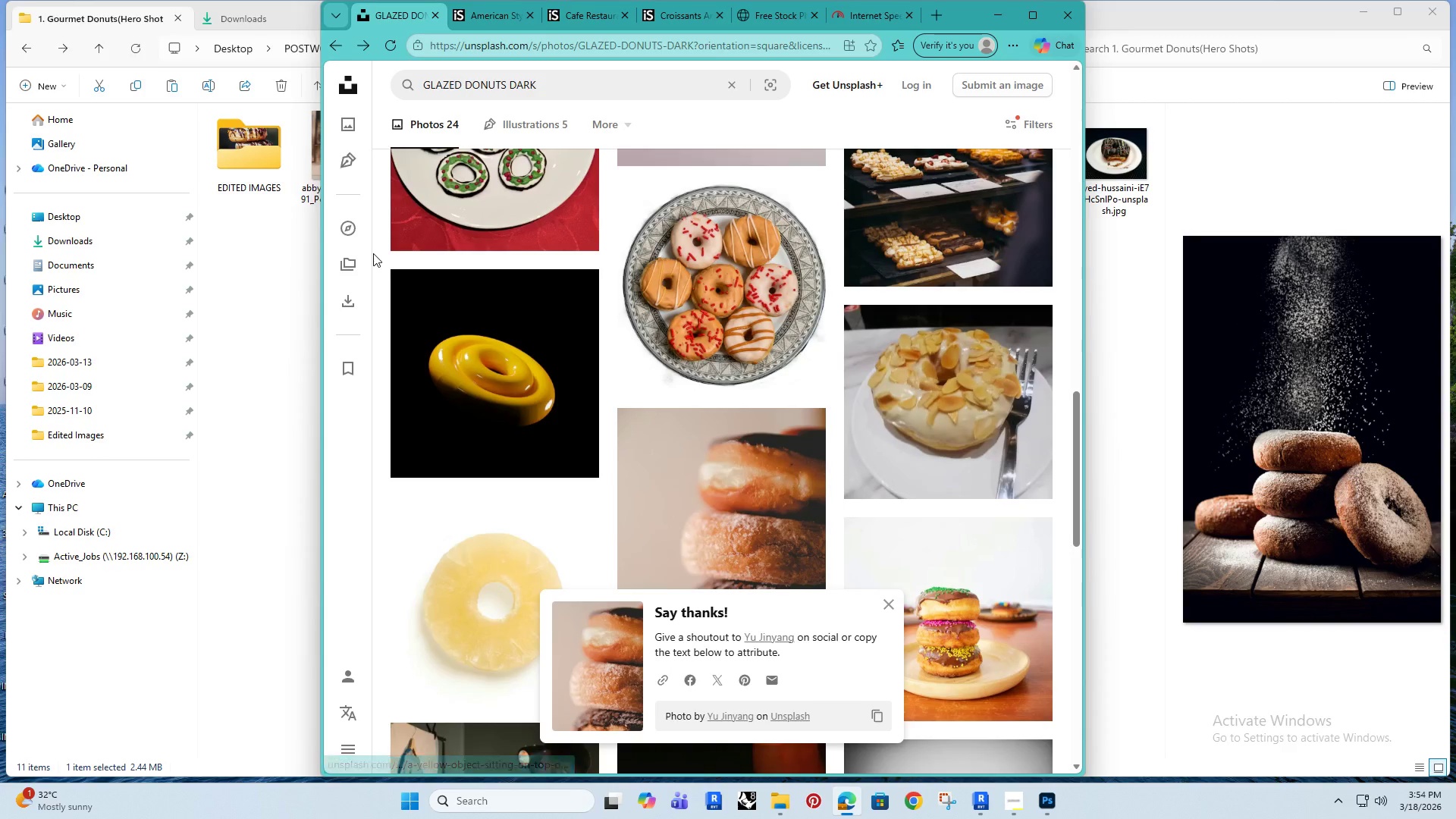 
scroll: coordinate [701, 267], scroll_direction: up, amount: 10.0
 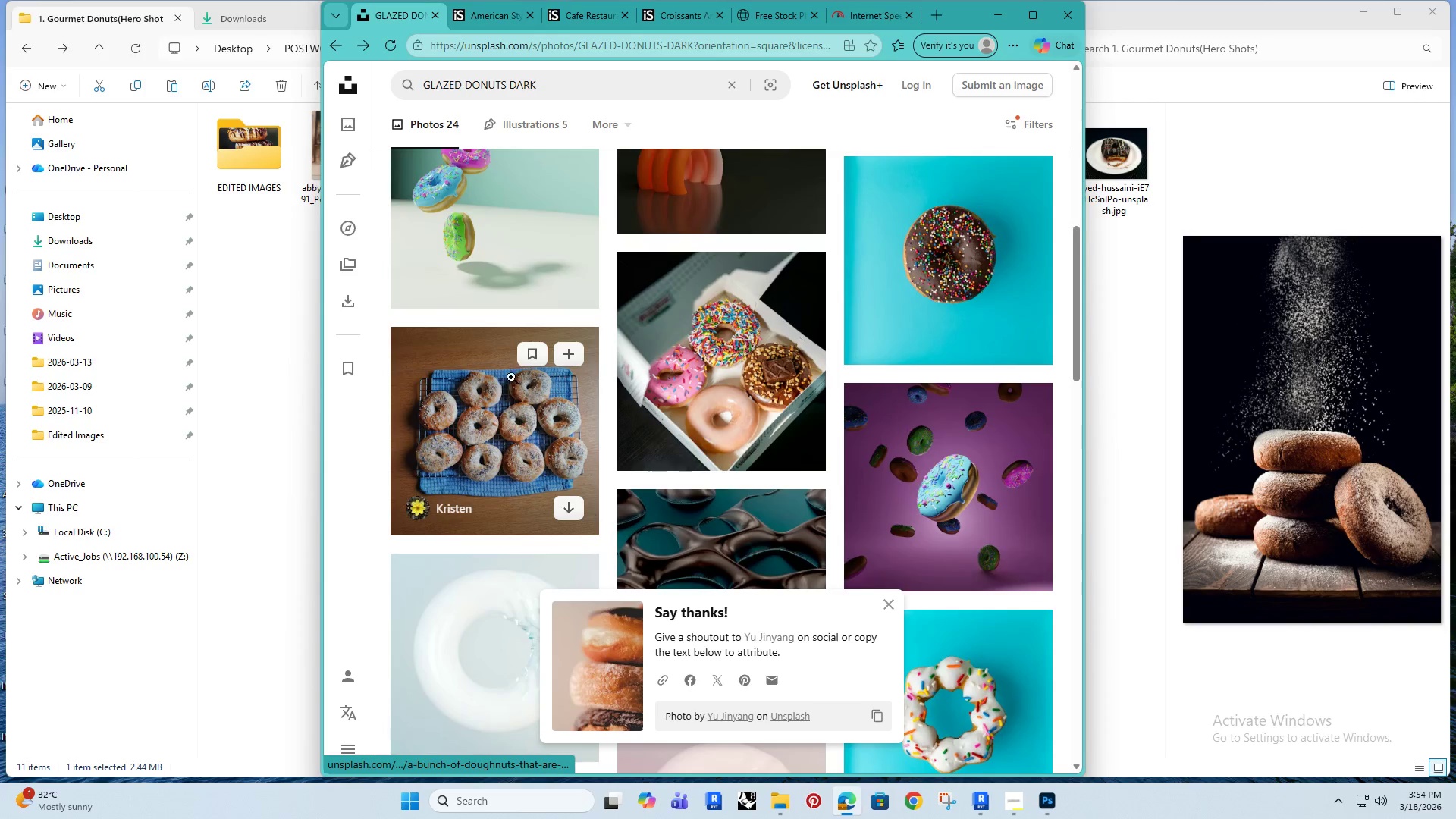 
left_click([462, 408])
 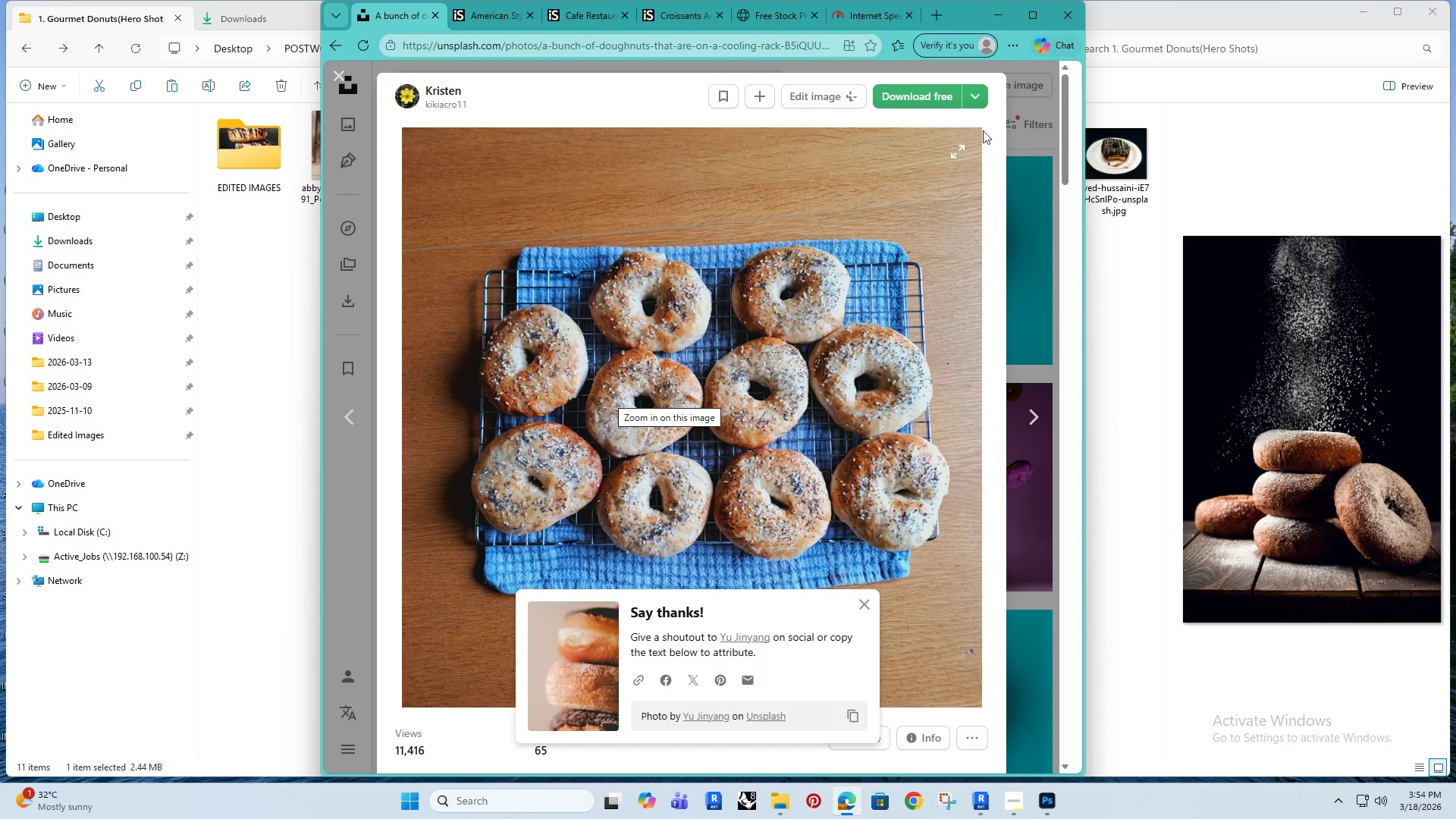 
left_click([1046, 185])
 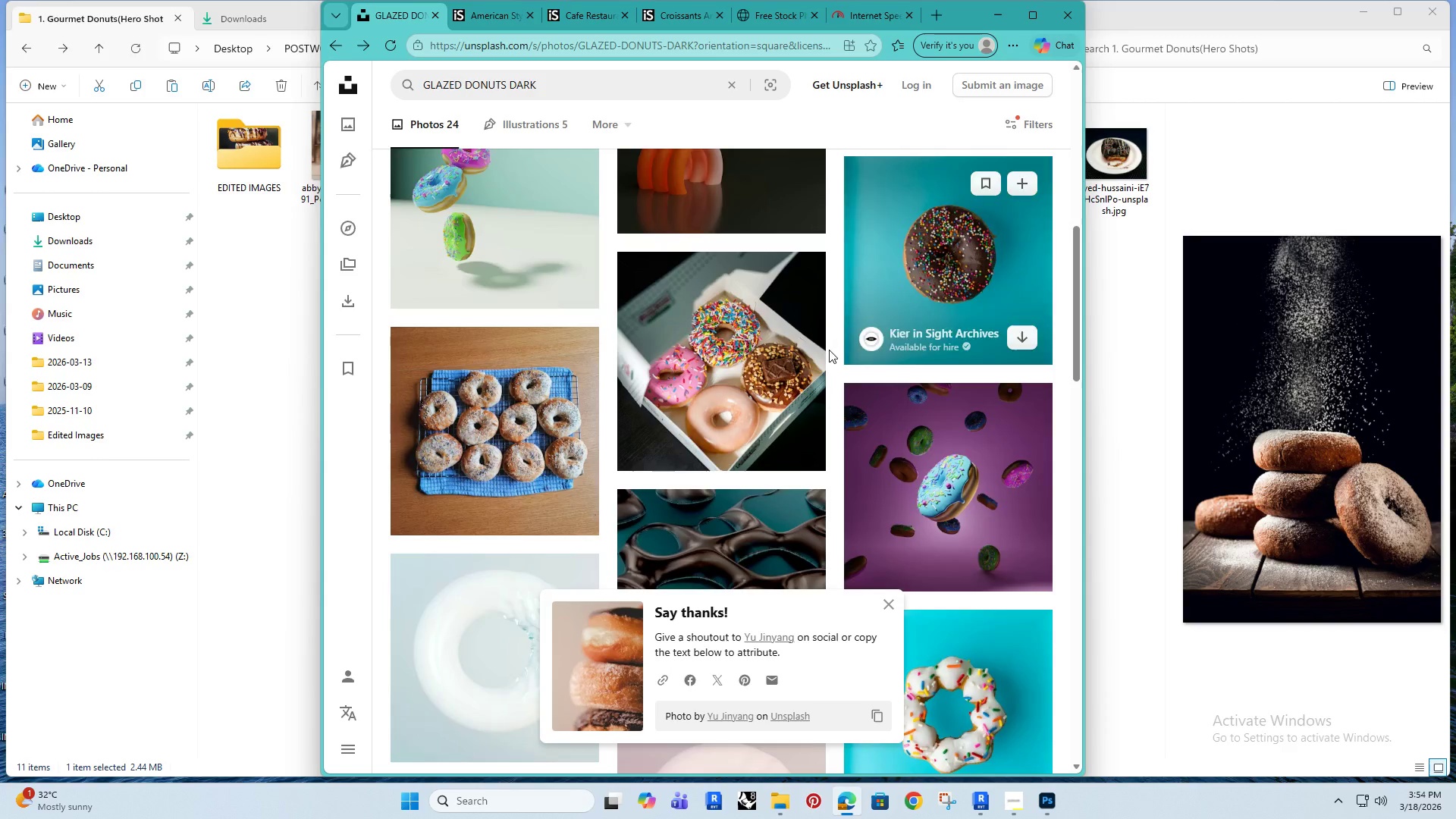 
scroll: coordinate [718, 363], scroll_direction: up, amount: 10.0
 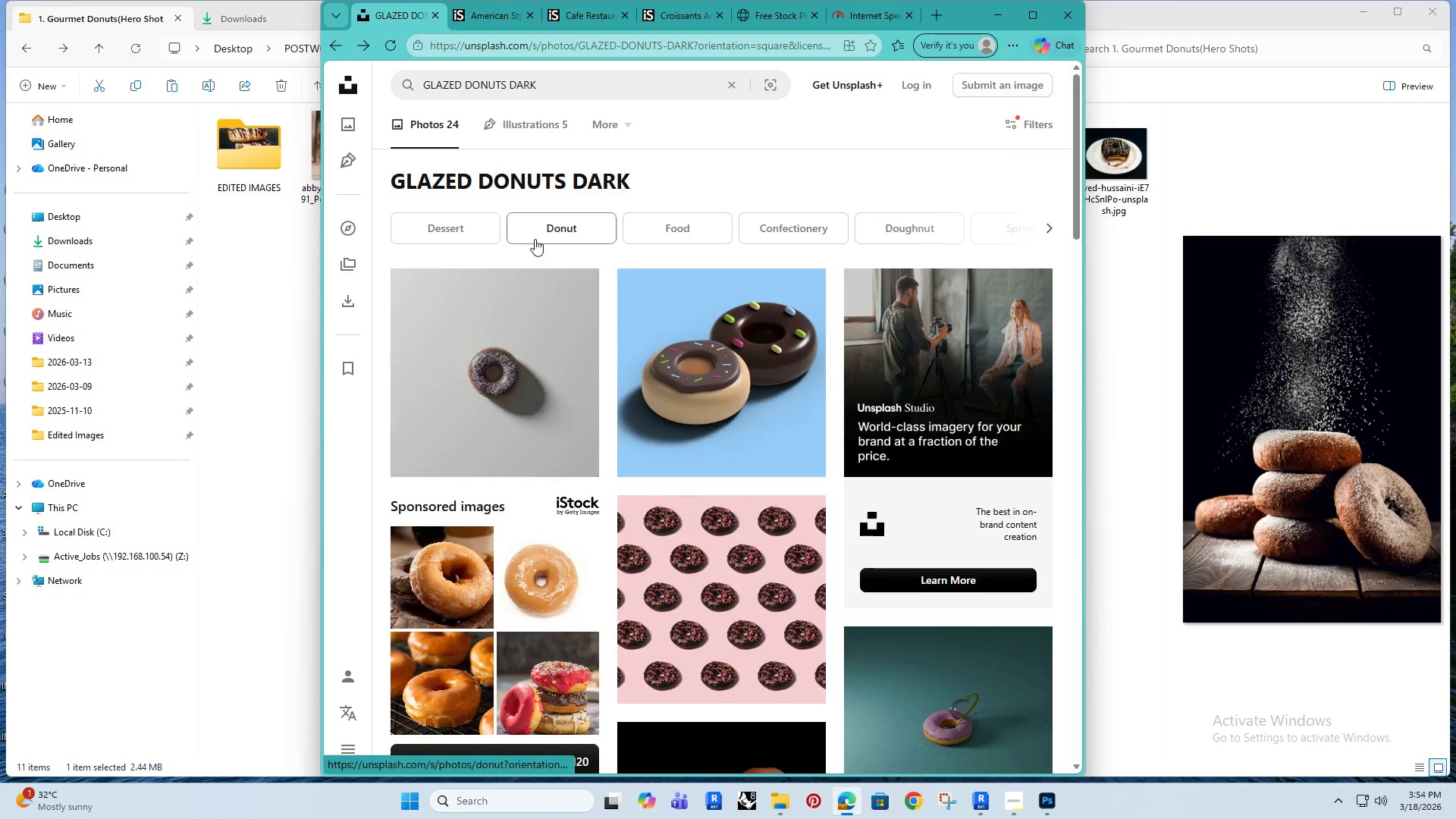 
left_click([548, 228])
 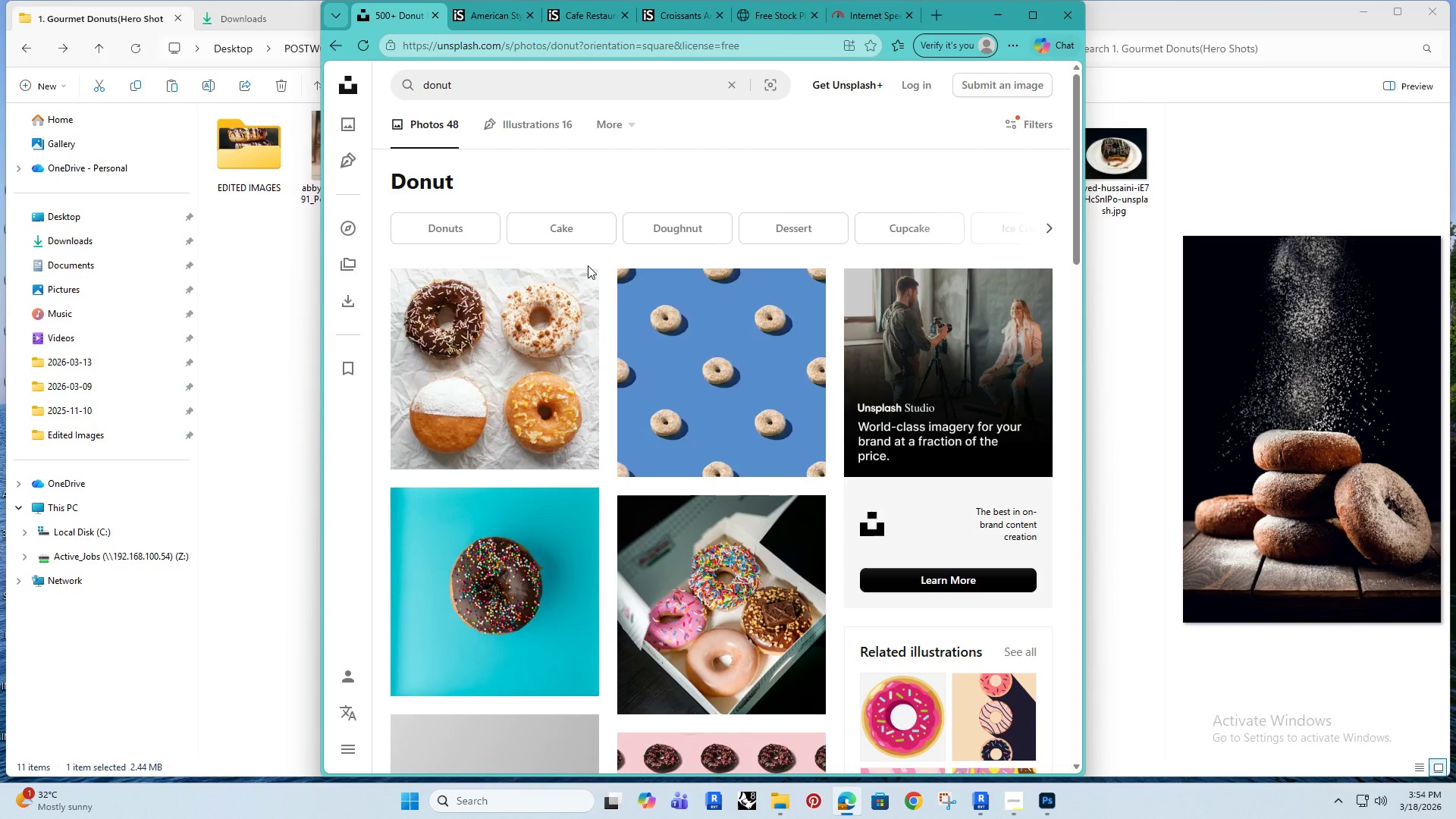 
scroll: coordinate [729, 379], scroll_direction: down, amount: 40.0
 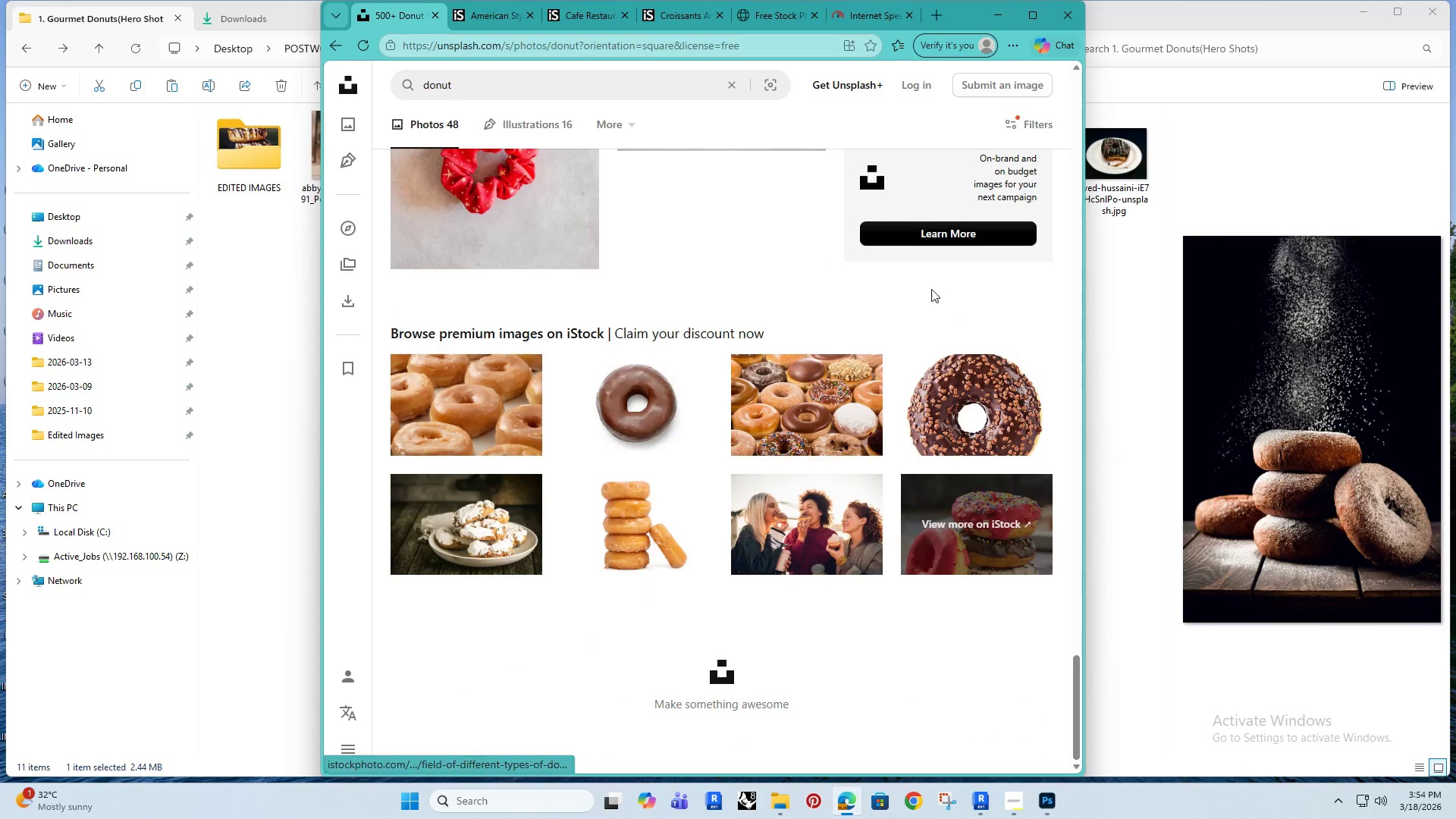 
scroll: coordinate [901, 256], scroll_direction: up, amount: 12.0
 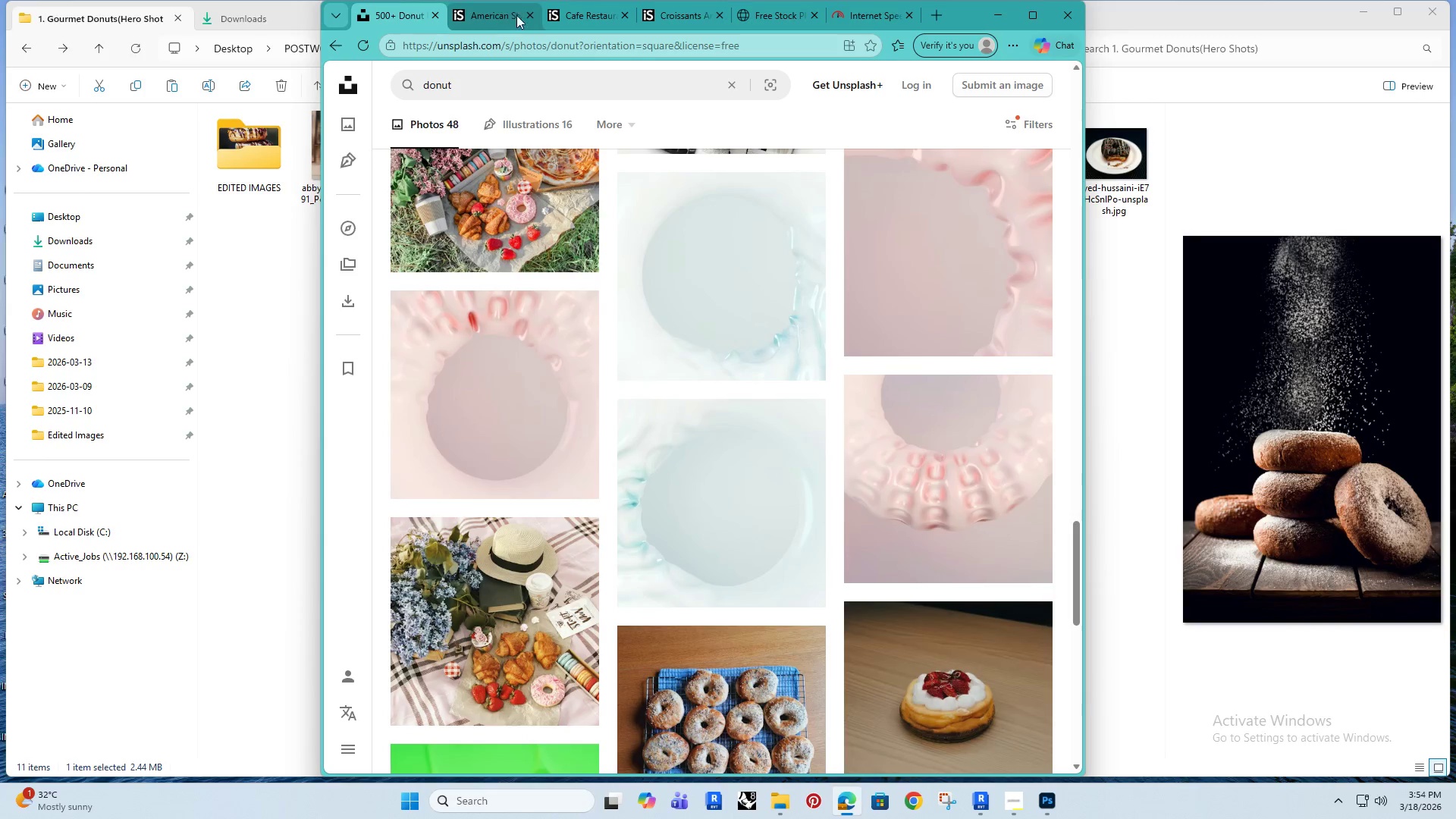 
left_click([531, 11])
 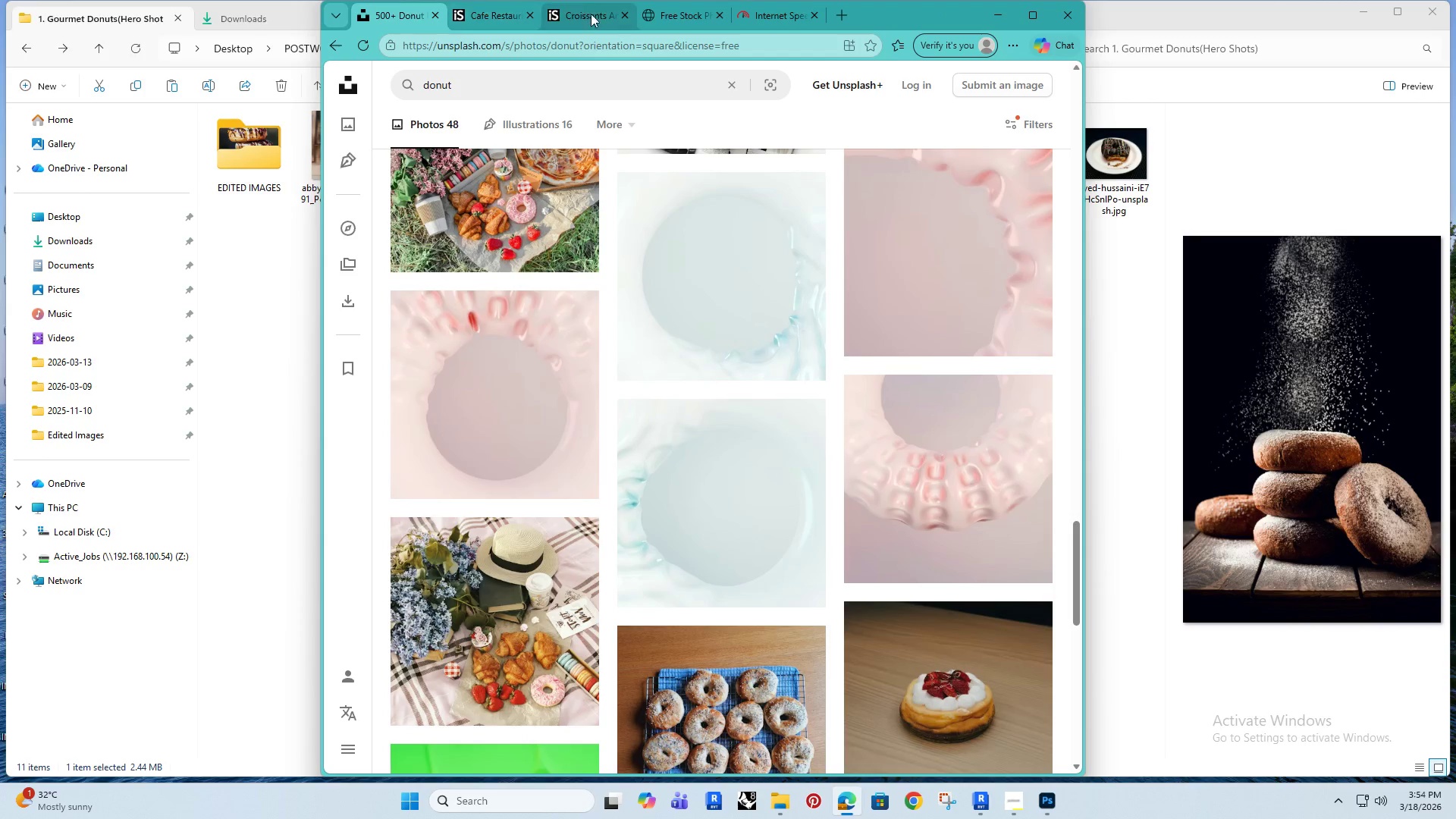 
left_click([672, 16])
 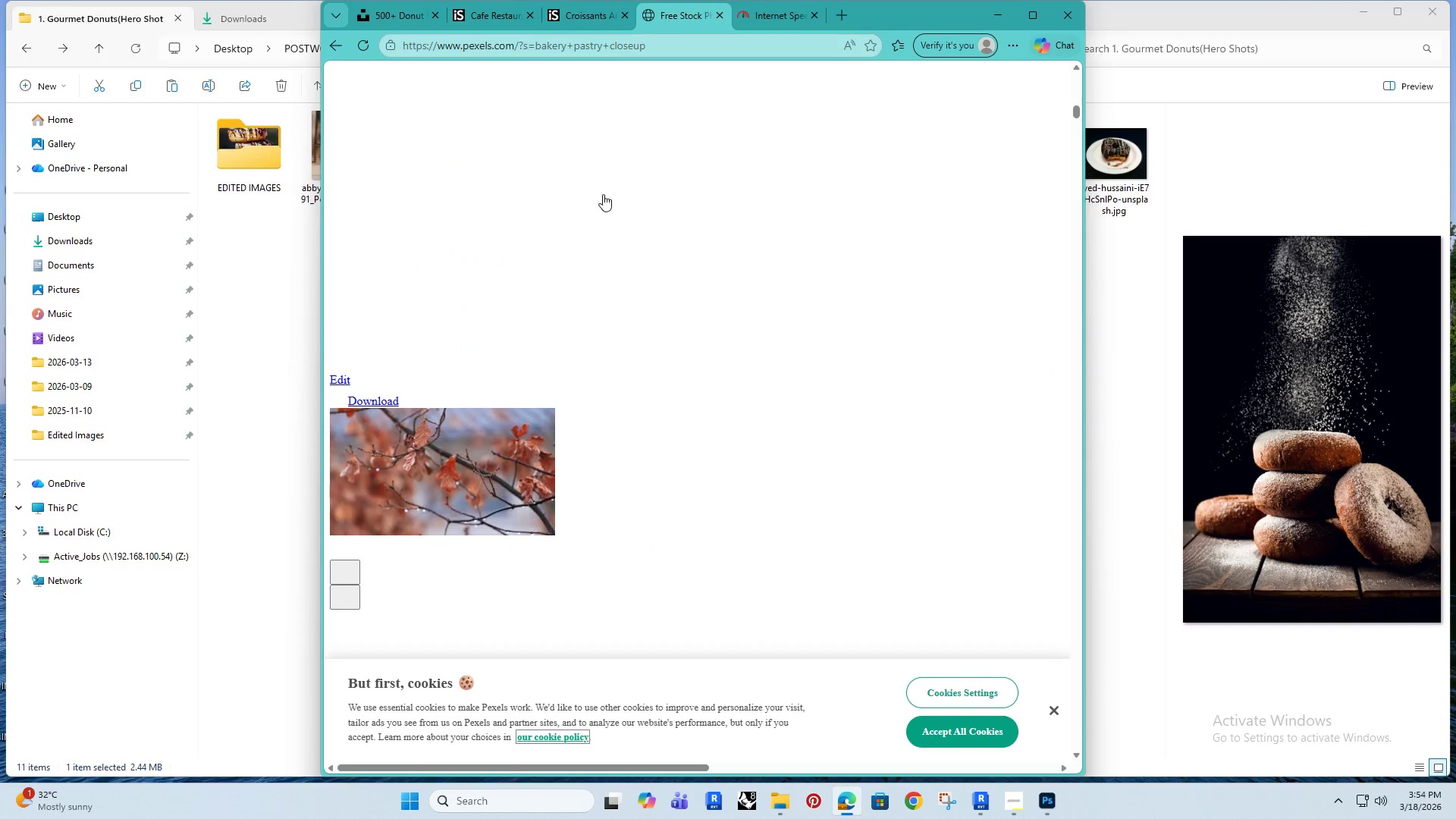 
scroll: coordinate [551, 313], scroll_direction: up, amount: 52.0
 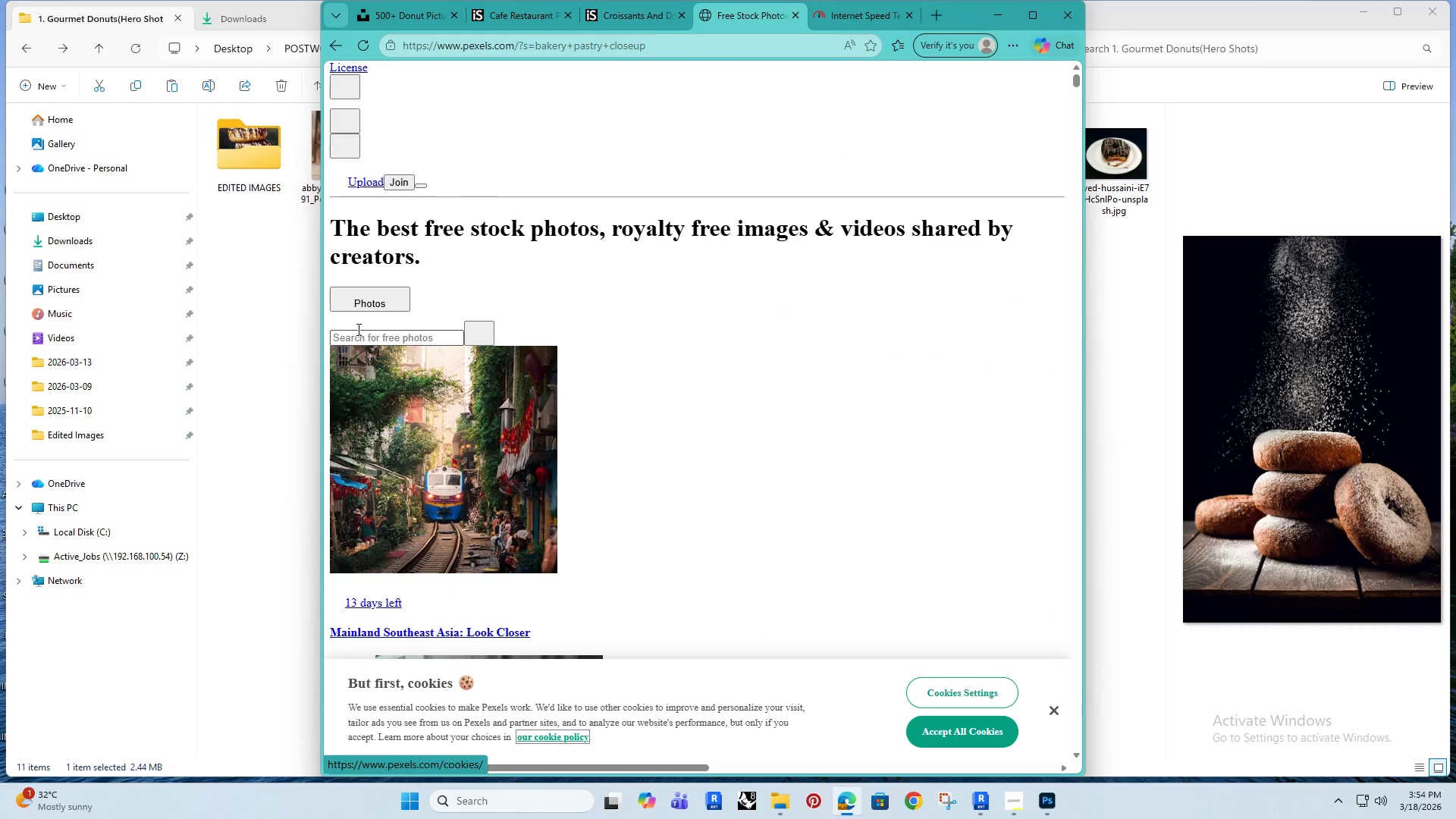 
left_click([395, 342])
 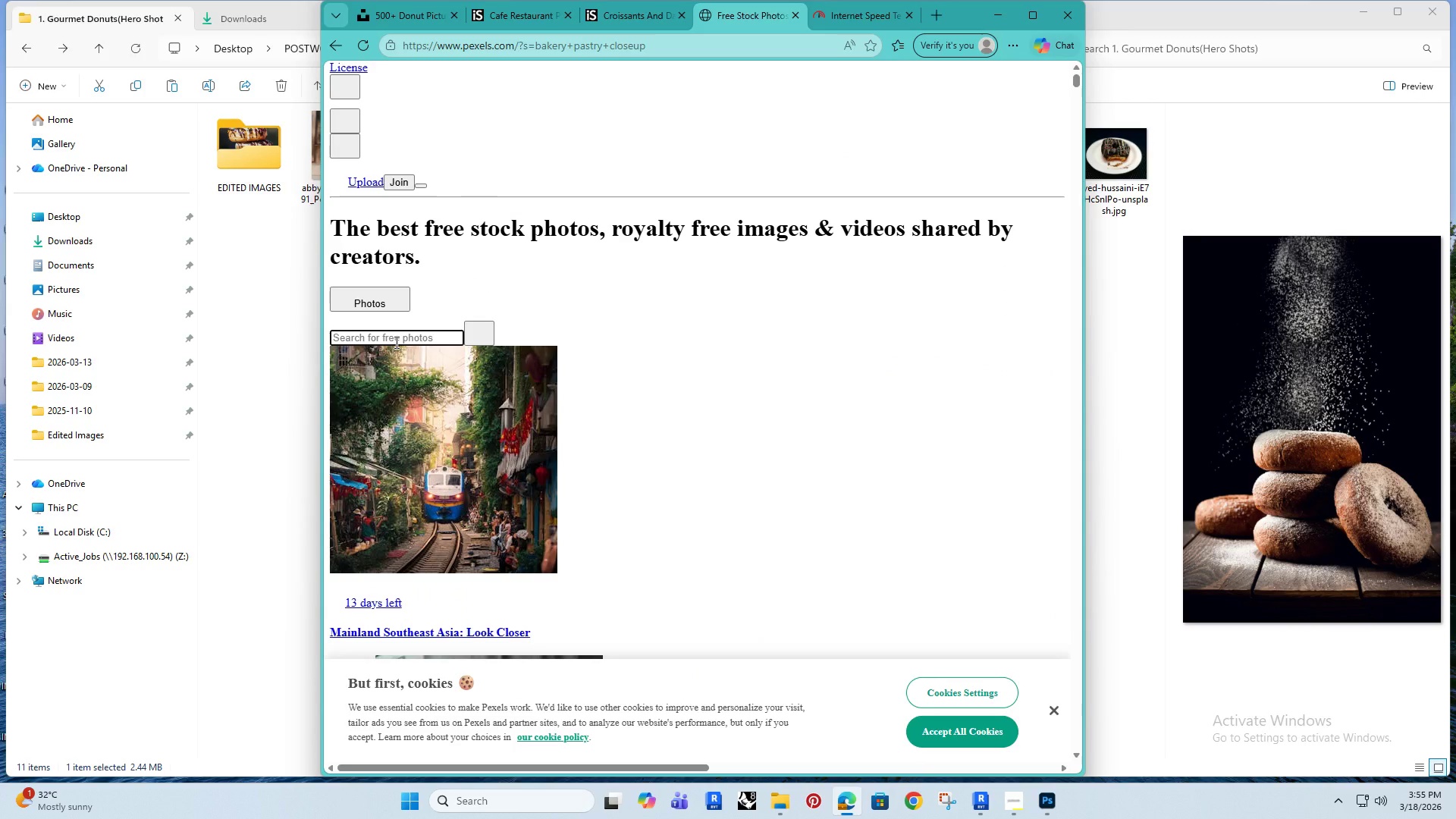 
type(DONUTS)
 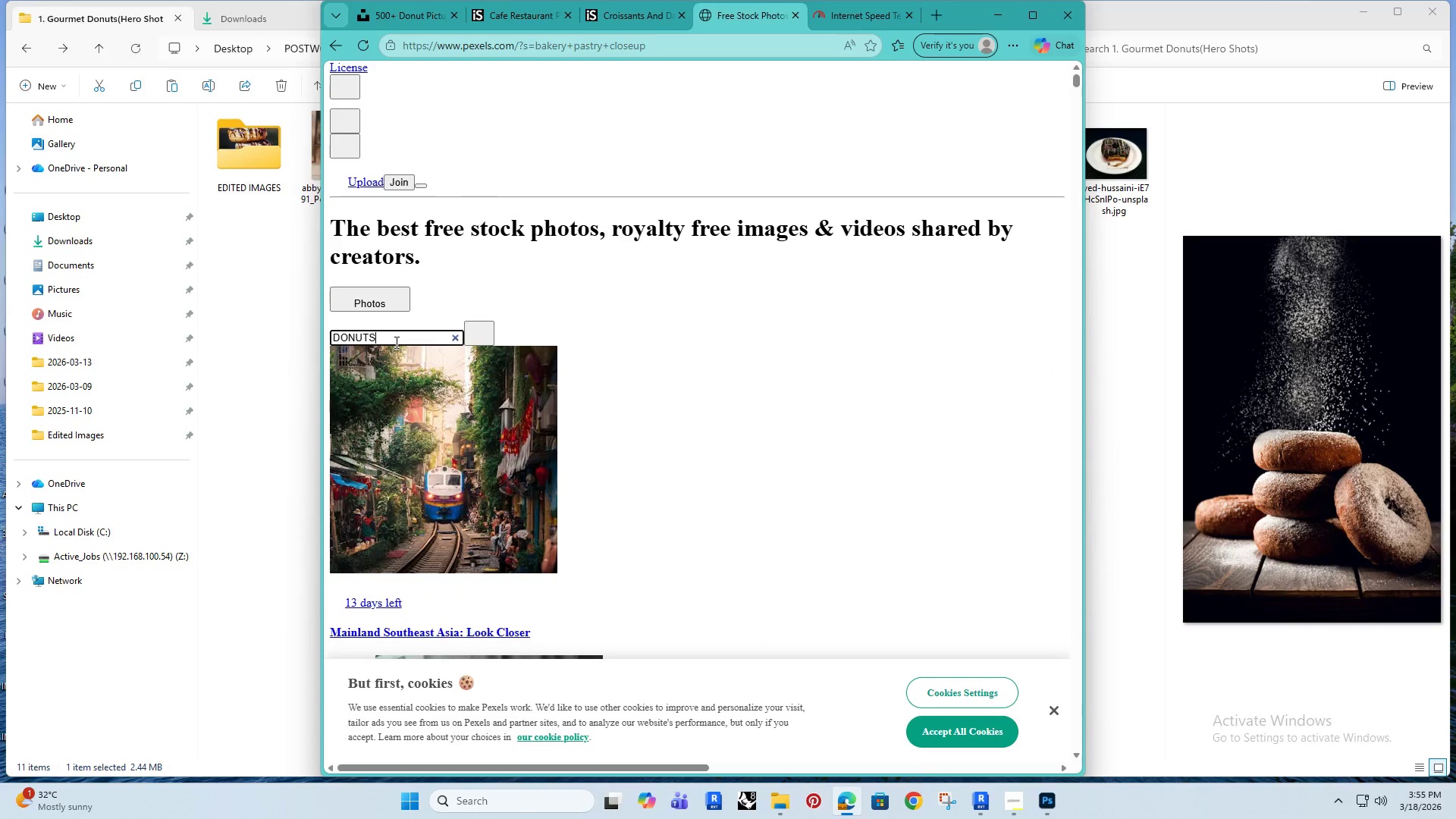 
key(Enter)
 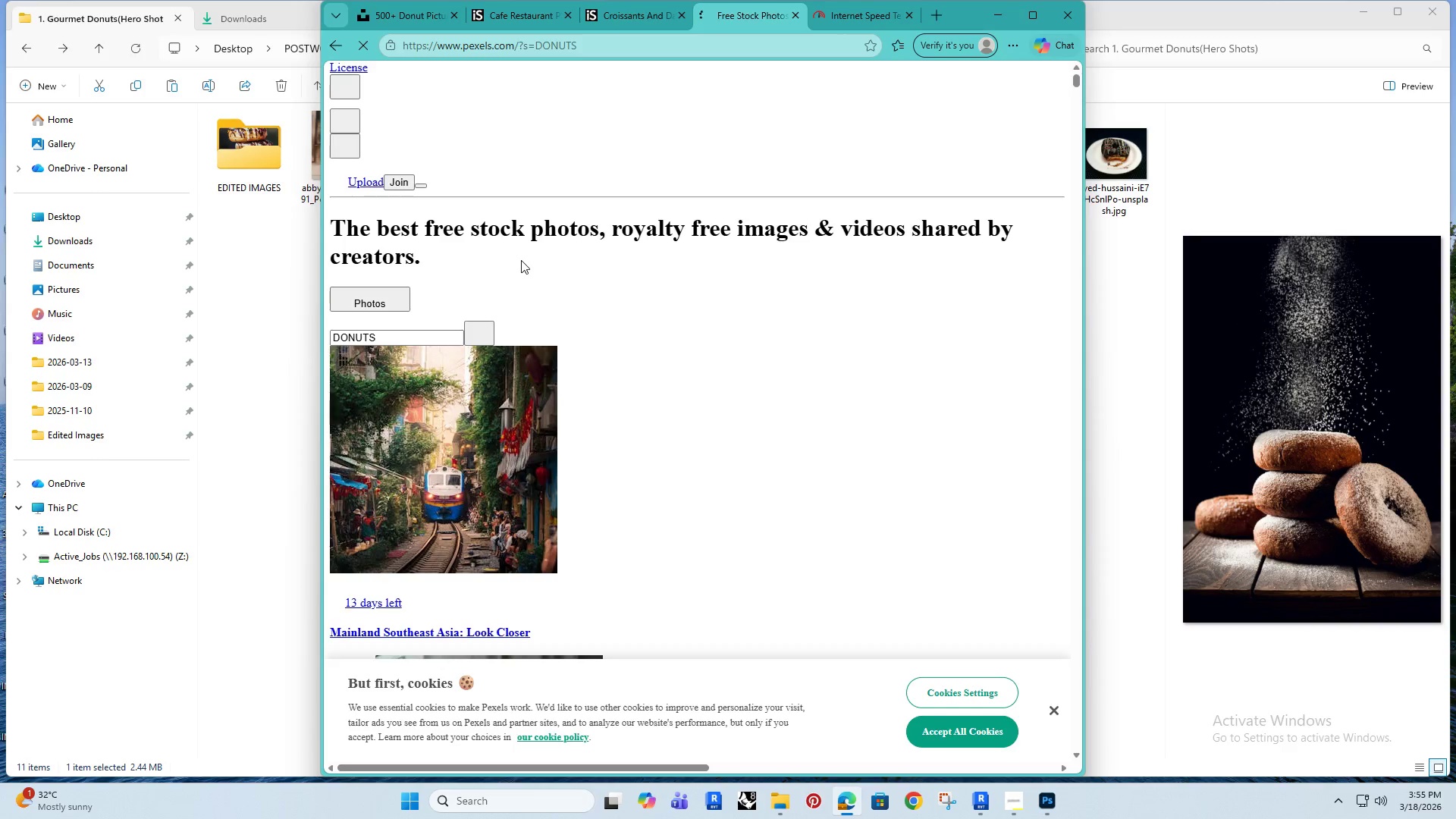 
wait(9.84)
 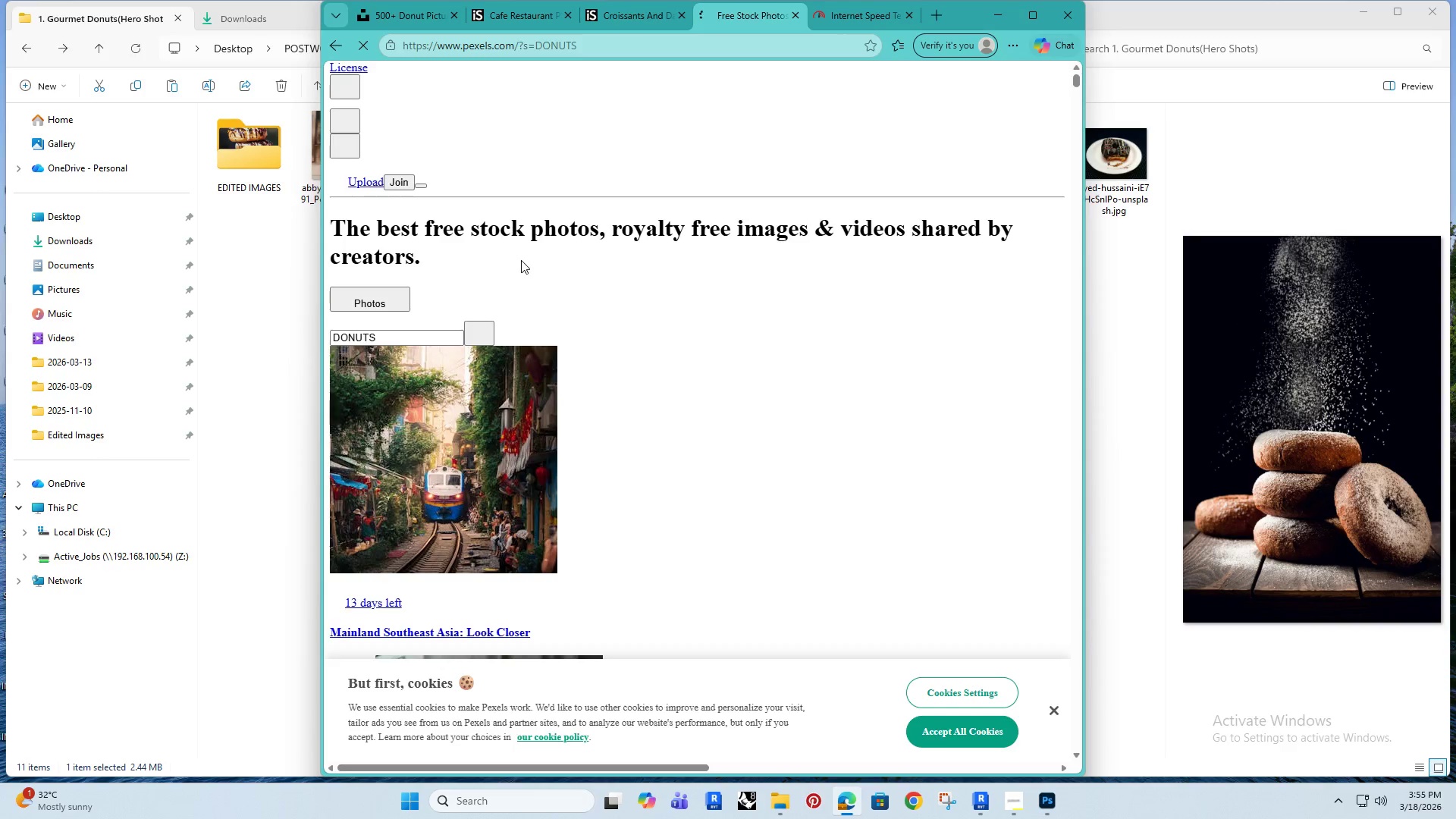 
scroll: coordinate [529, 261], scroll_direction: down, amount: 4.0
 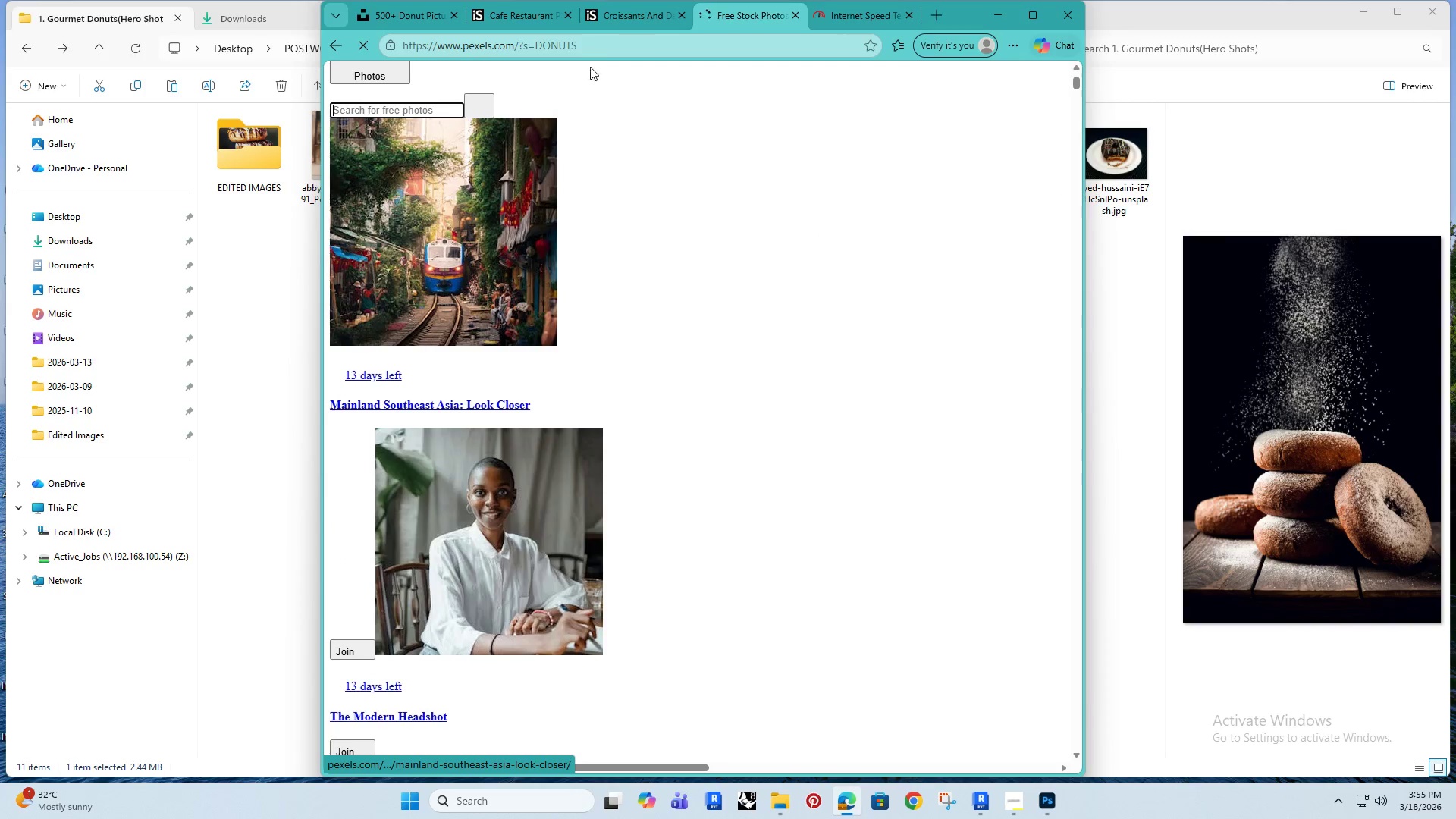 
left_click([623, 8])
 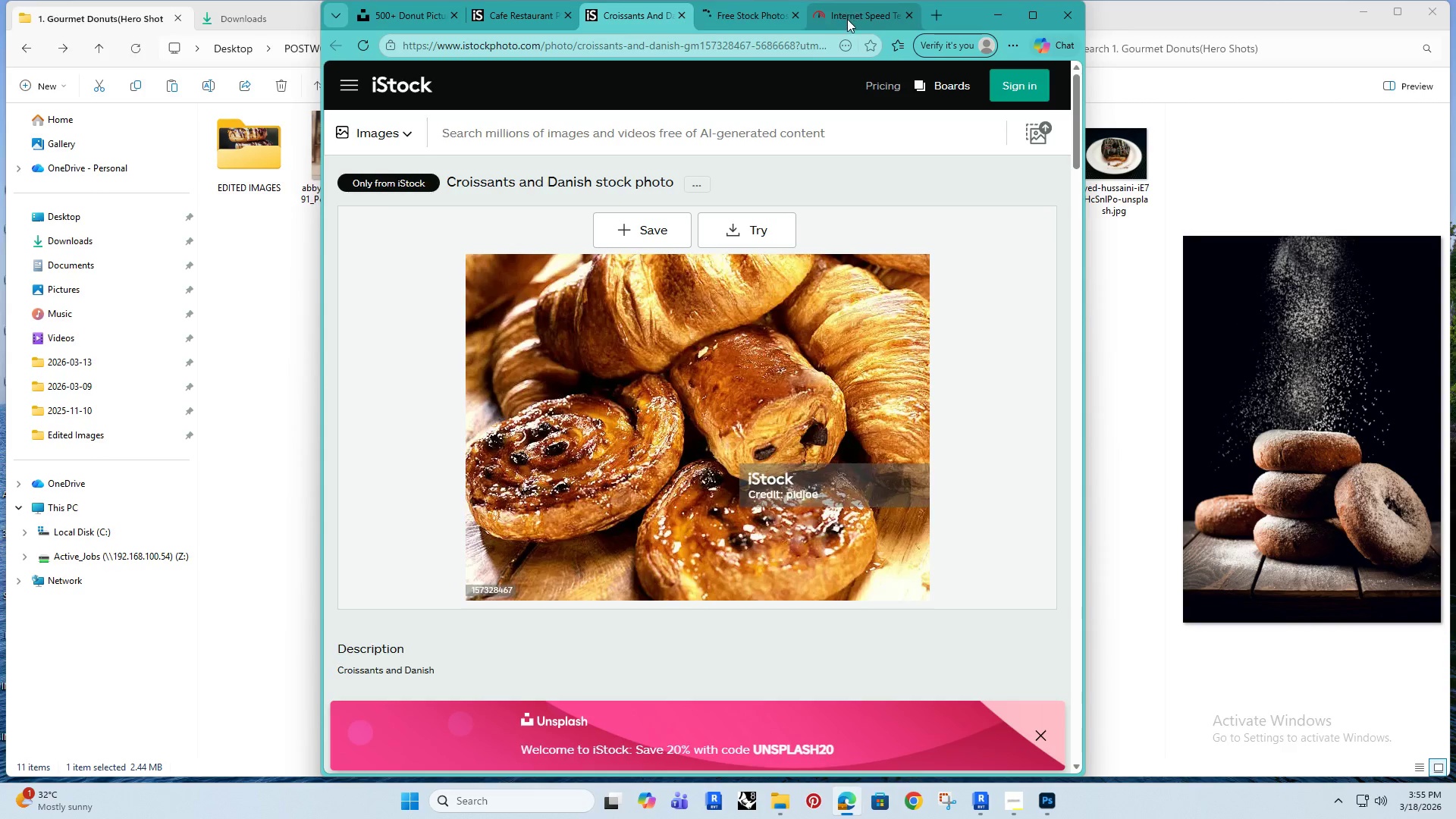 
left_click([853, 17])
 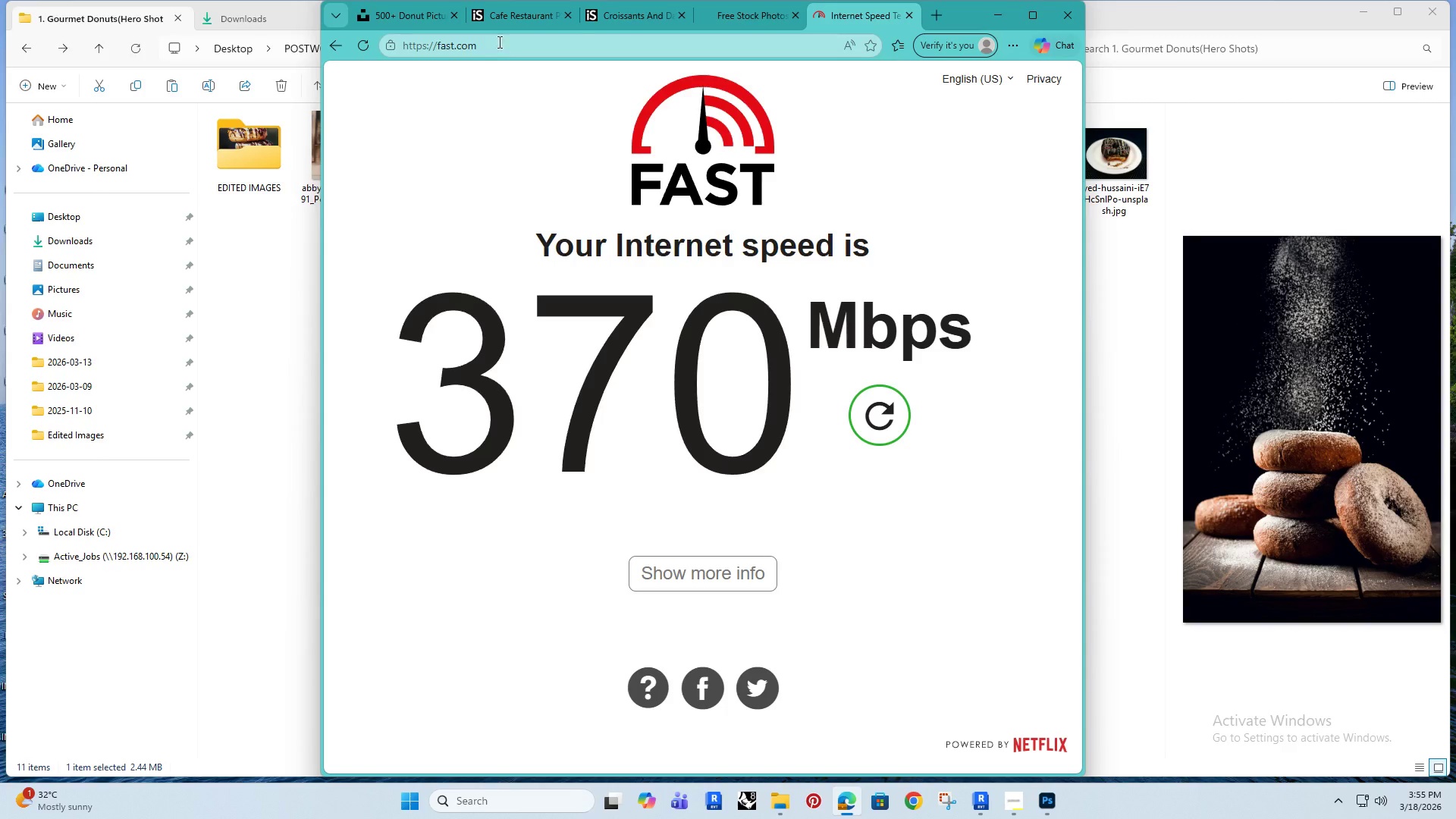 
left_click([517, 14])
 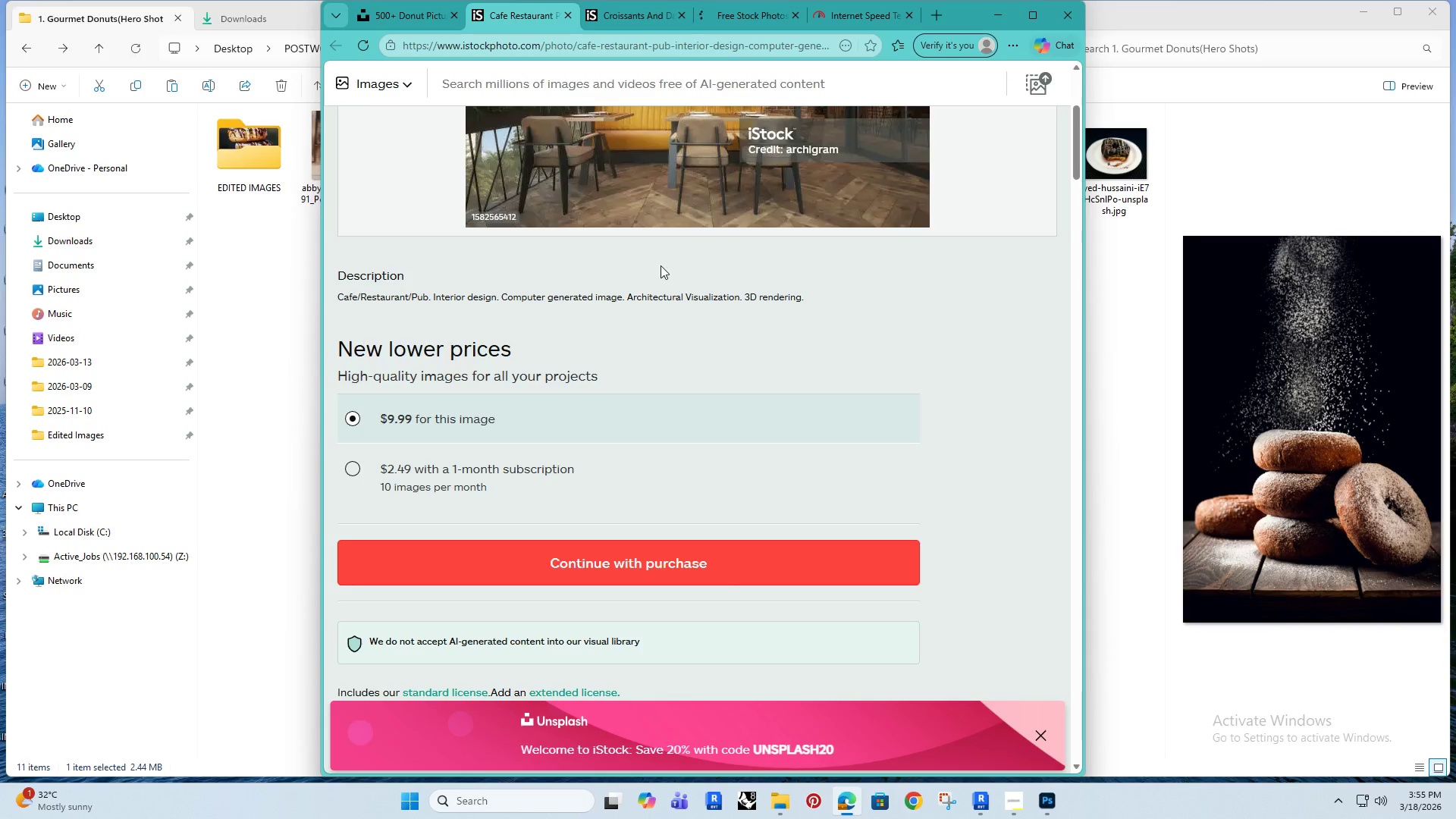 
scroll: coordinate [548, 325], scroll_direction: up, amount: 26.0
 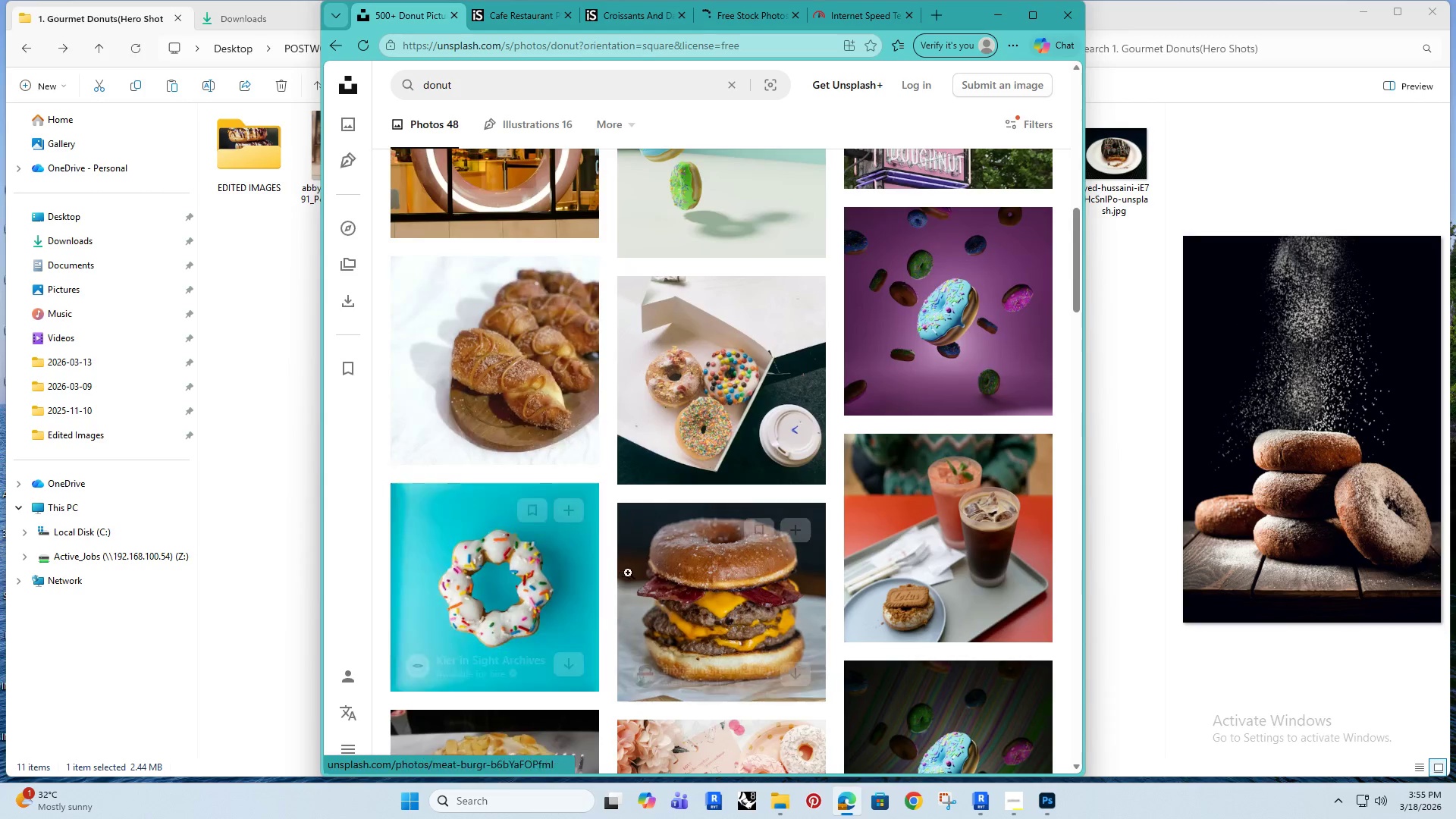 
left_click([666, 550])
 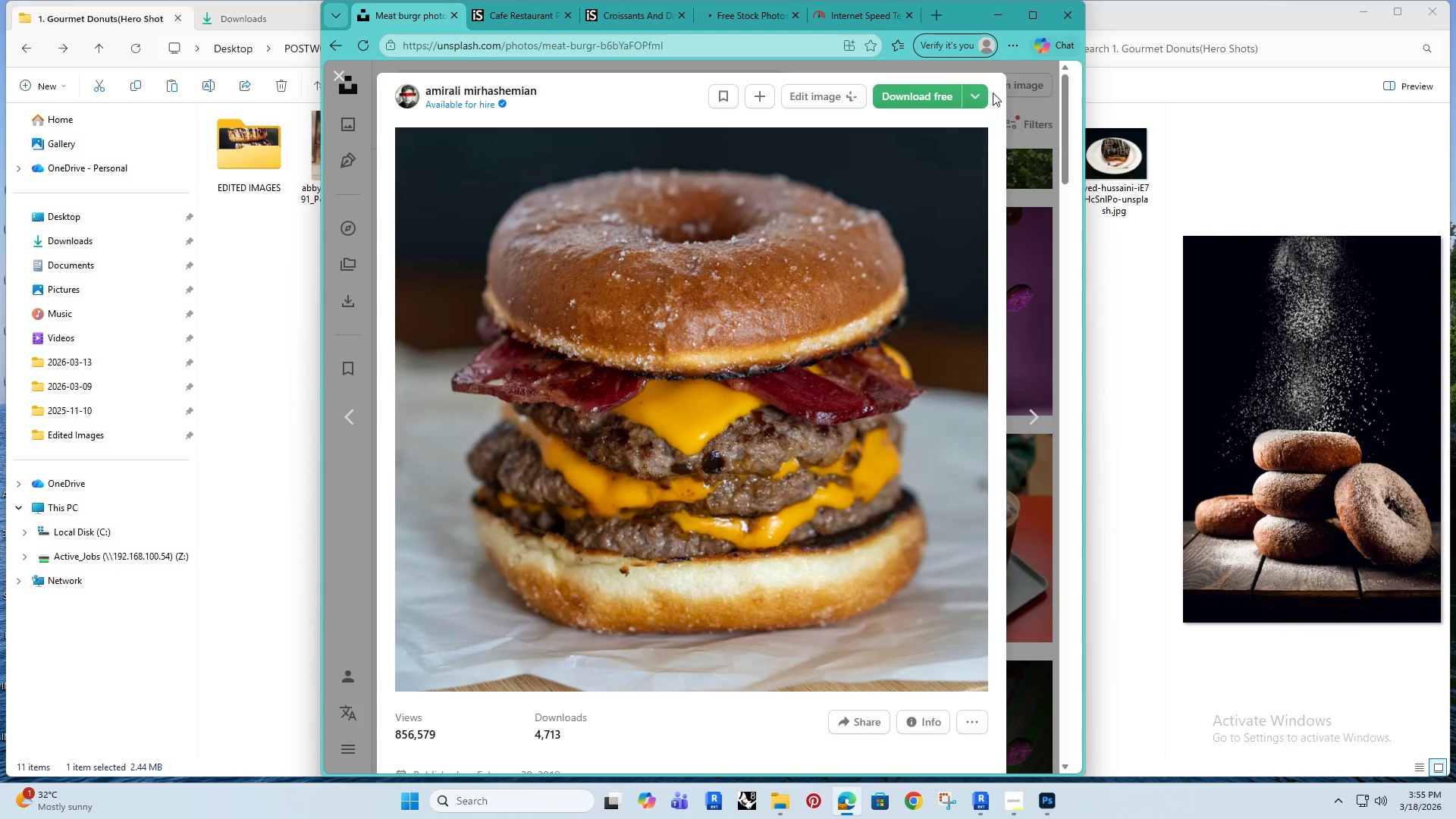 
double_click([977, 97])
 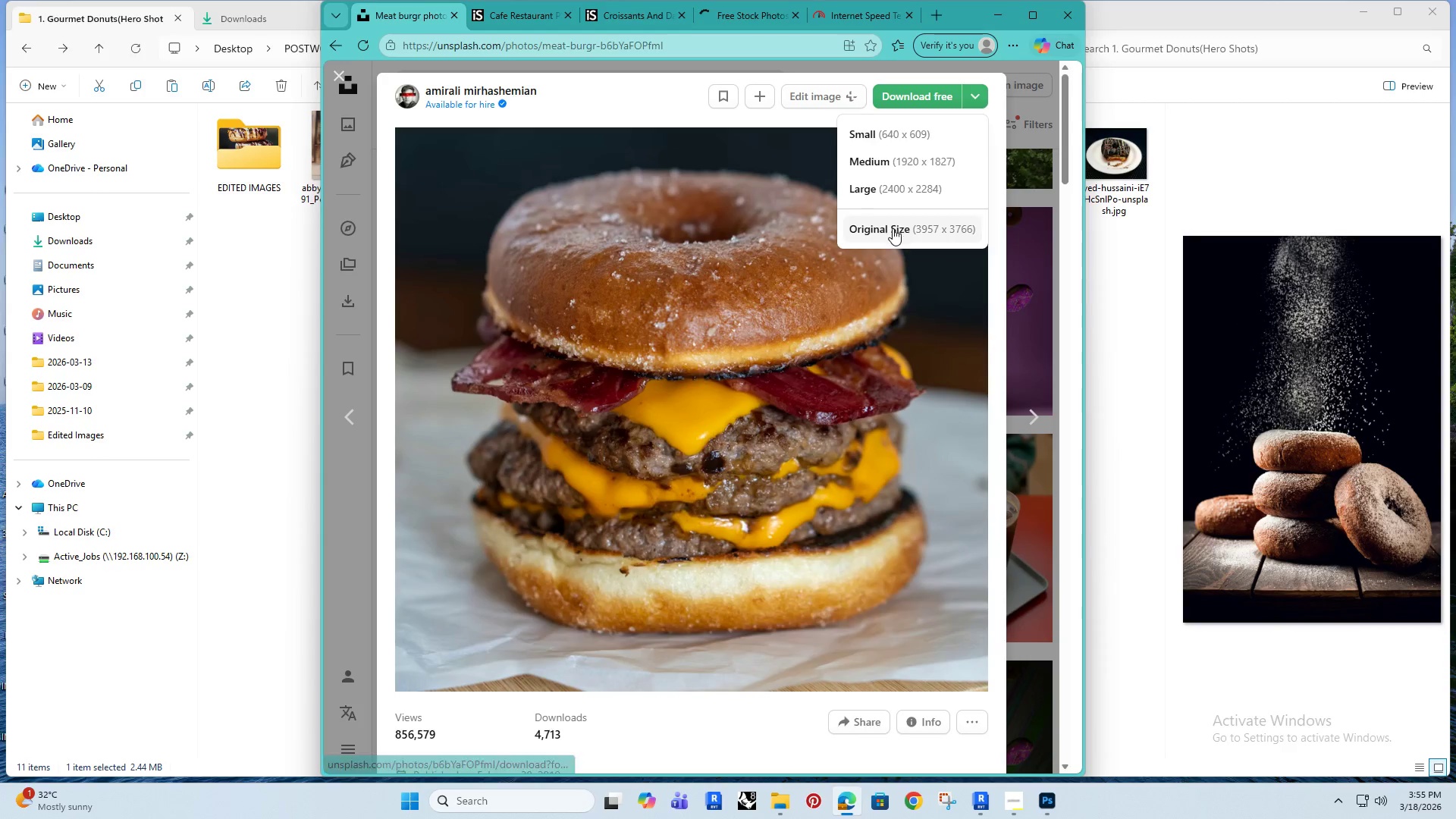 
scroll: coordinate [588, 419], scroll_direction: down, amount: 18.0
 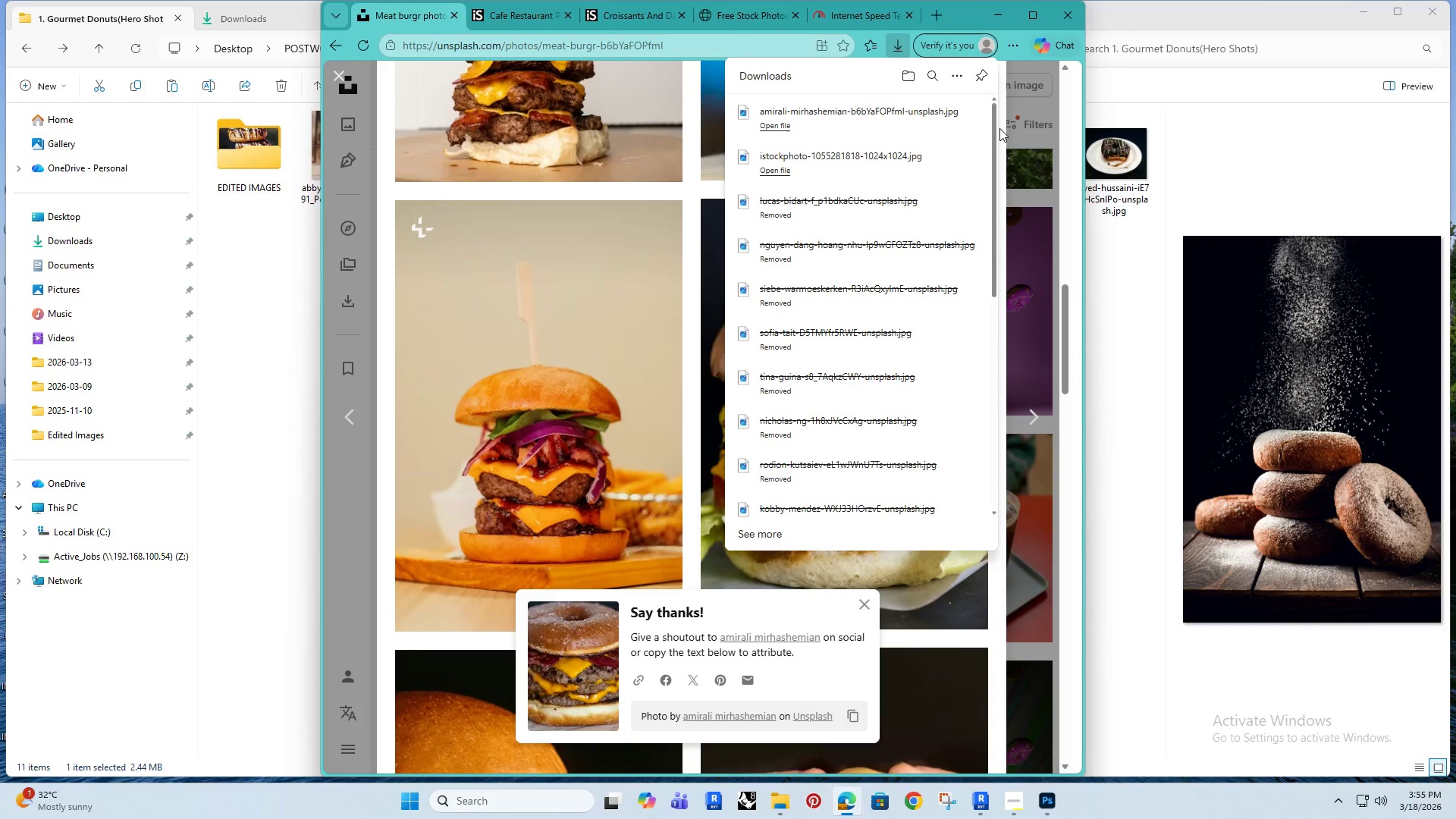 
left_click([999, 15])
 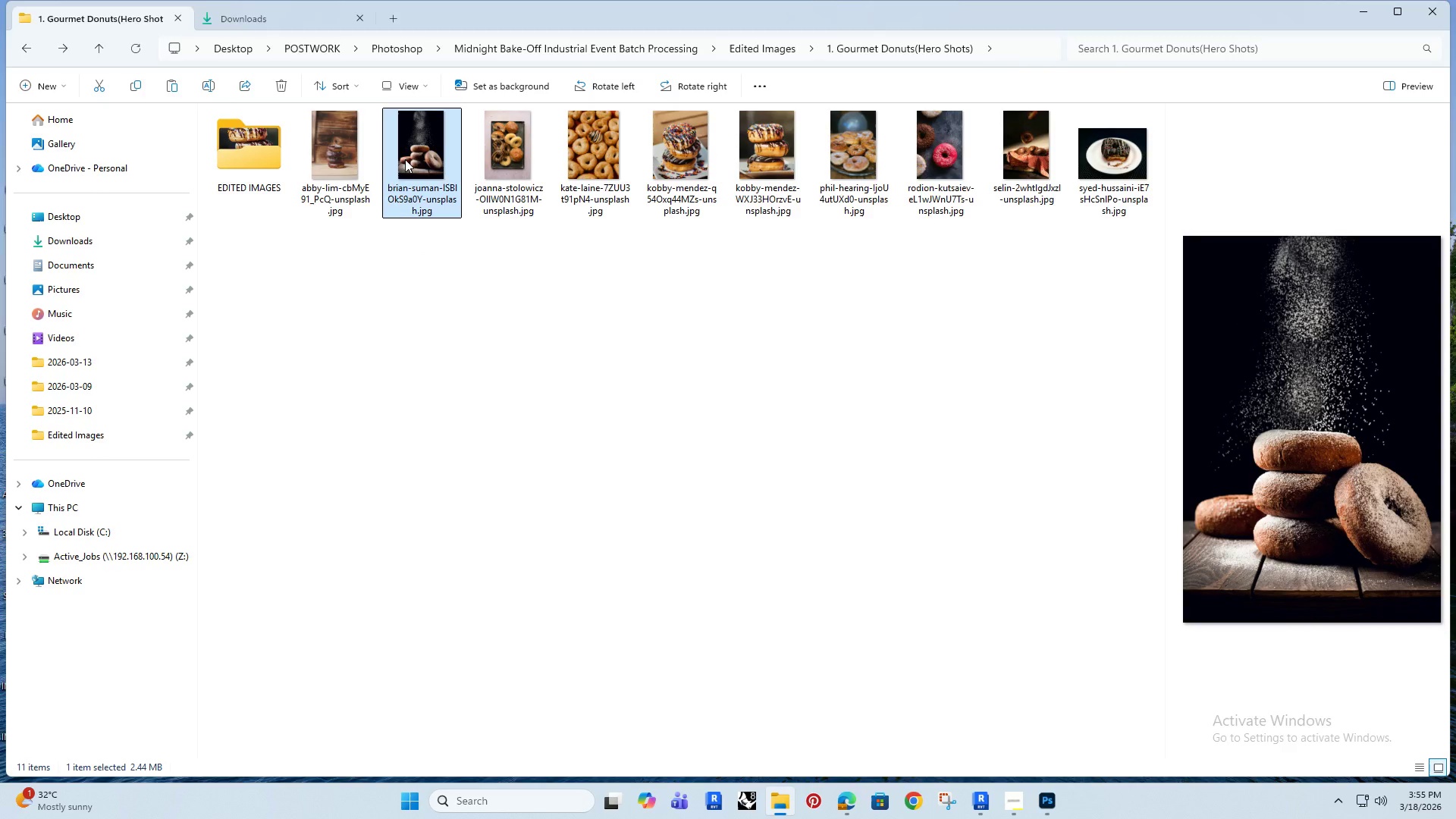 
double_click([400, 174])
 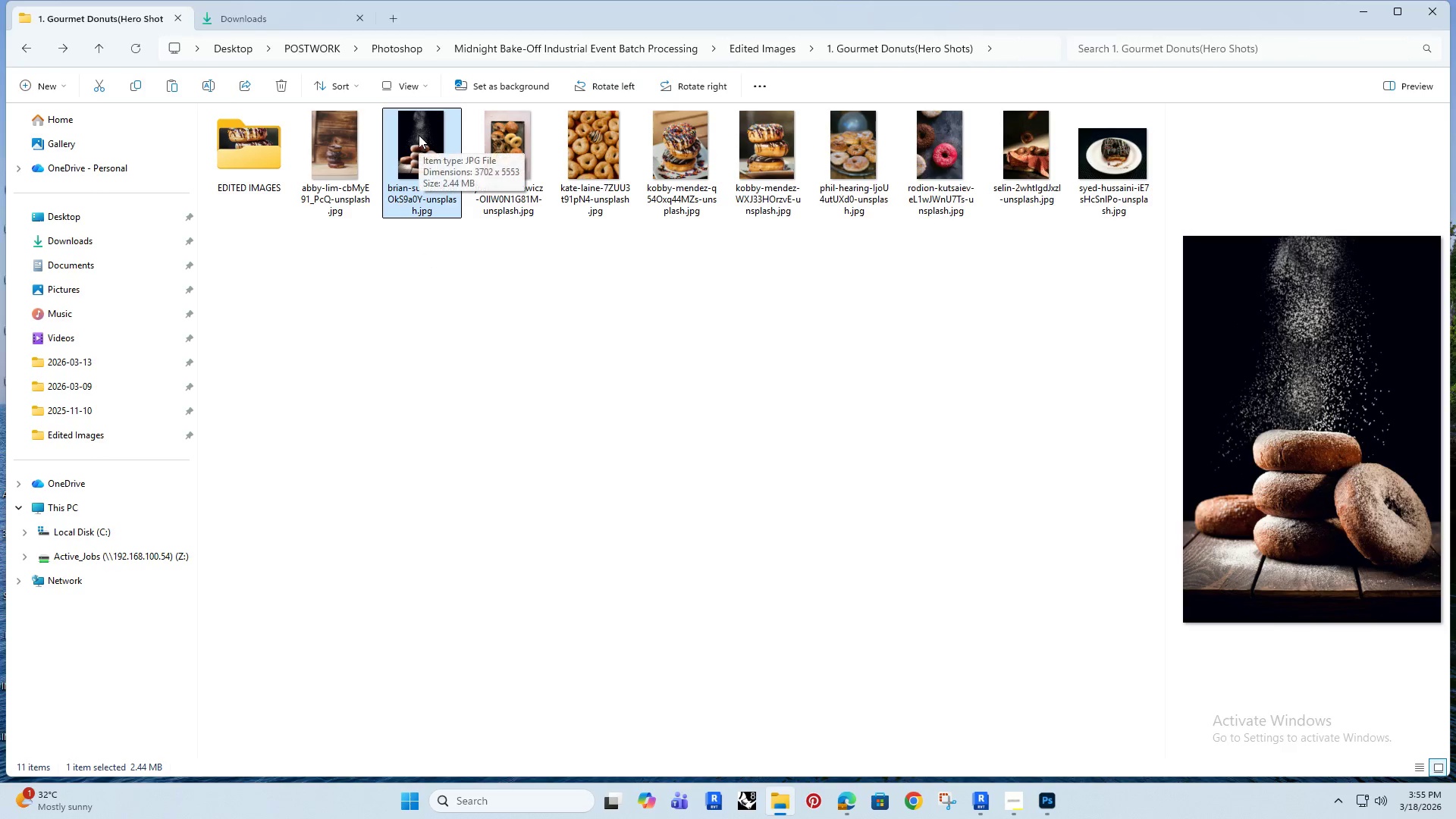 
left_click_drag(start_coordinate=[419, 135], to_coordinate=[580, 409])
 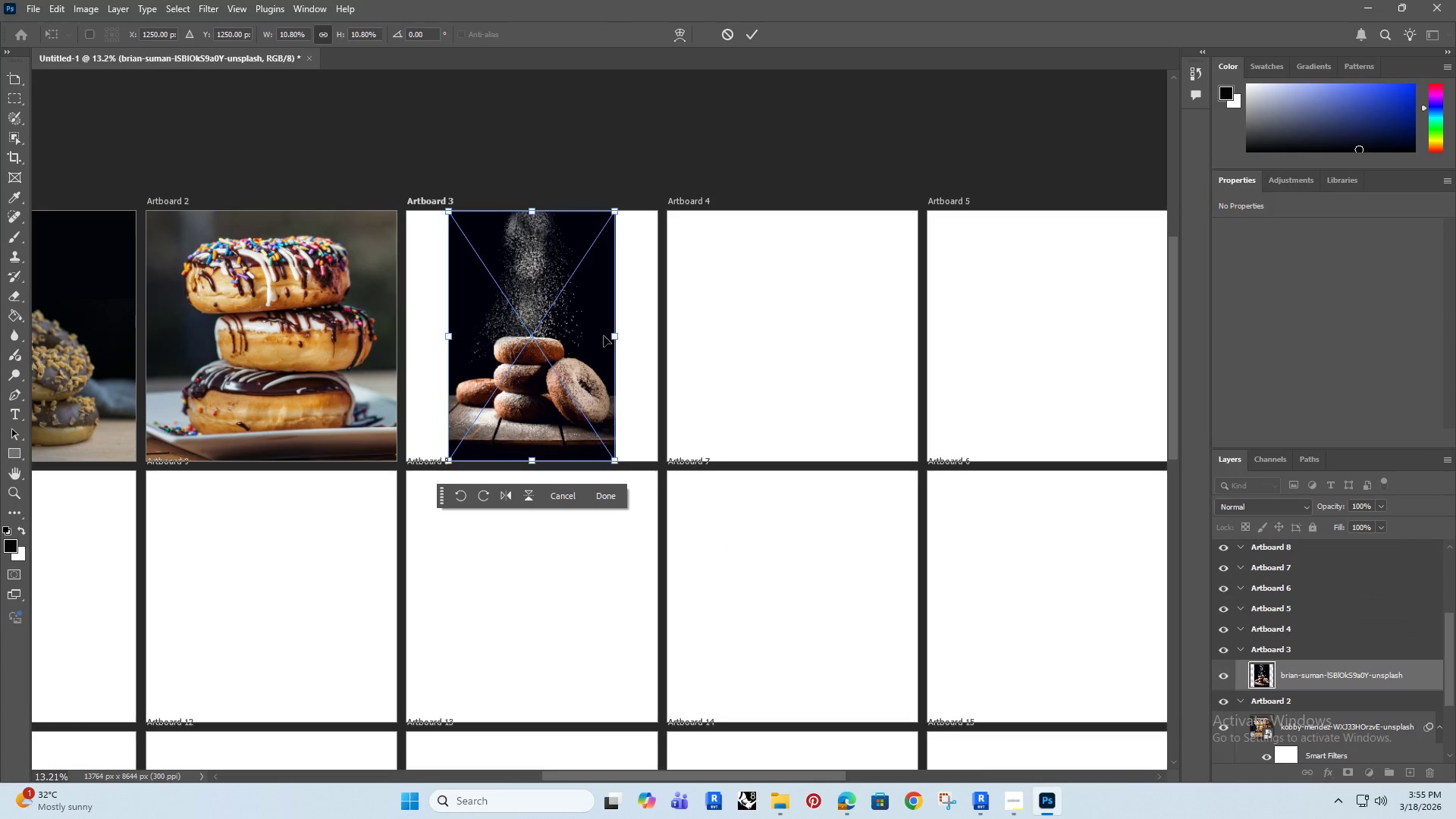 
left_click_drag(start_coordinate=[616, 334], to_coordinate=[659, 326])
 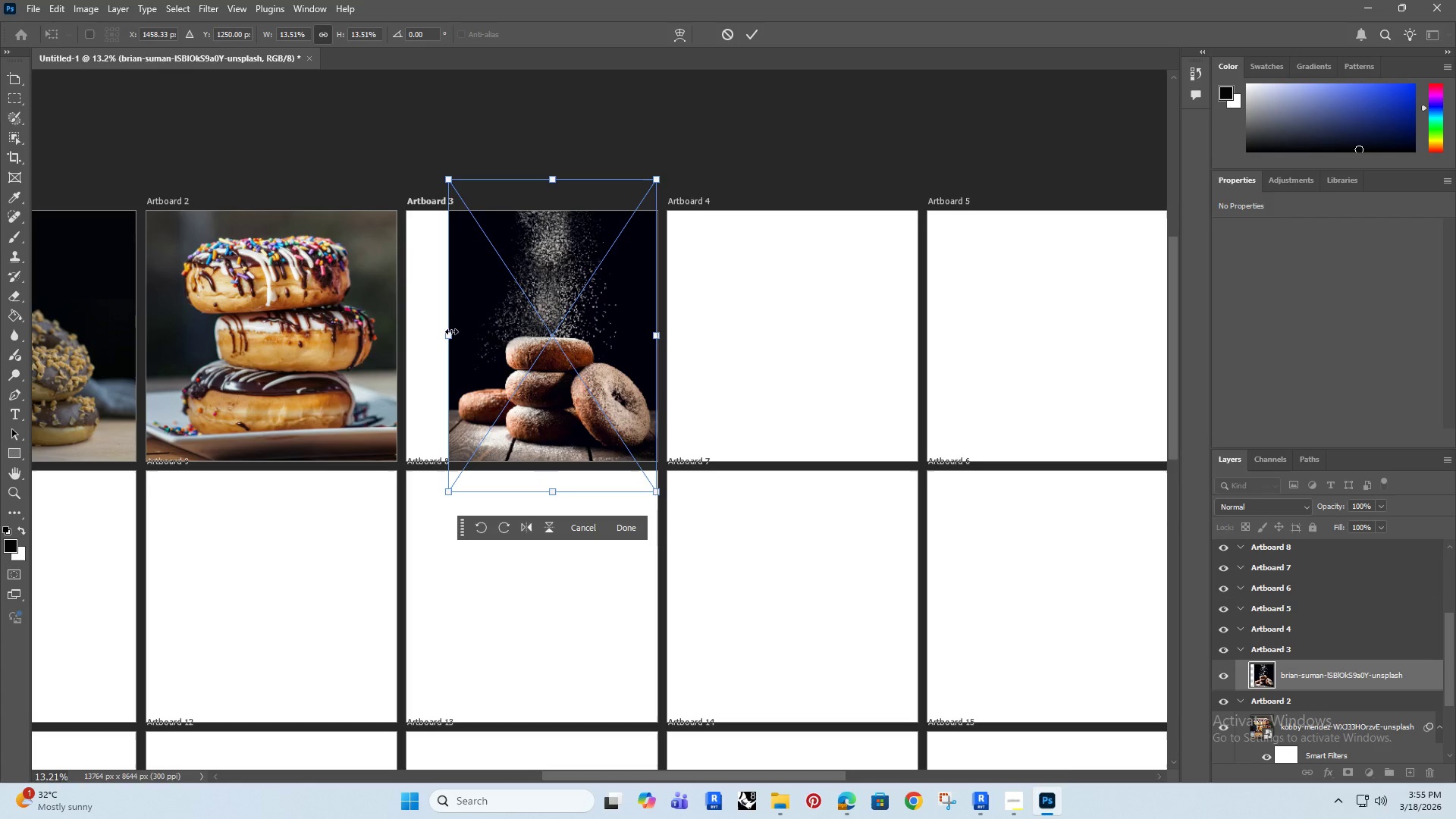 
left_click_drag(start_coordinate=[451, 331], to_coordinate=[408, 348])
 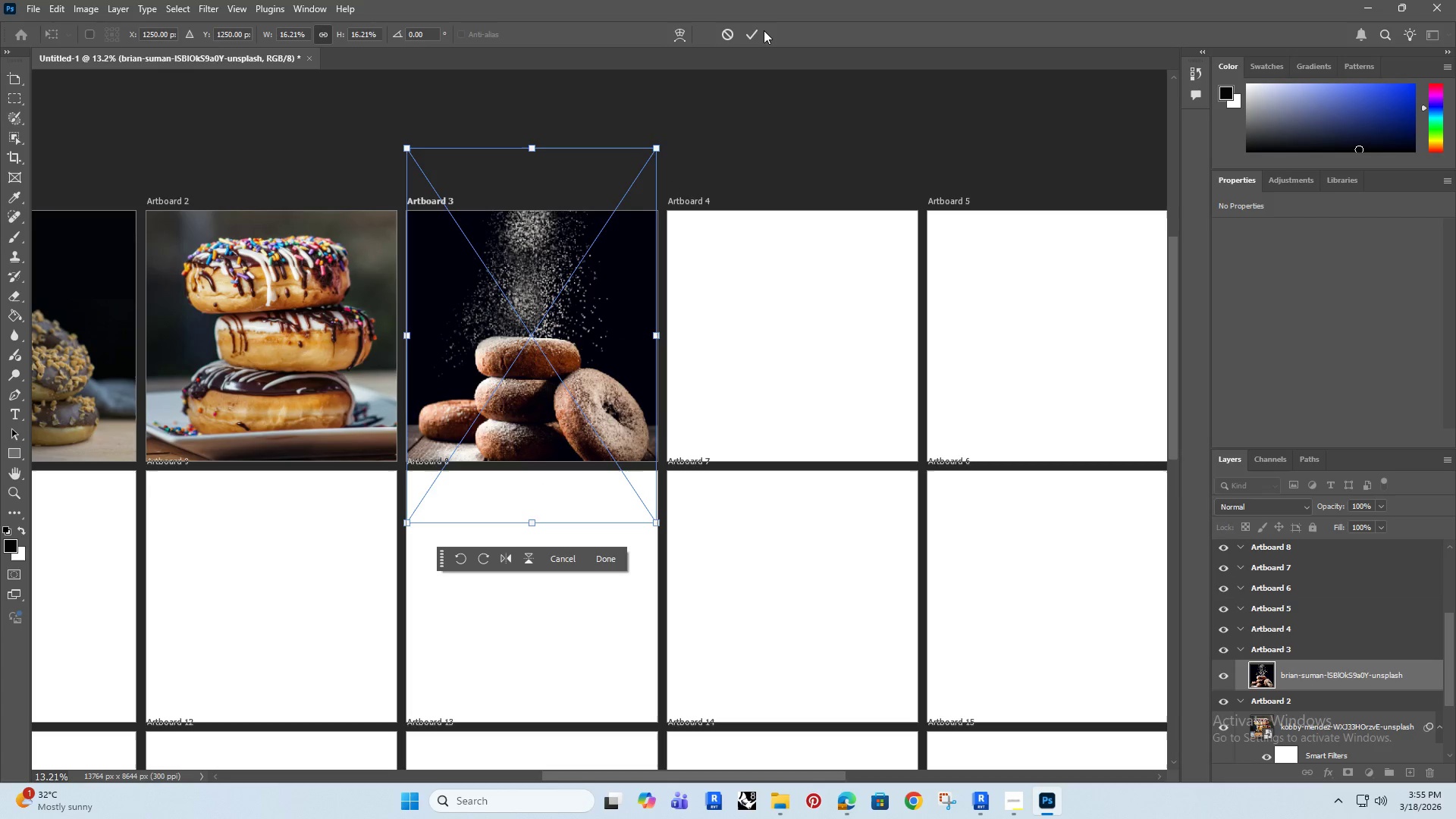 
double_click([749, 37])
 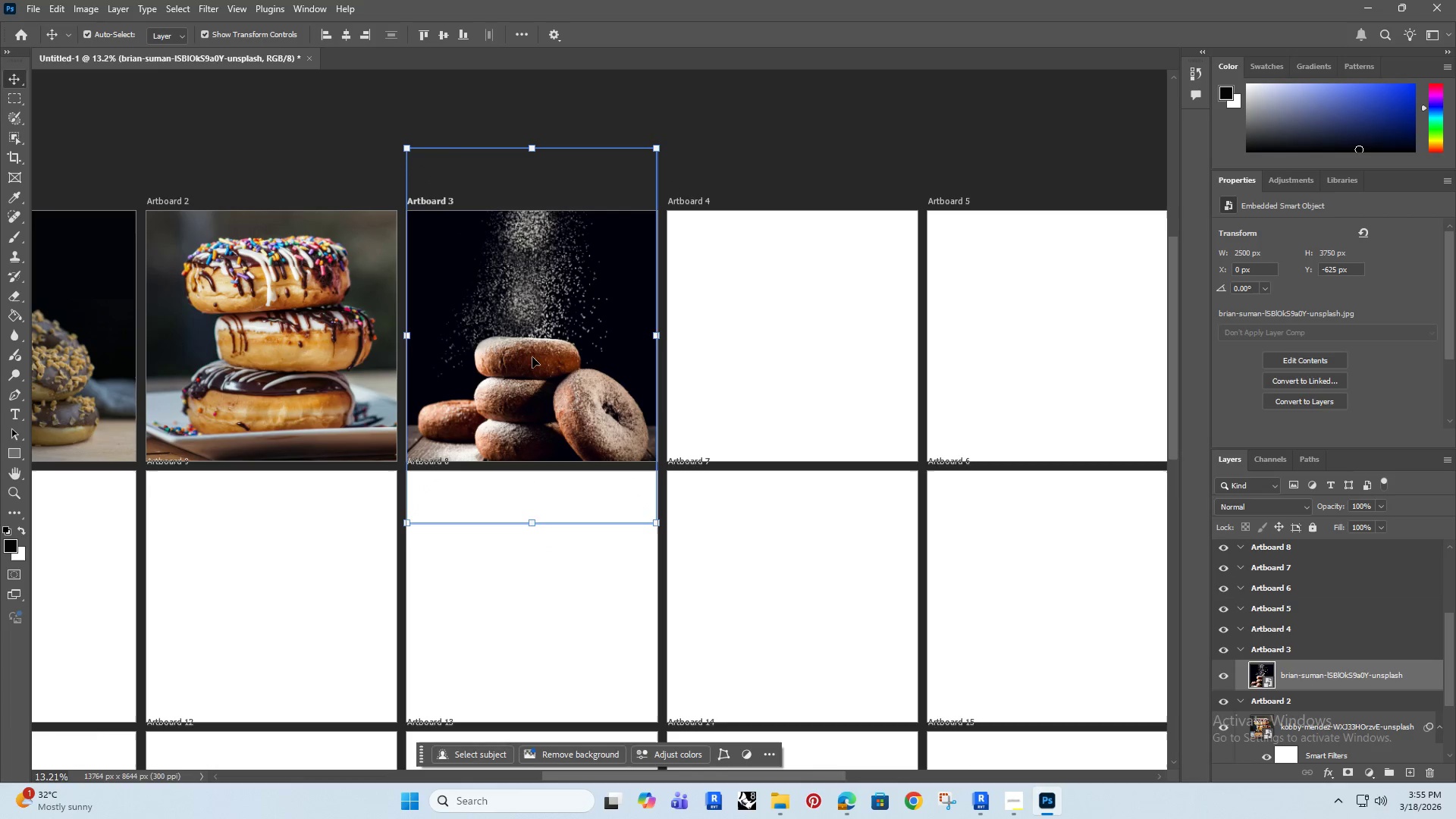 
left_click_drag(start_coordinate=[532, 357], to_coordinate=[518, 326])
 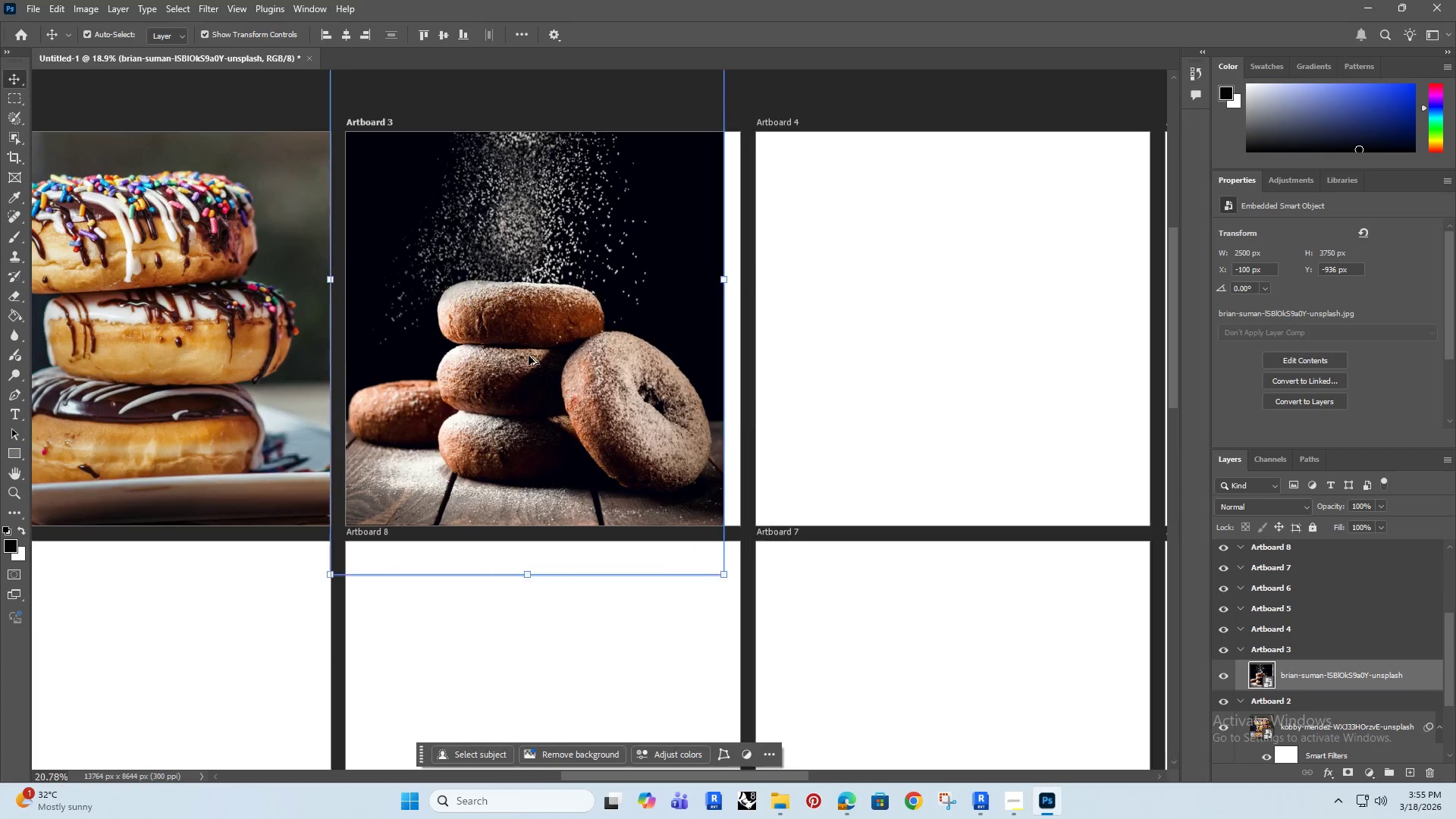 
hold_key(key=ShiftRight, duration=1.5)
 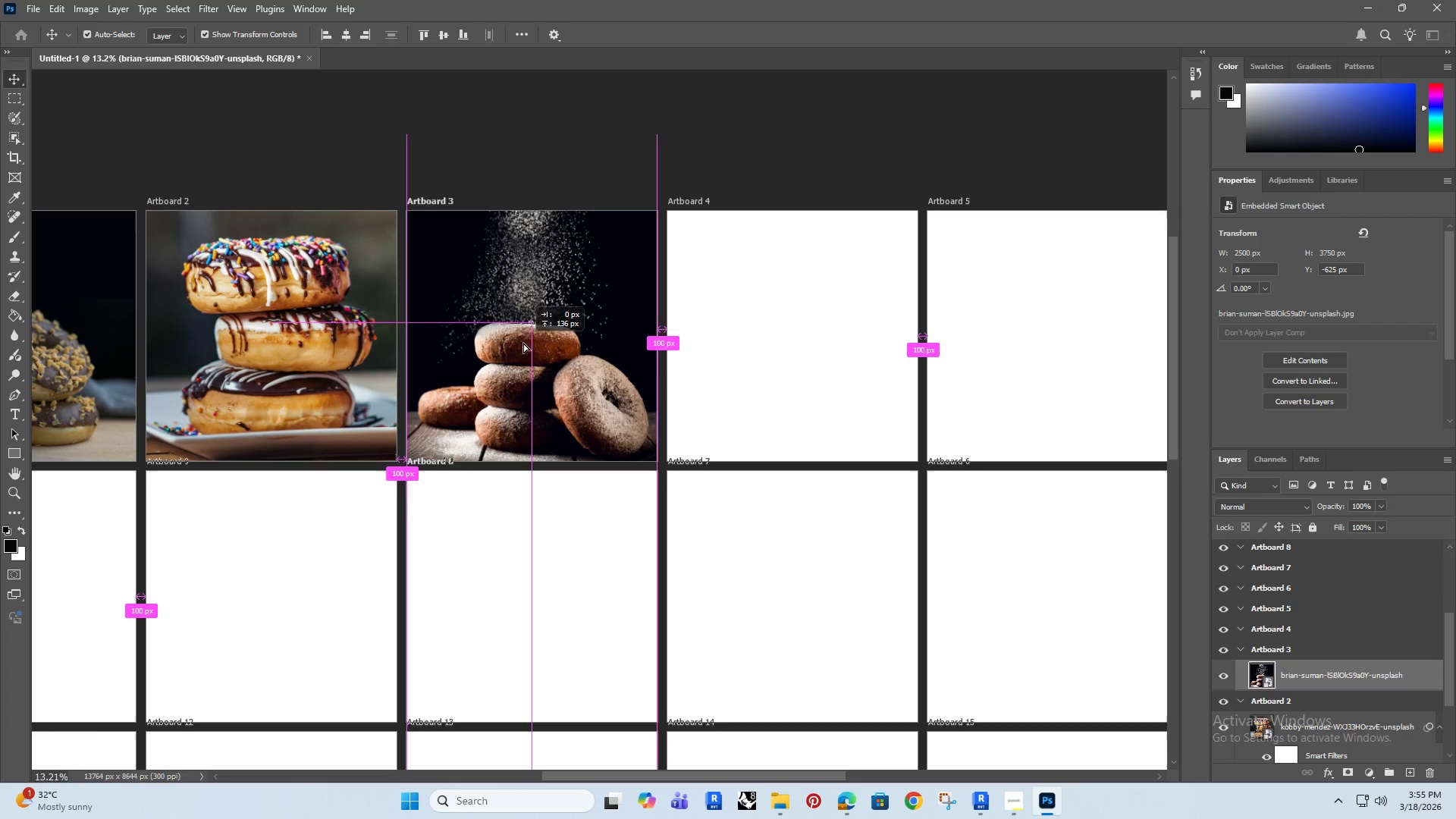 
hold_key(key=ShiftRight, duration=1.51)
 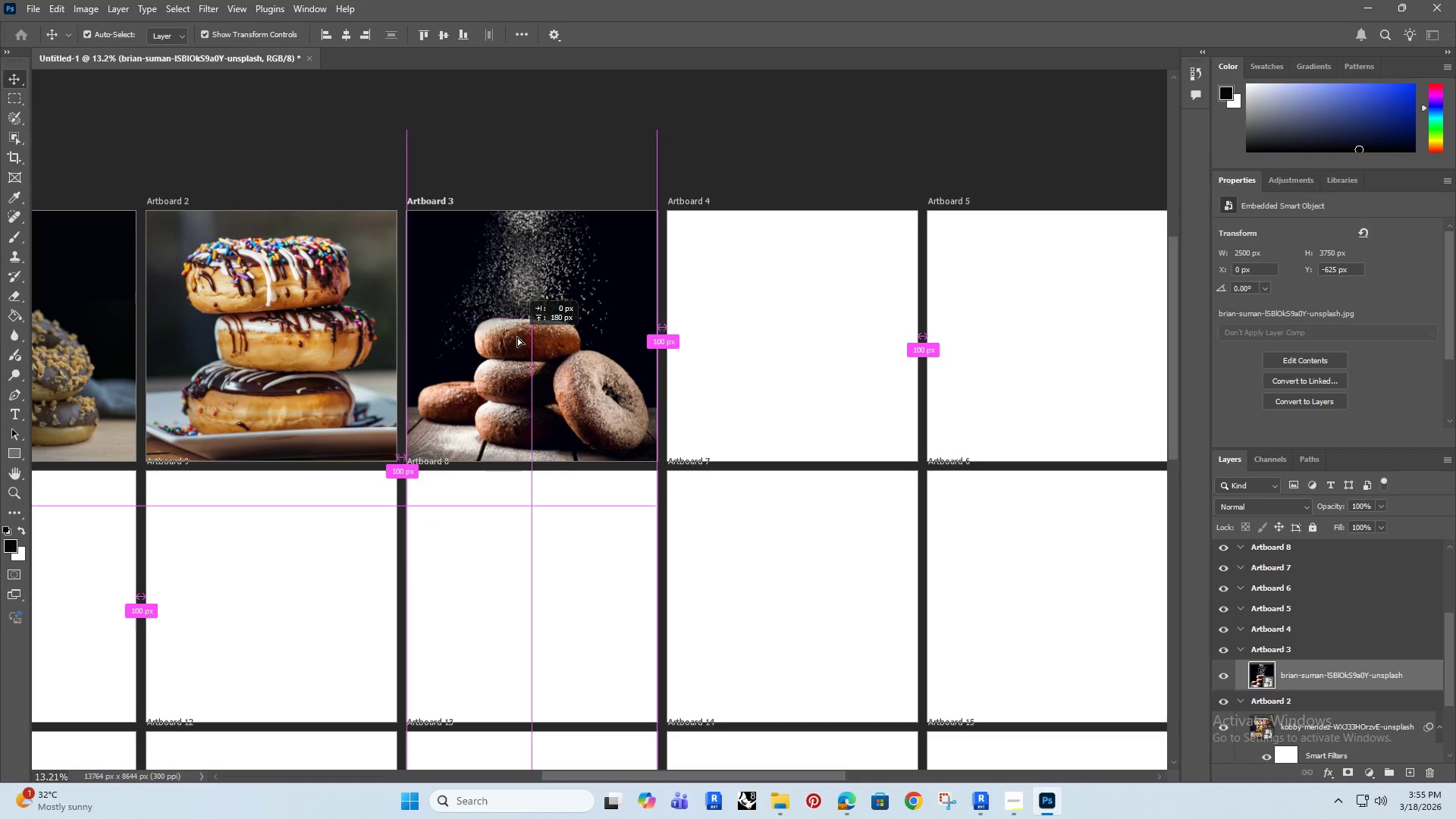 
hold_key(key=ShiftRight, duration=0.89)
 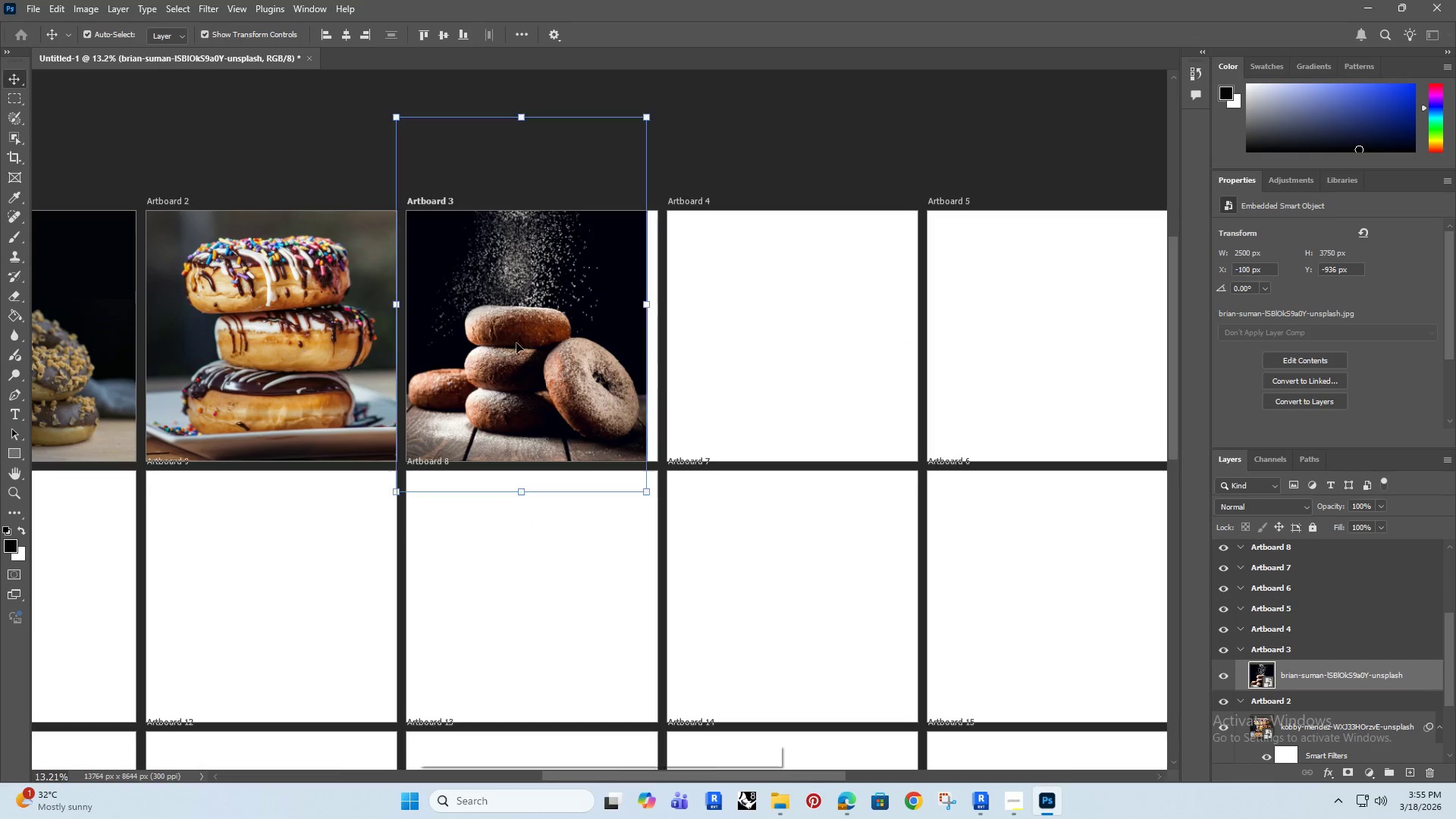 
hold_key(key=AltRight, duration=0.44)
hold_key(key=AltRight, duration=0.36)
scroll: coordinate [534, 363], scroll_direction: up, amount: 10.0
 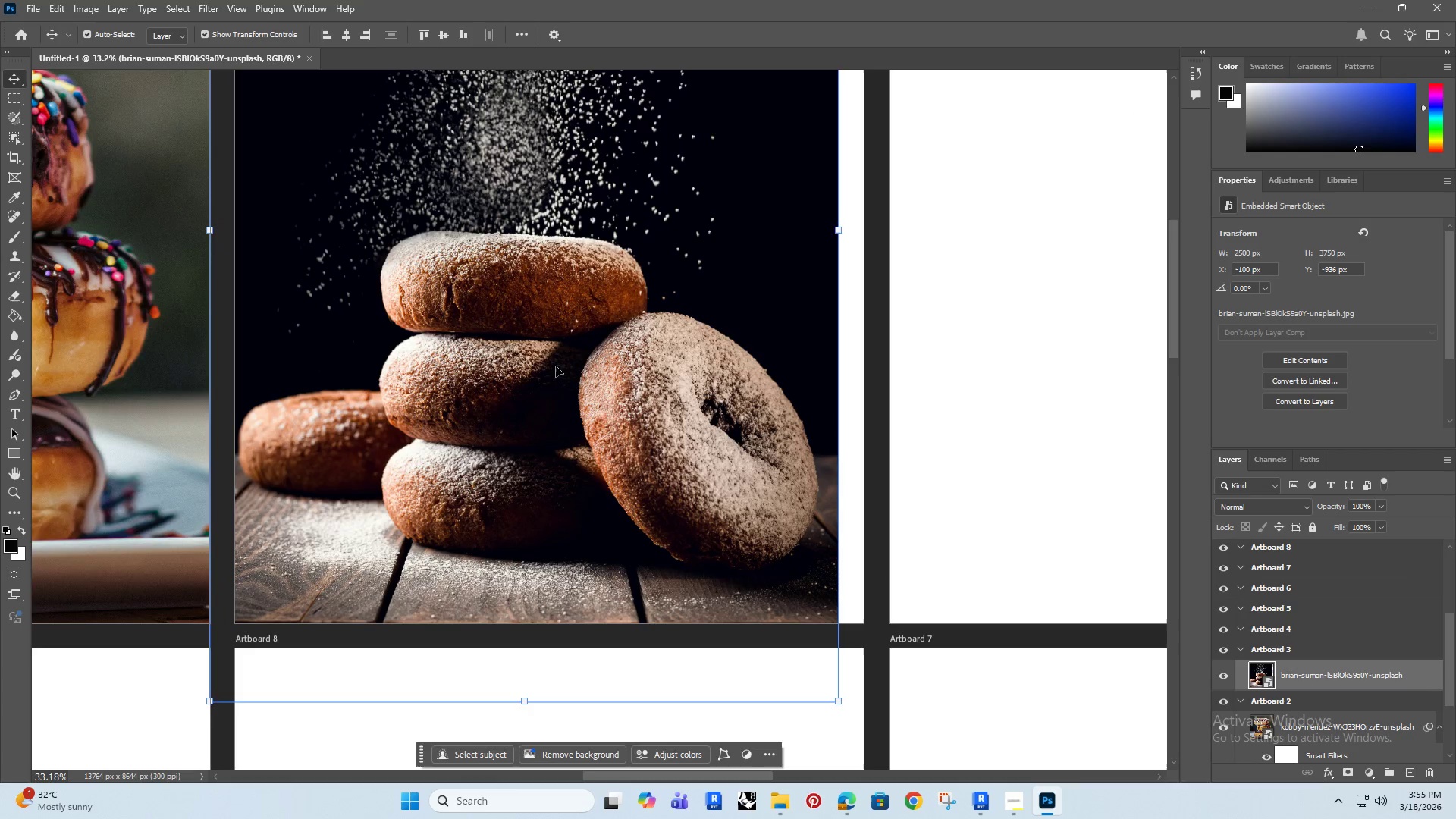 
left_click_drag(start_coordinate=[551, 372], to_coordinate=[579, 366])
 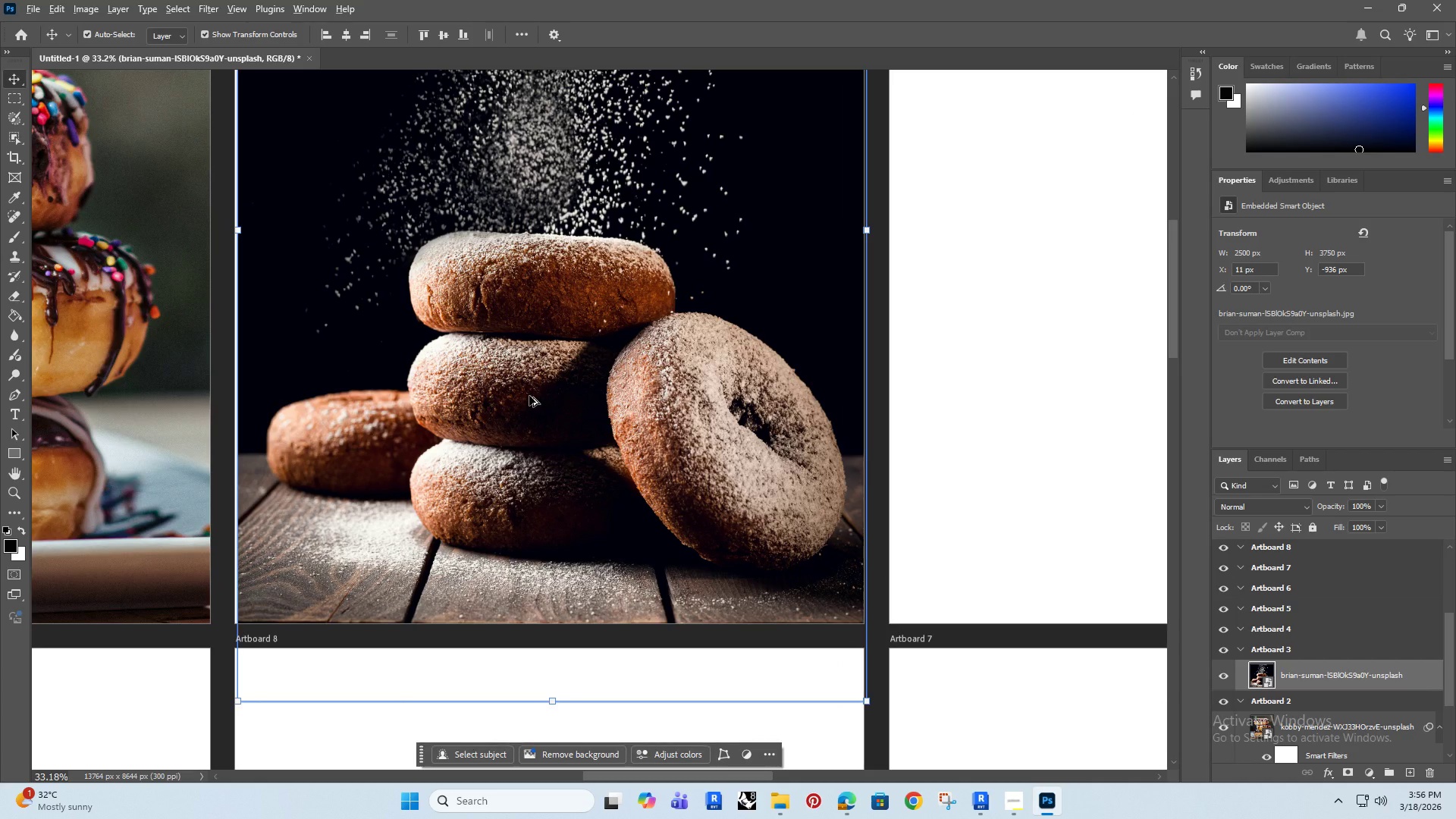 
hold_key(key=ShiftRight, duration=1.5)
 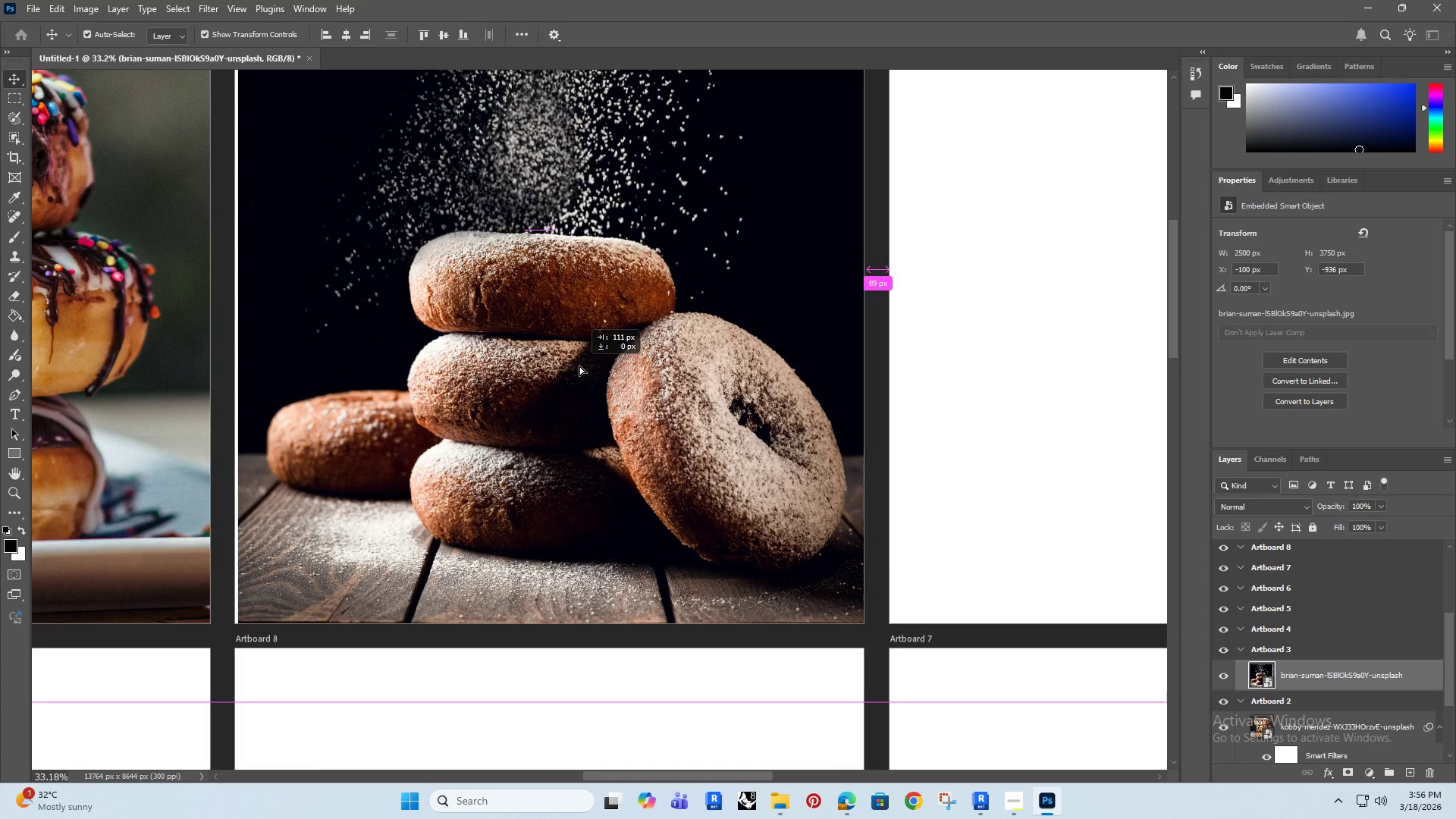 
key(Shift+ShiftRight)
 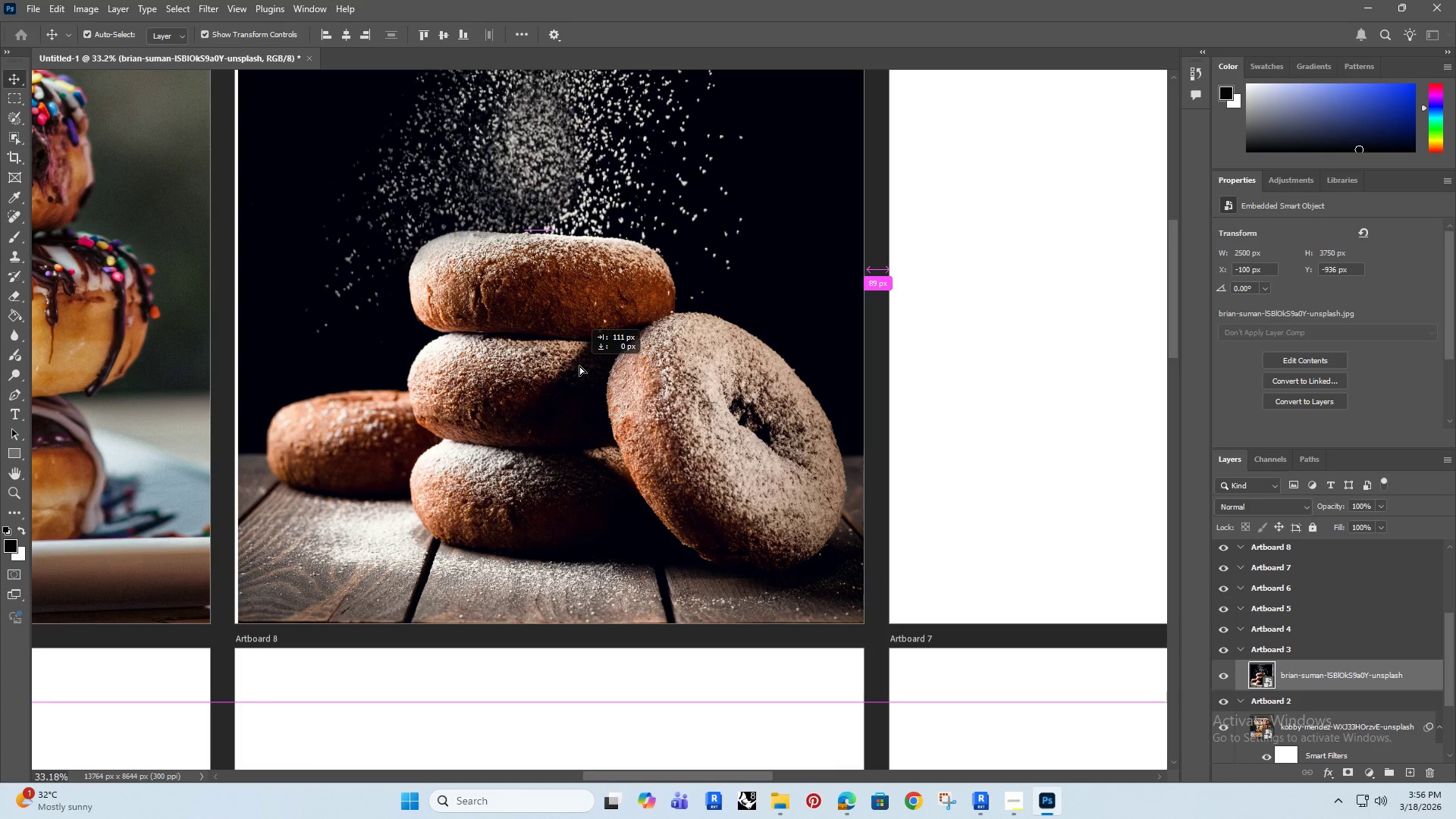 
key(Shift+ShiftRight)
 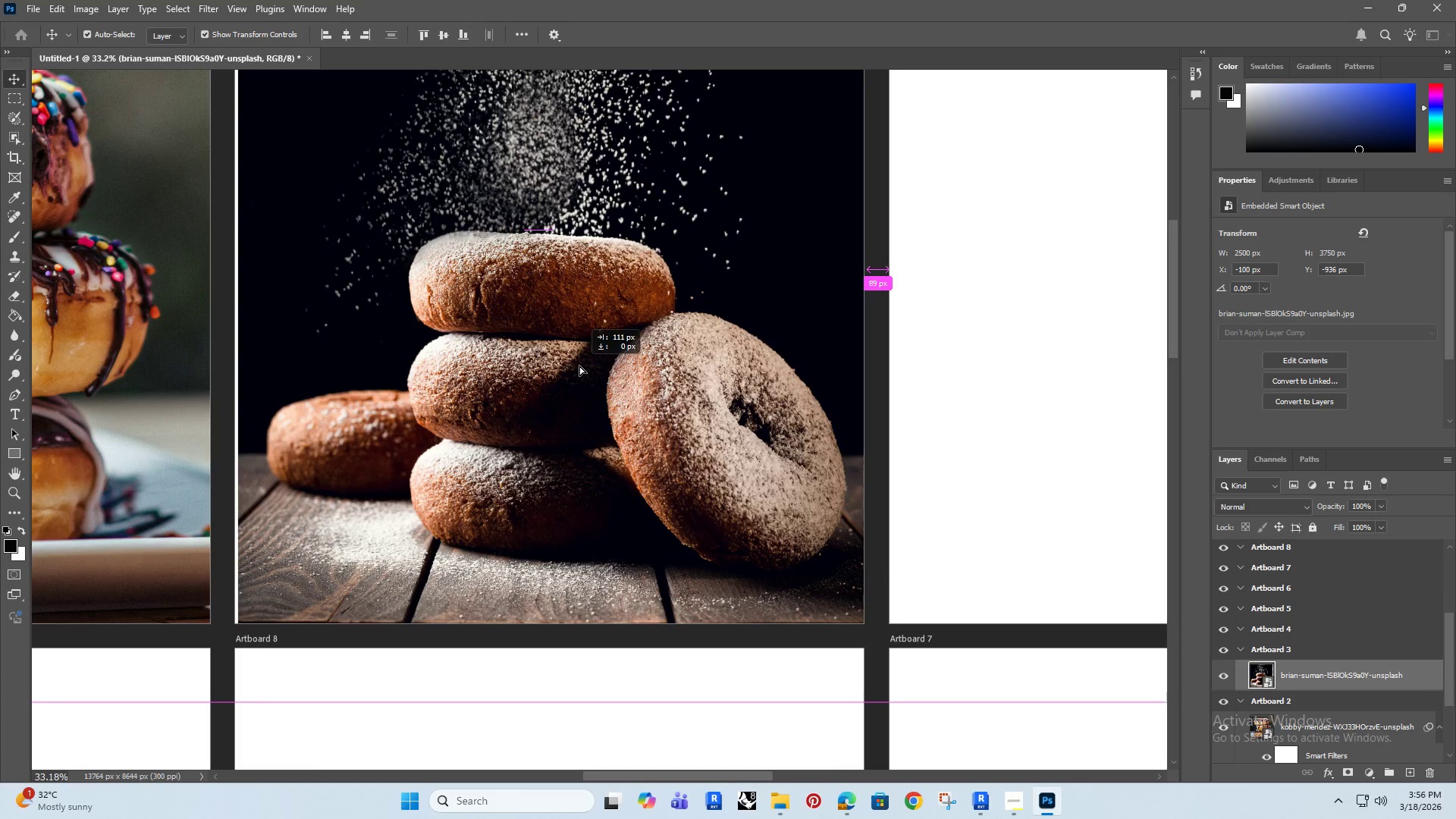 
key(Shift+ShiftRight)
 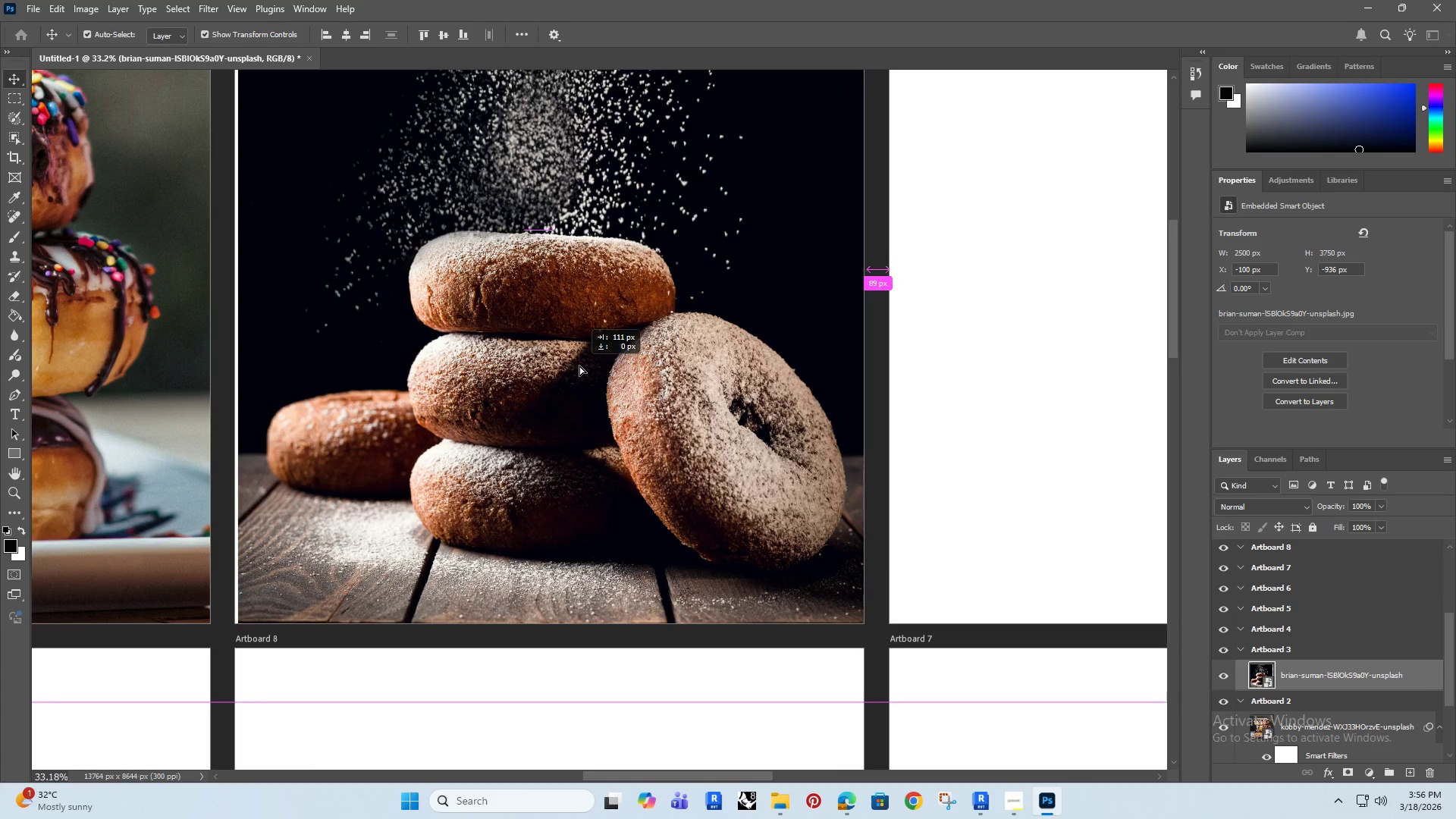 
key(Shift+ShiftRight)
 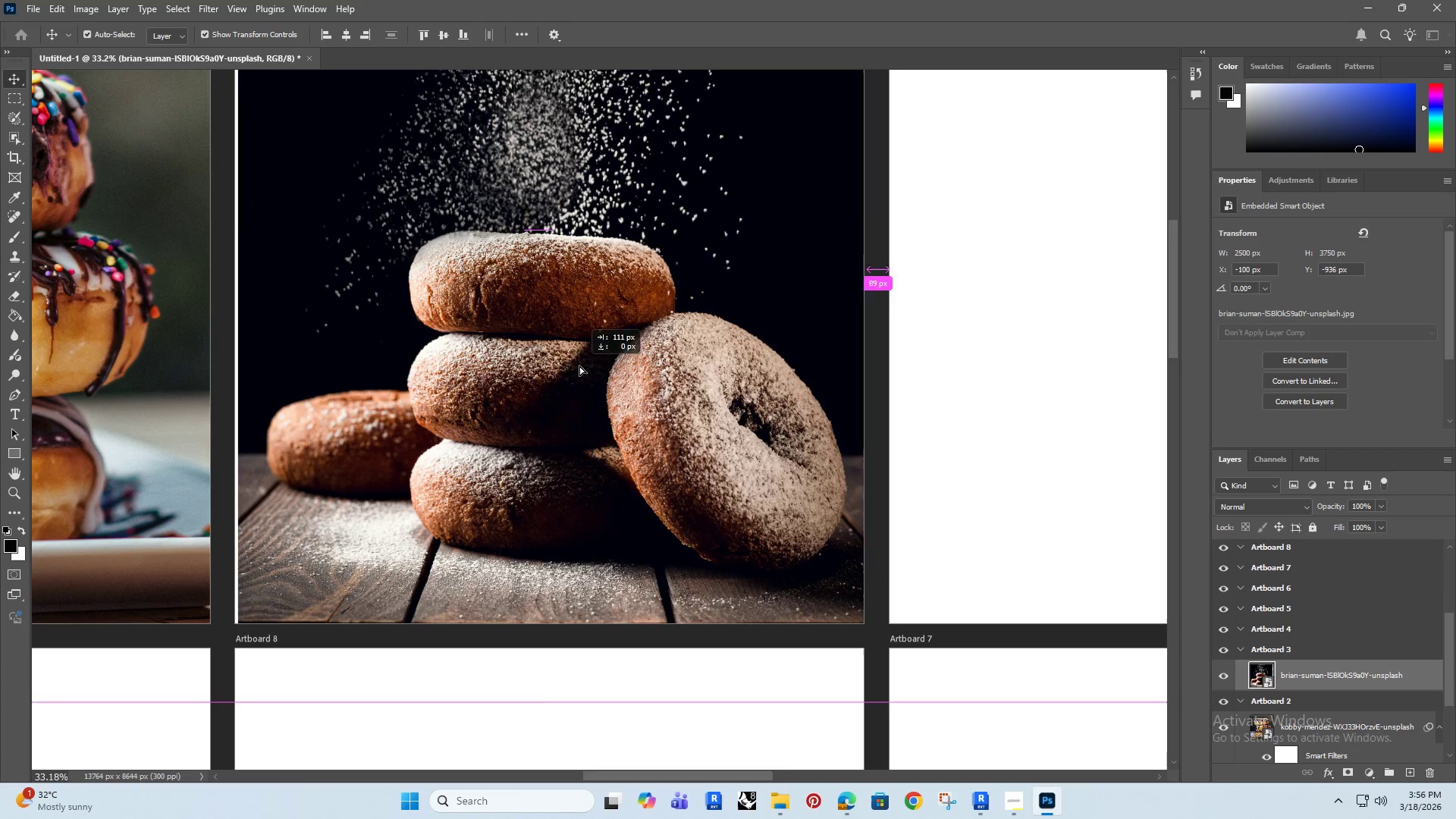 
key(Shift+ShiftRight)
 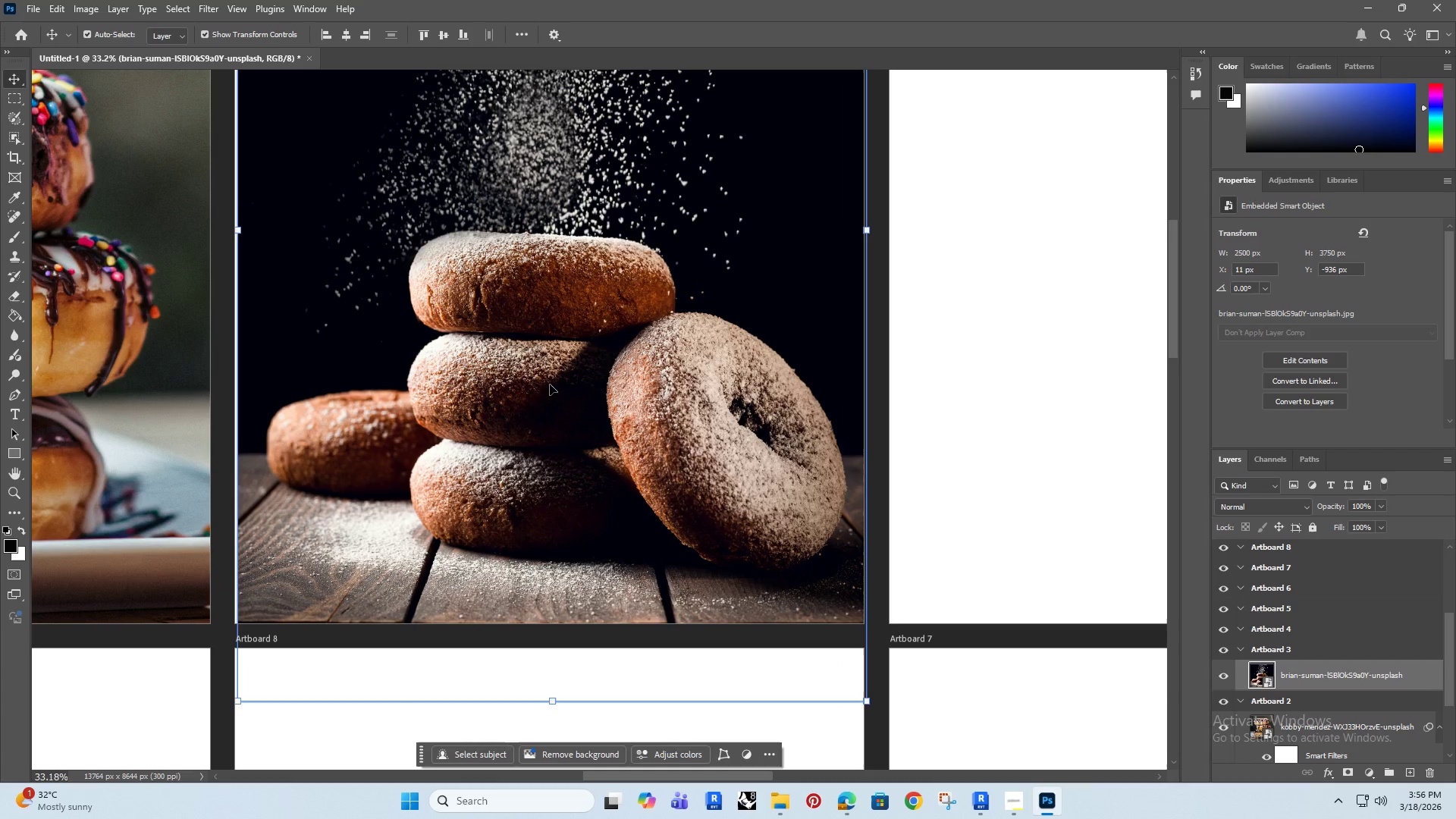 
hold_key(key=AltRight, duration=0.52)
 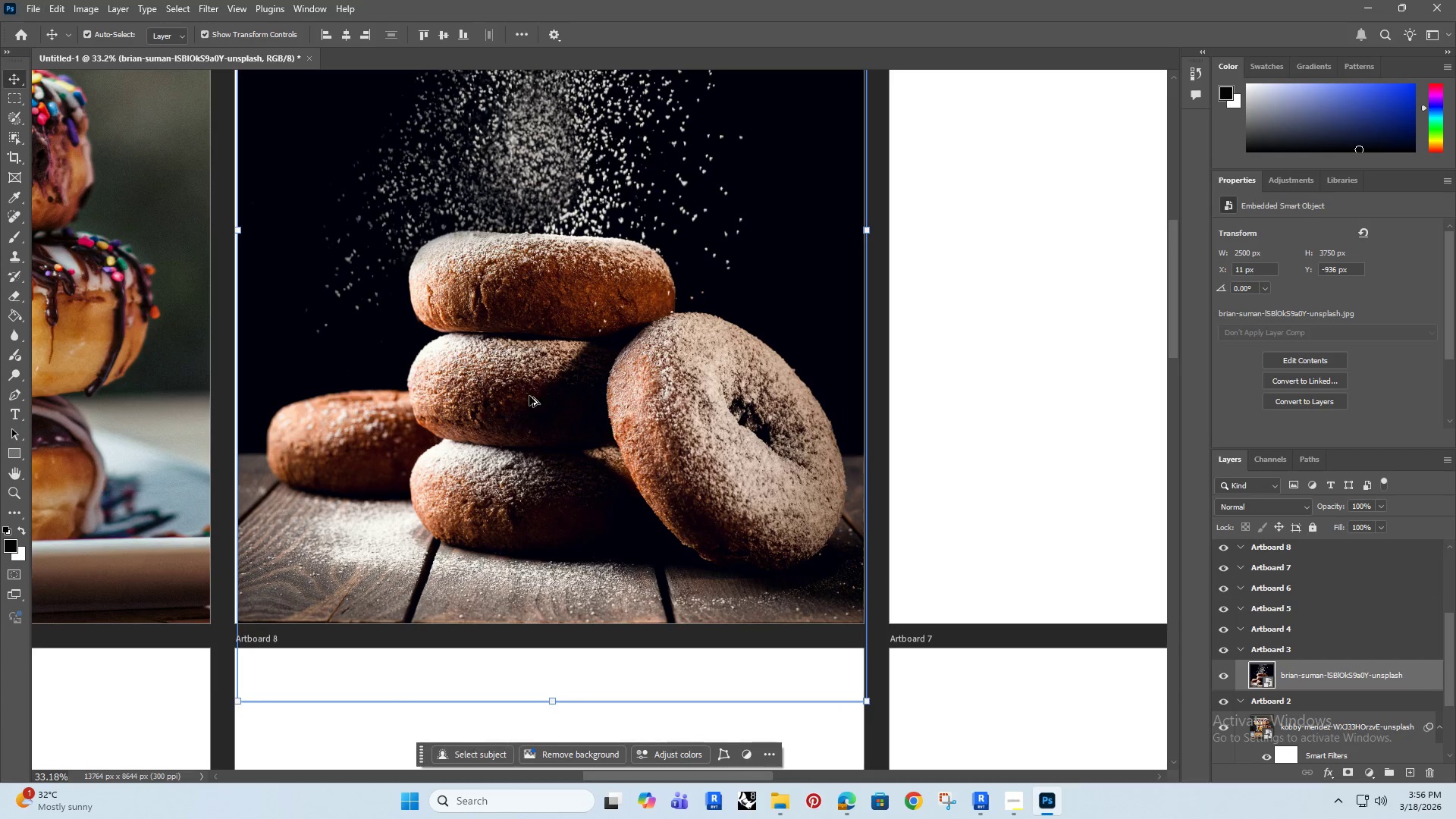 
hold_key(key=AltRight, duration=0.95)
scroll: coordinate [527, 396], scroll_direction: up, amount: 12.0
 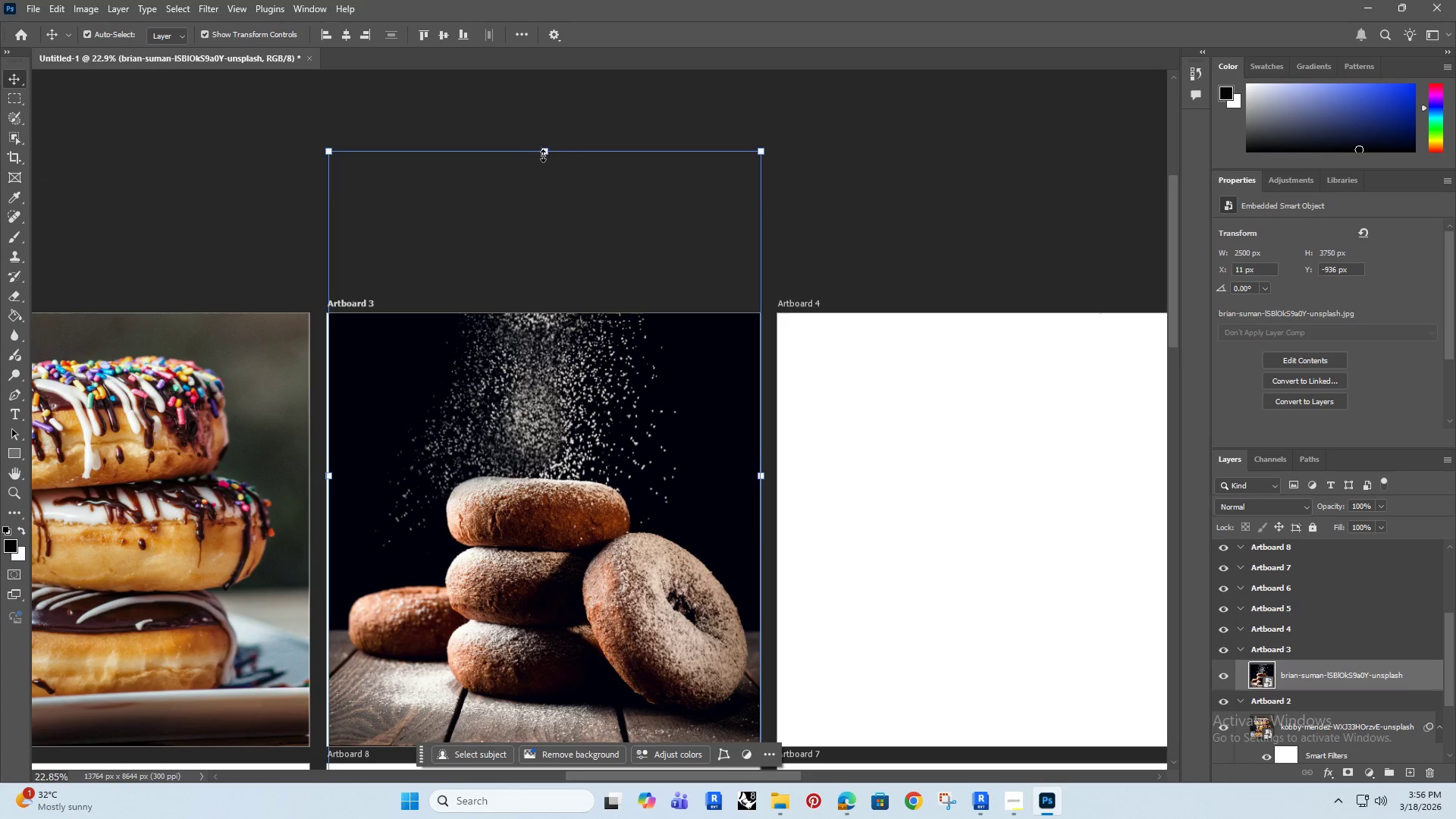 
left_click_drag(start_coordinate=[546, 155], to_coordinate=[542, 142])
 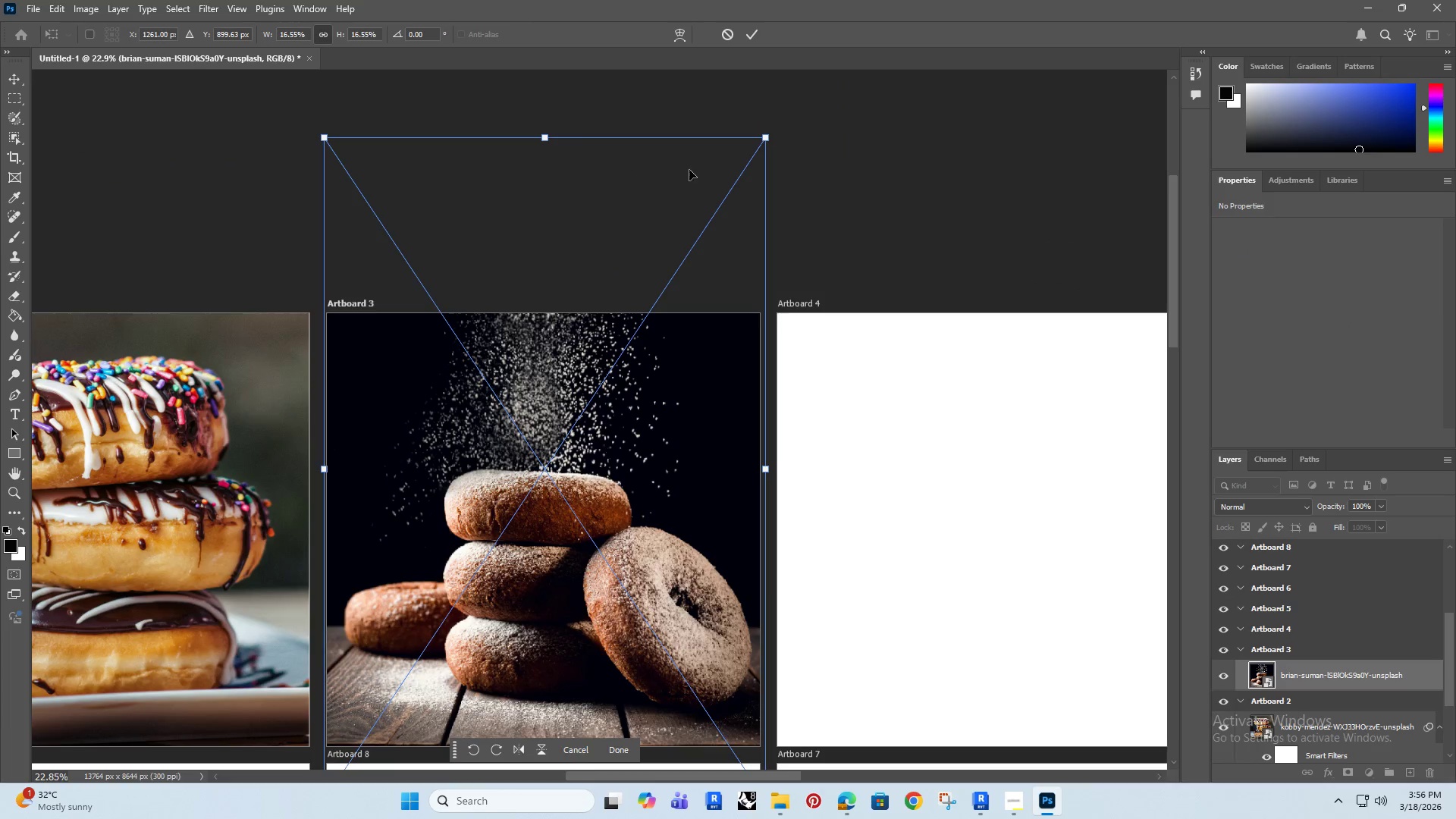 
left_click([810, 148])
 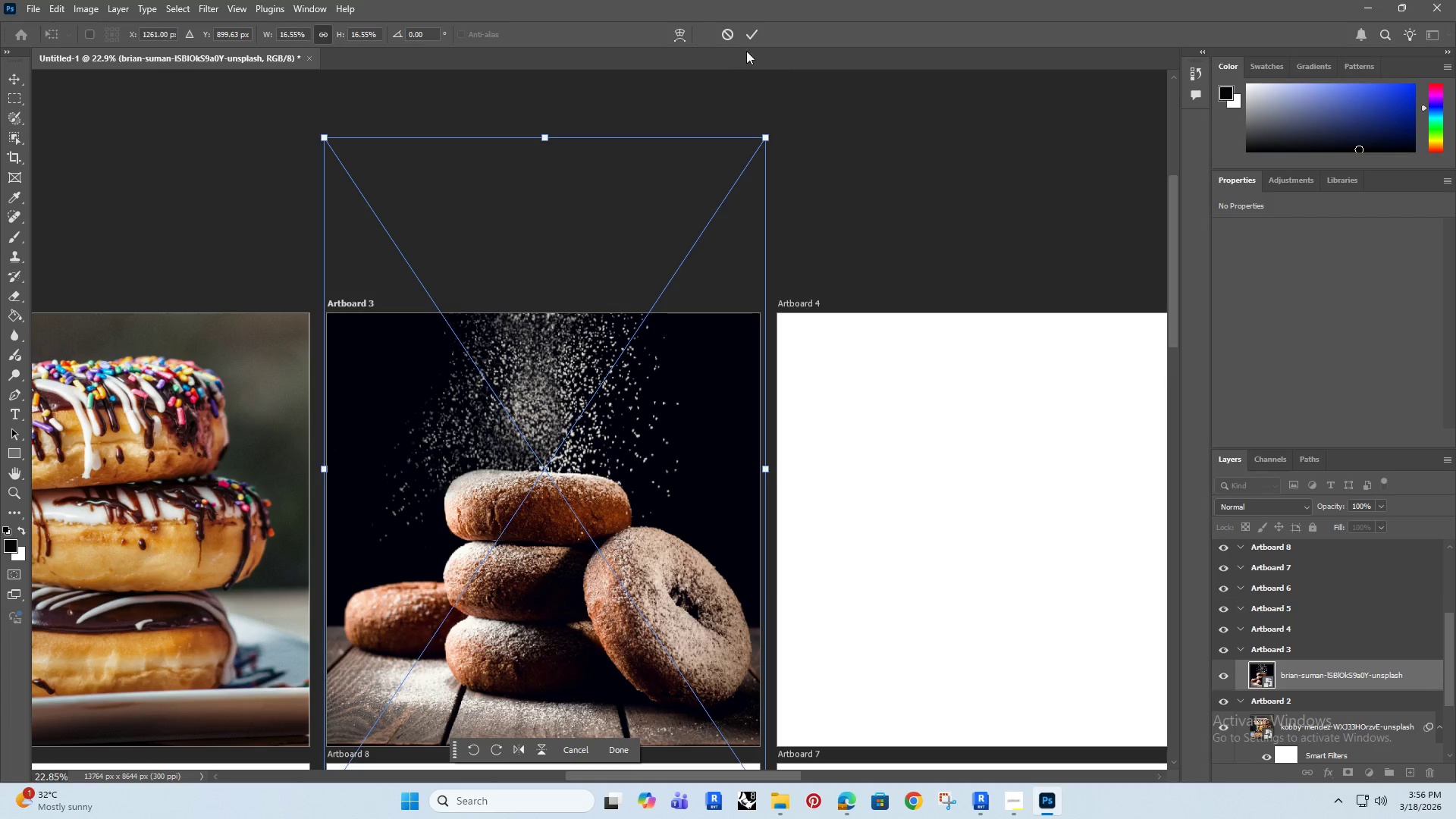 
left_click([751, 34])
 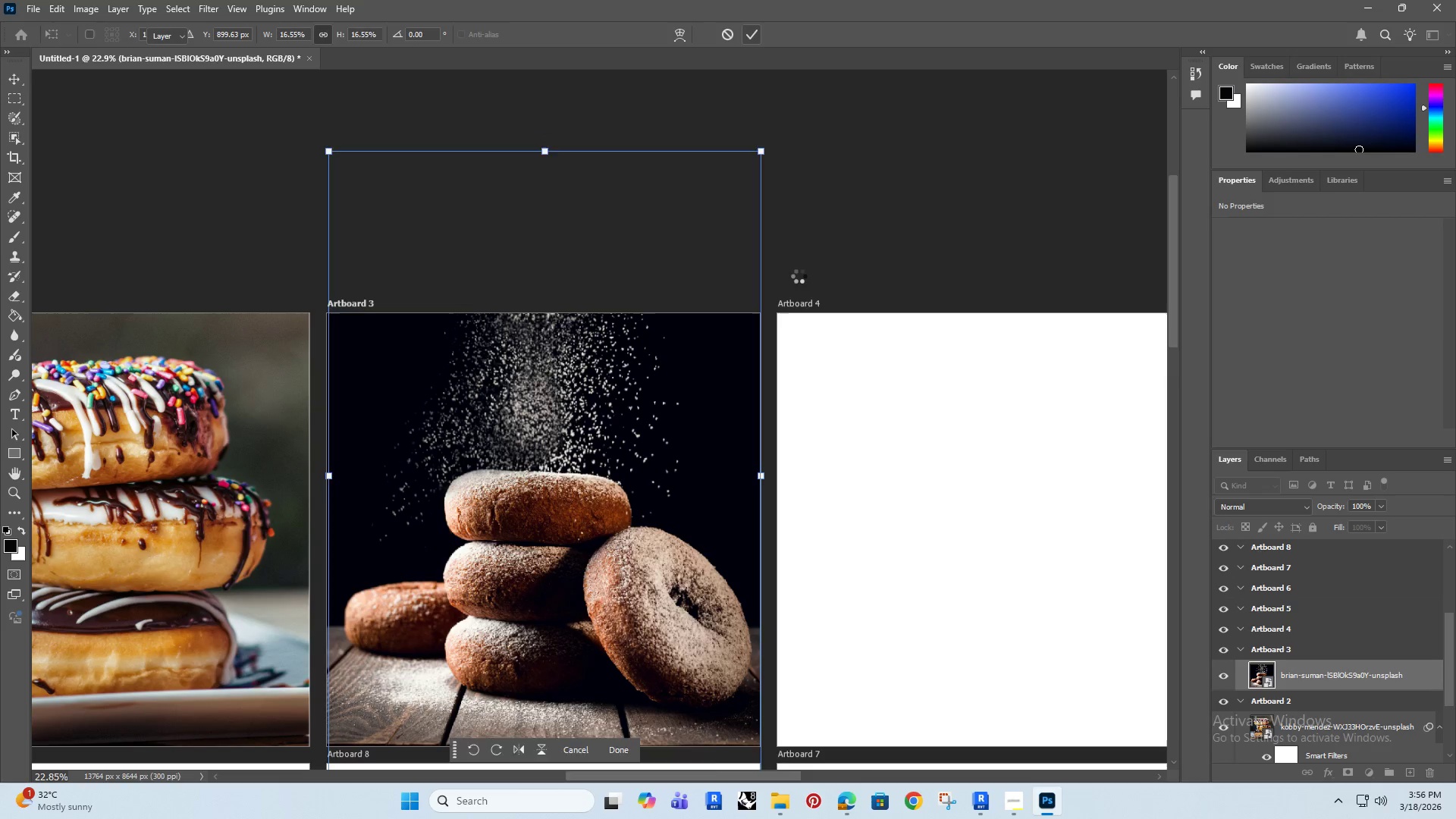 
hold_key(key=Space, duration=0.56)
 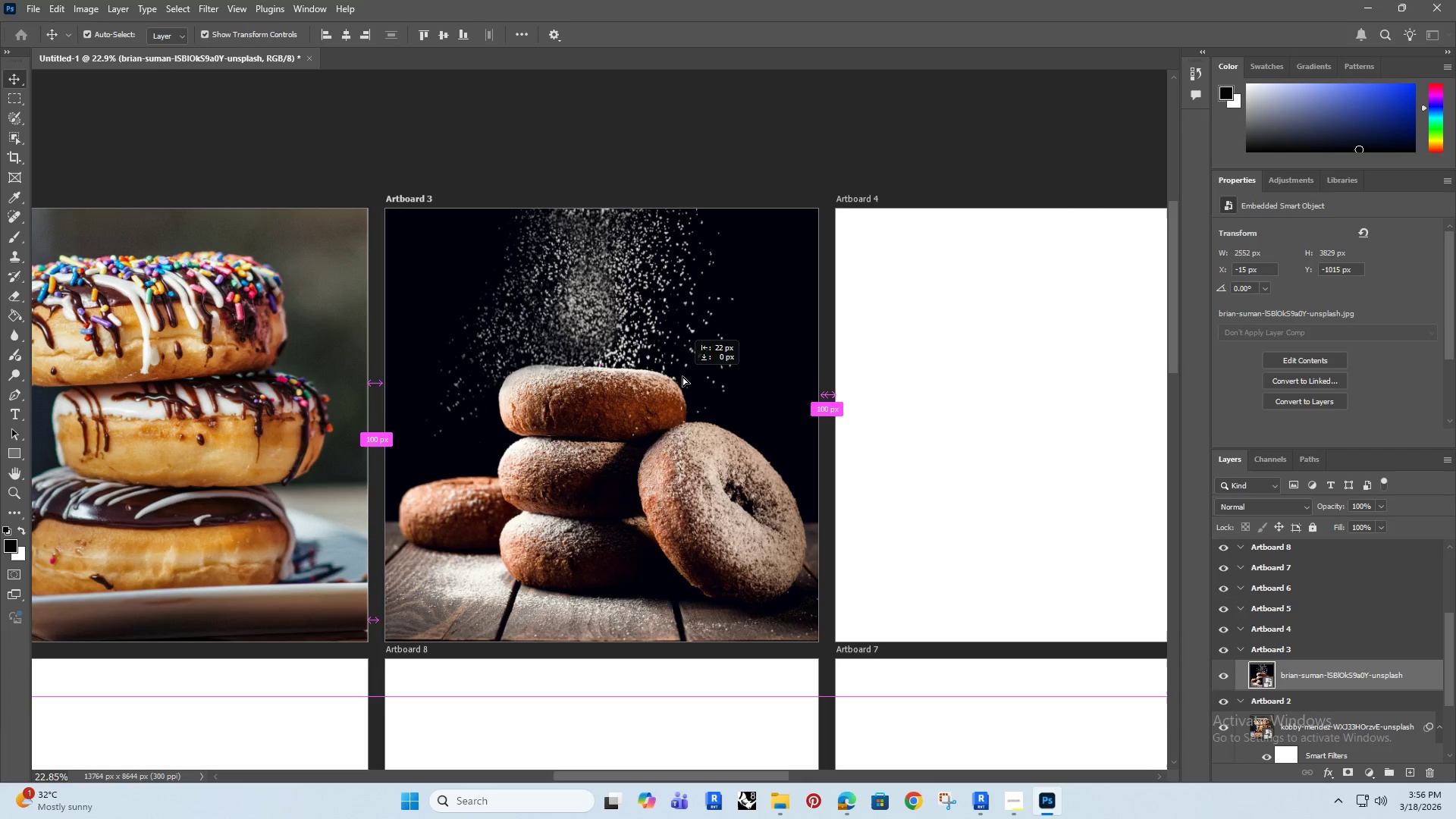 
left_click_drag(start_coordinate=[672, 364], to_coordinate=[730, 259])
 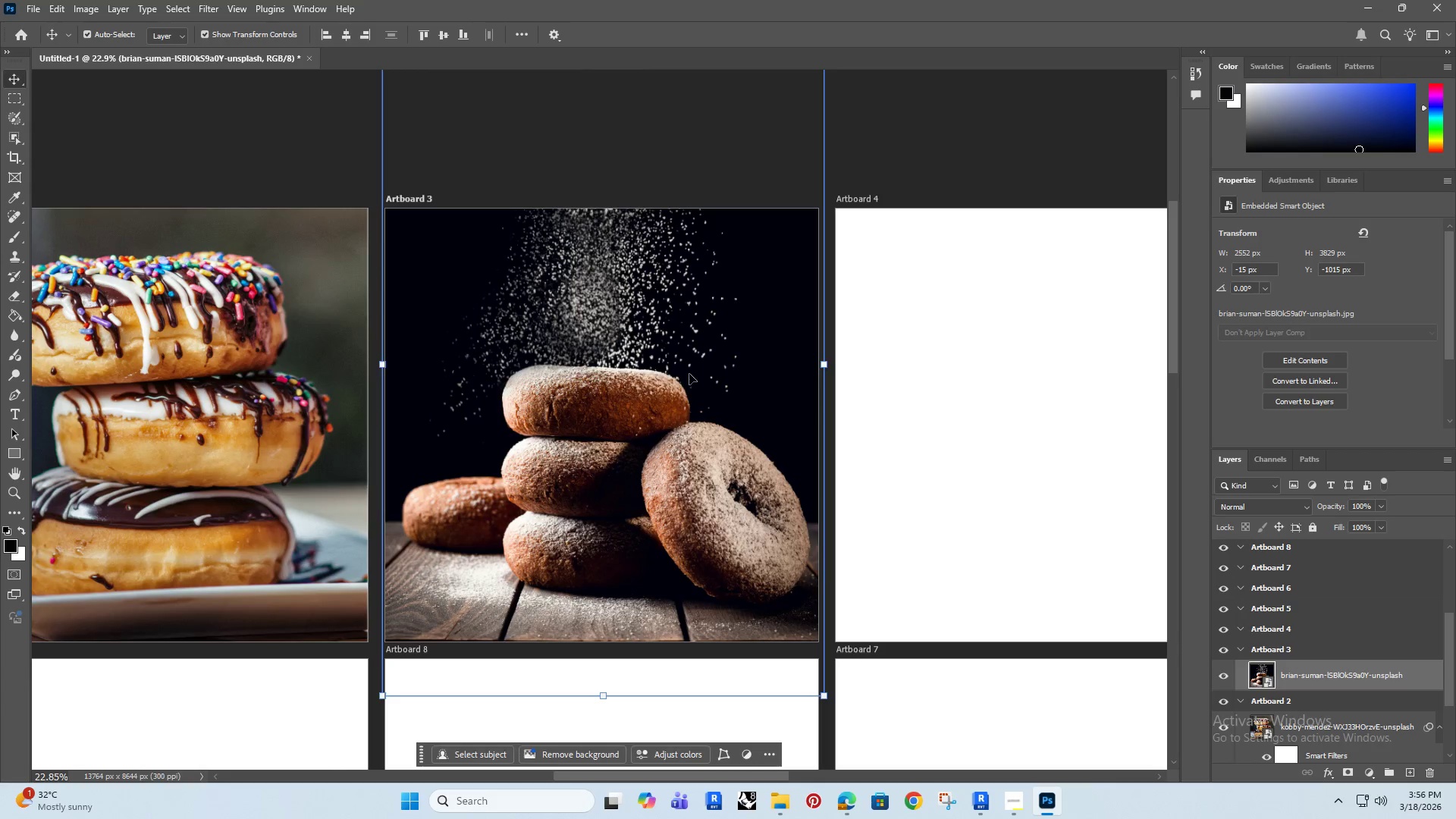 
left_click_drag(start_coordinate=[689, 374], to_coordinate=[683, 376])
 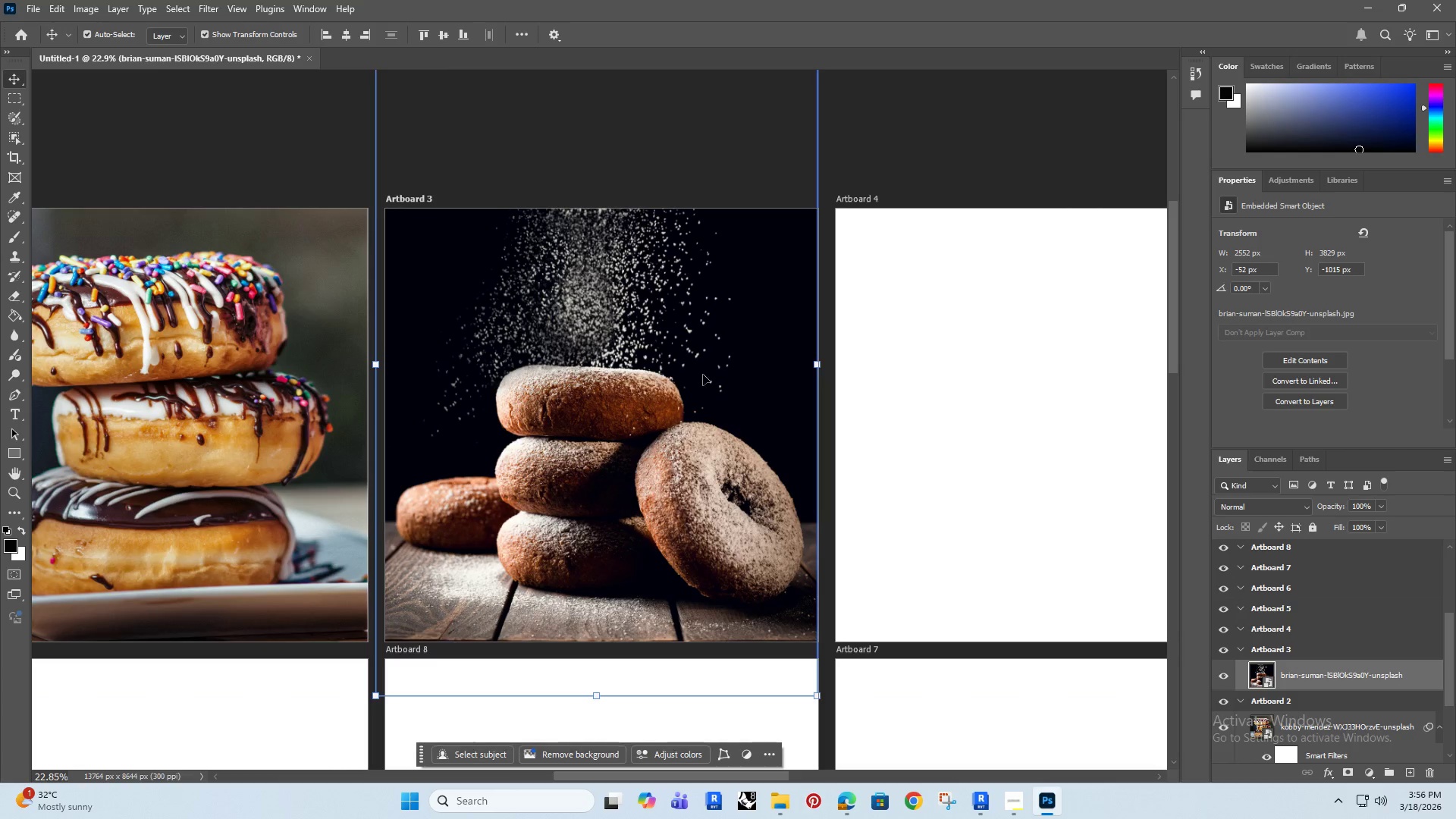 
hold_key(key=ShiftRight, duration=1.17)
 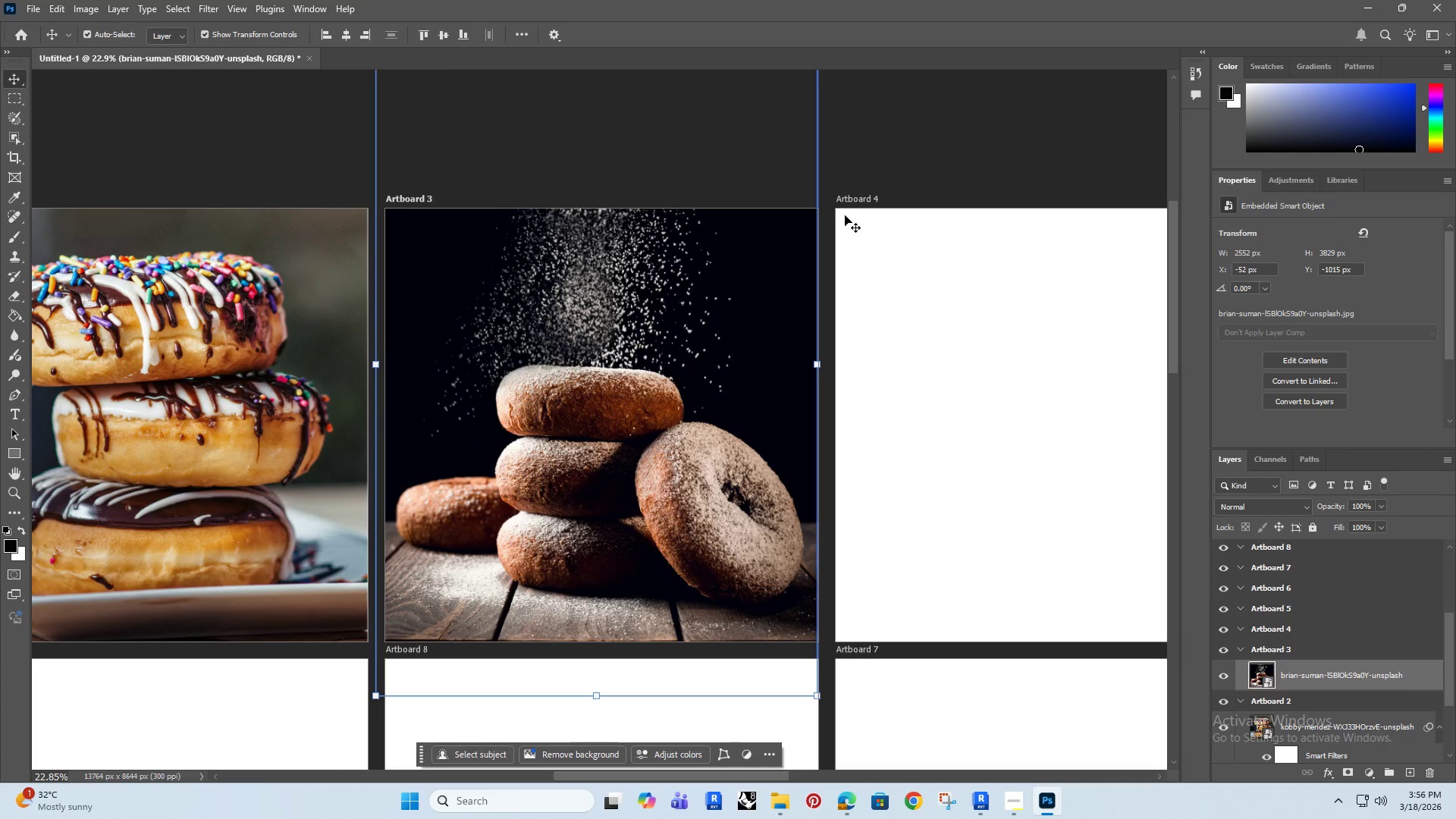 
left_click([886, 152])
 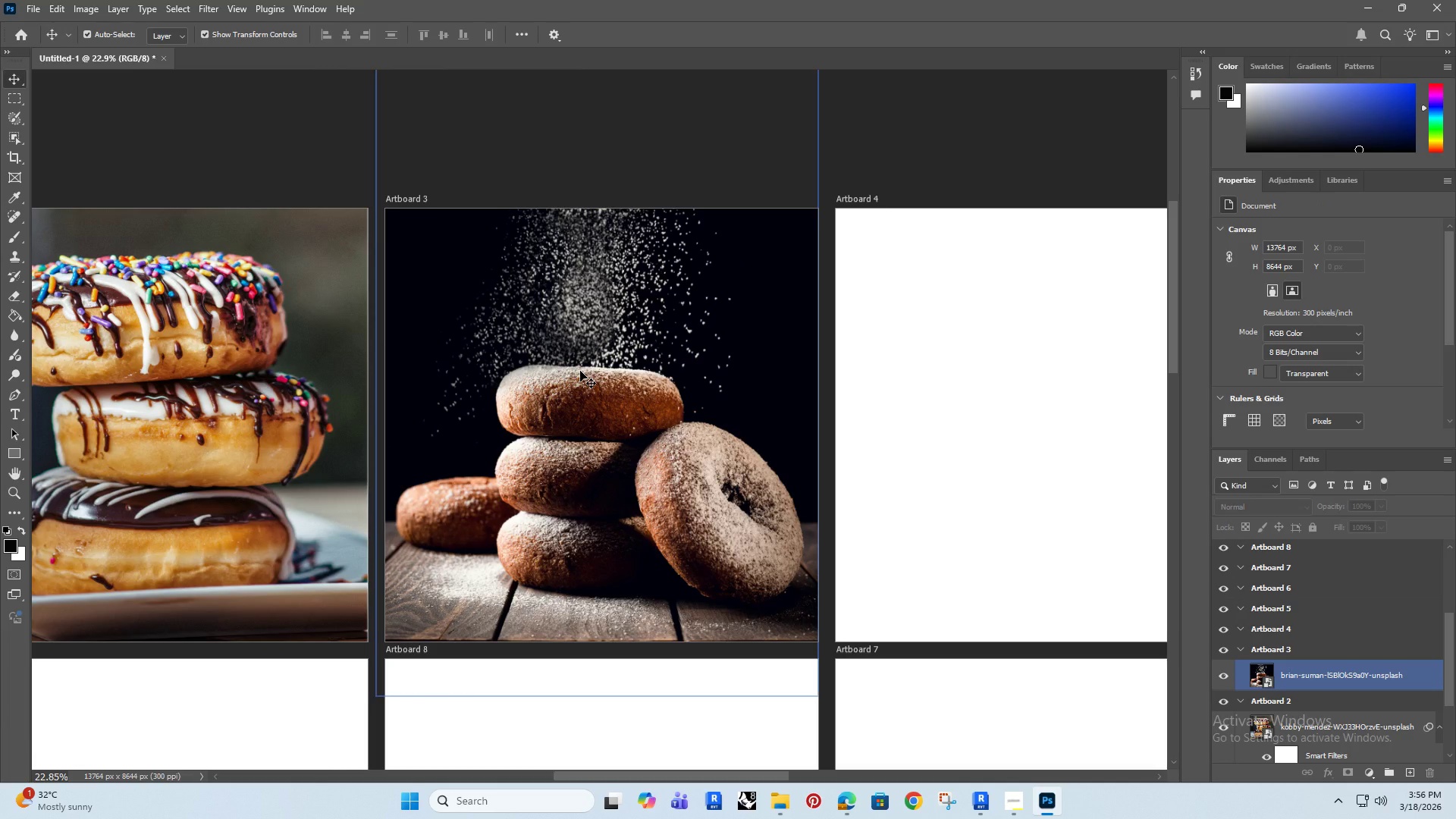 
left_click([581, 371])
 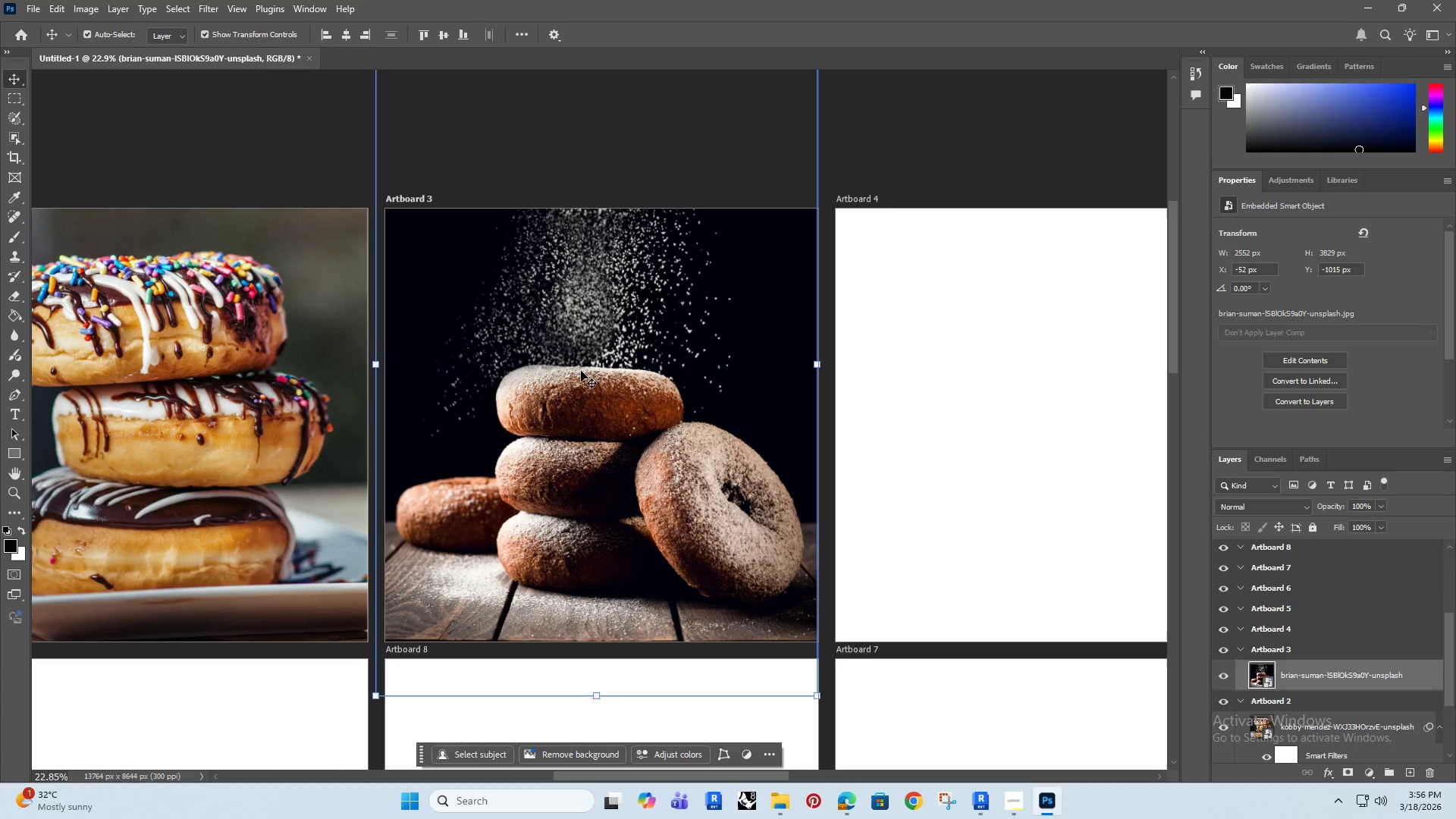 
hold_key(key=AltRight, duration=0.62)
scroll: coordinate [581, 371], scroll_direction: down, amount: 4.0
 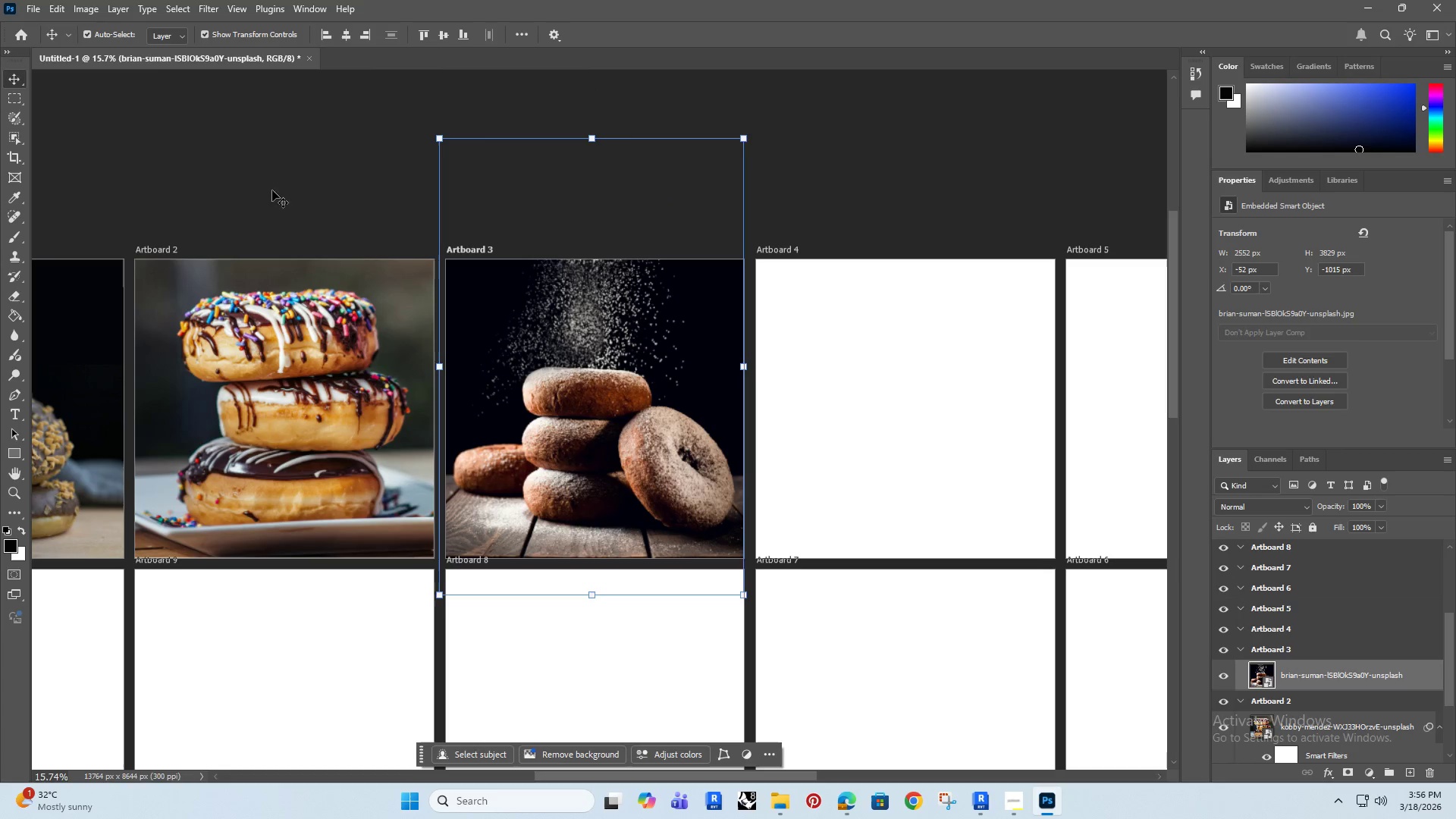 
left_click([318, 162])
 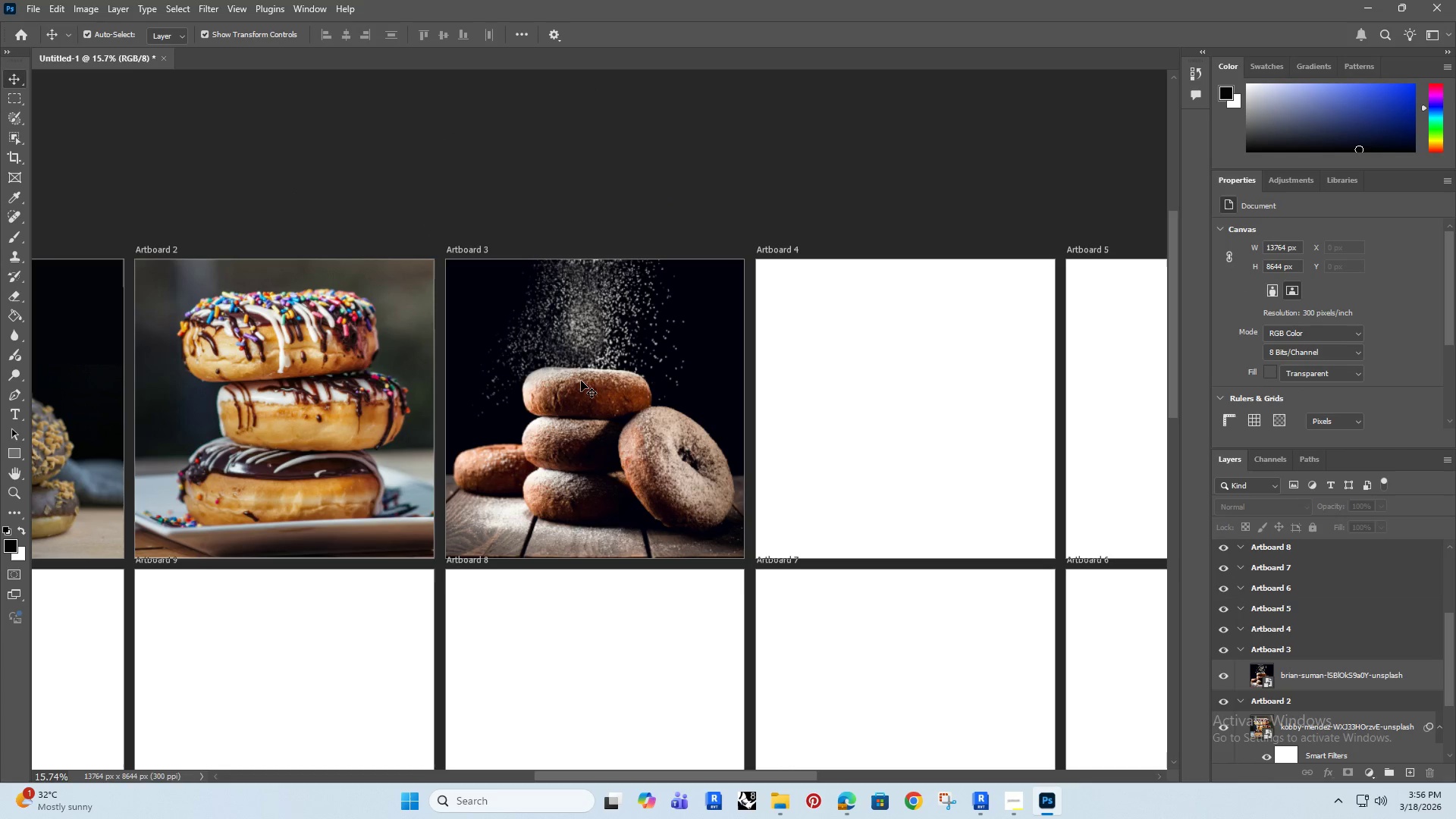 
left_click([595, 388])
 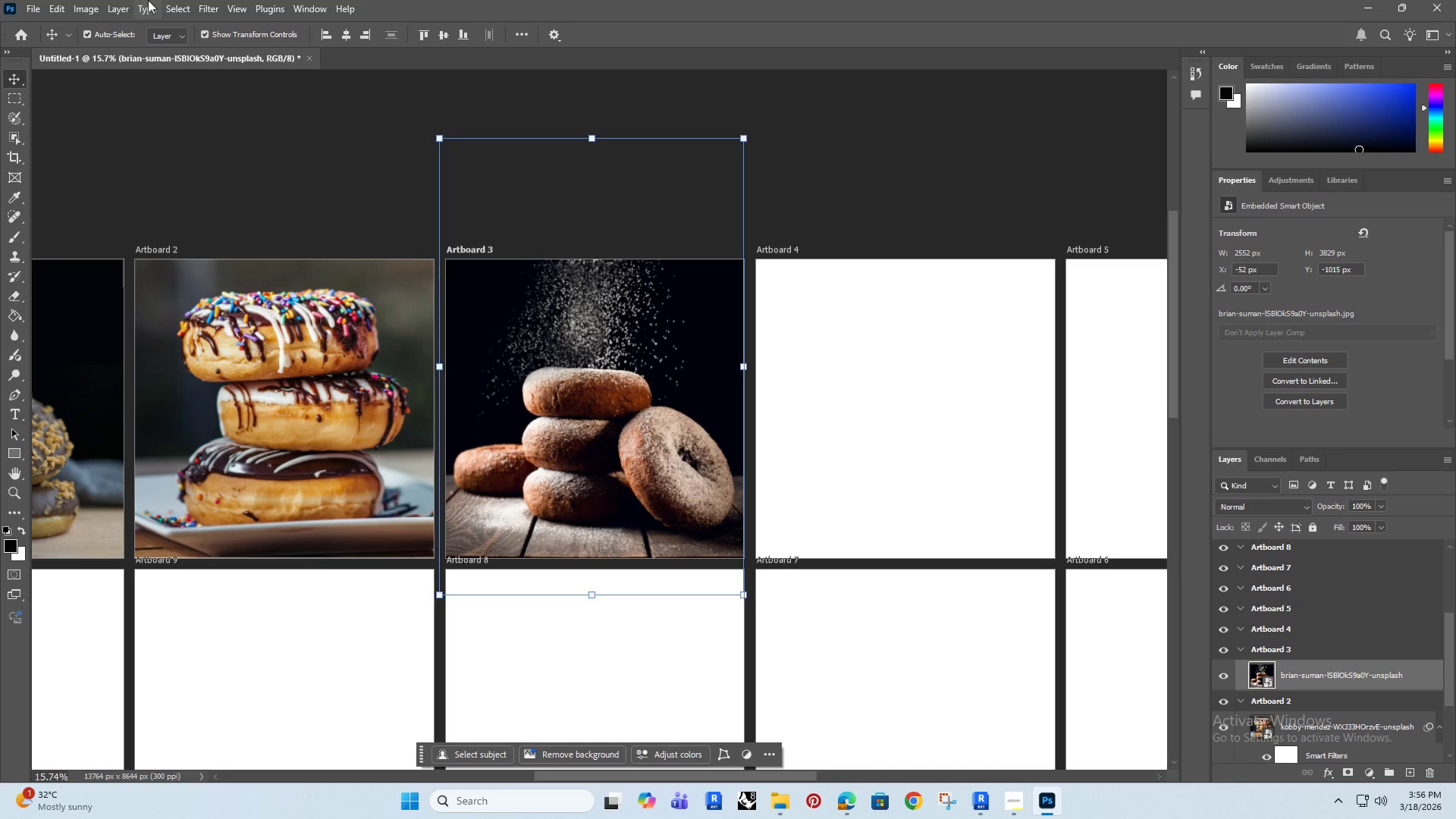 
left_click([204, 0])
 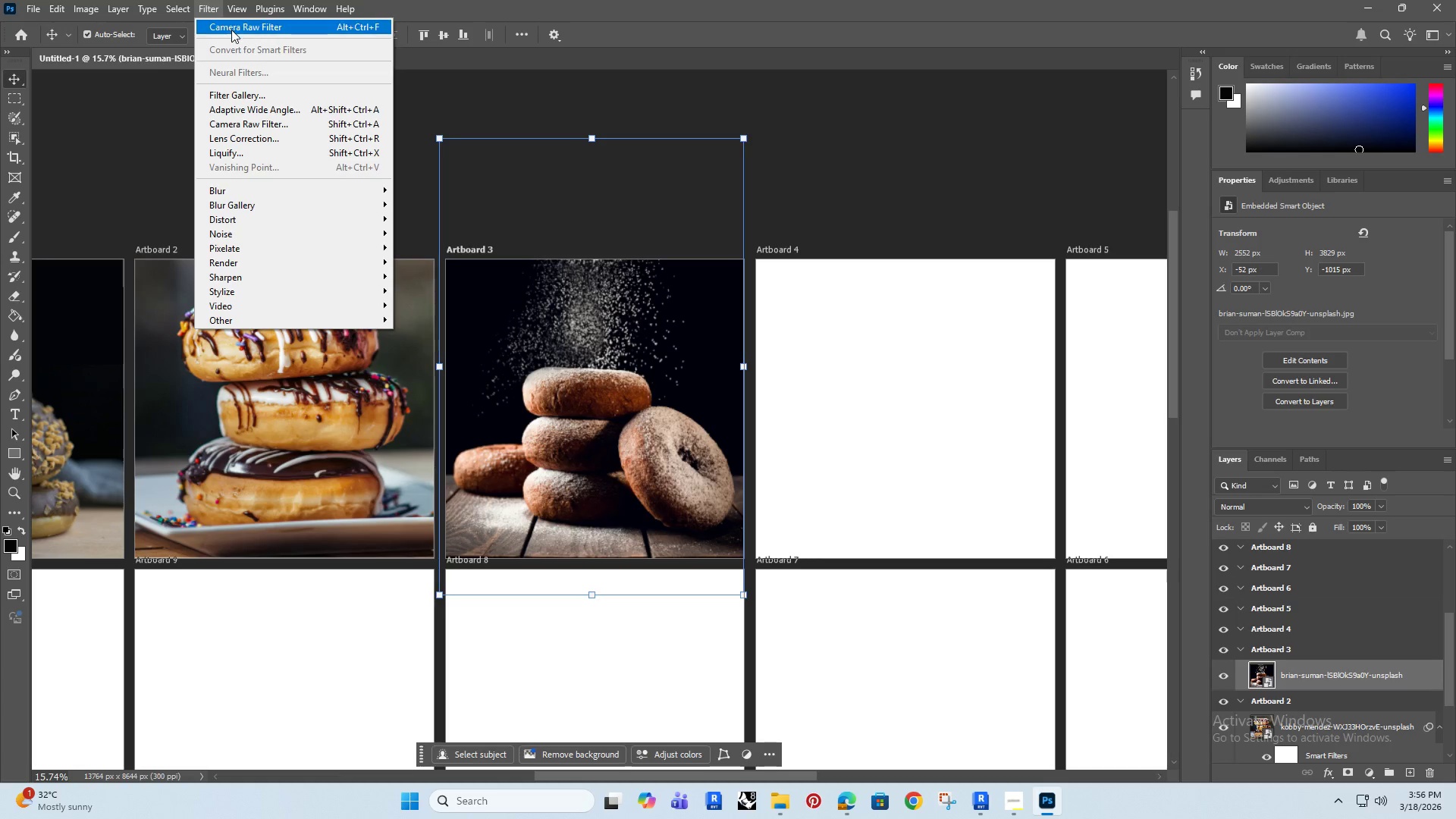 
left_click([240, 27])
 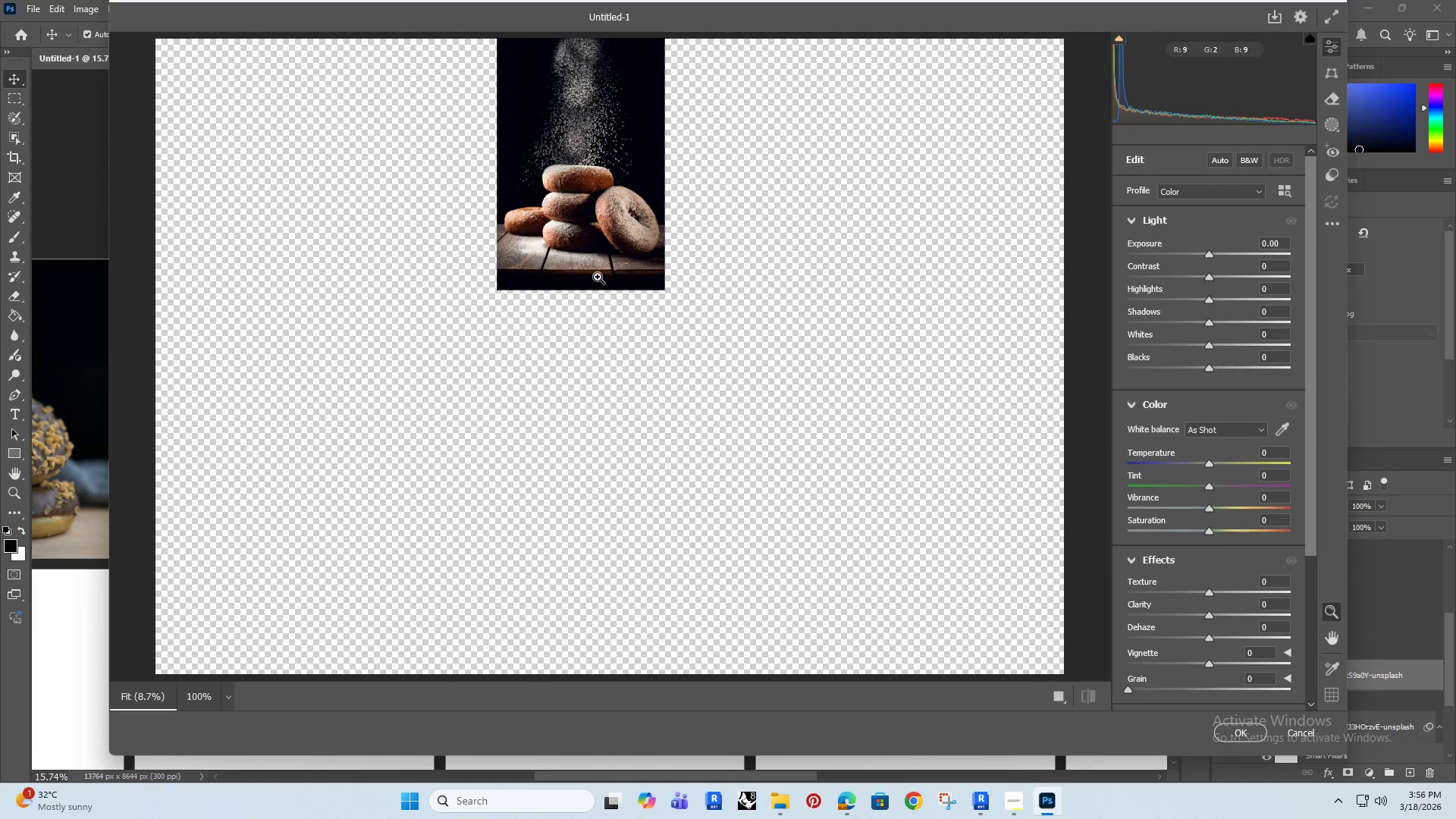 
wait(6.19)
 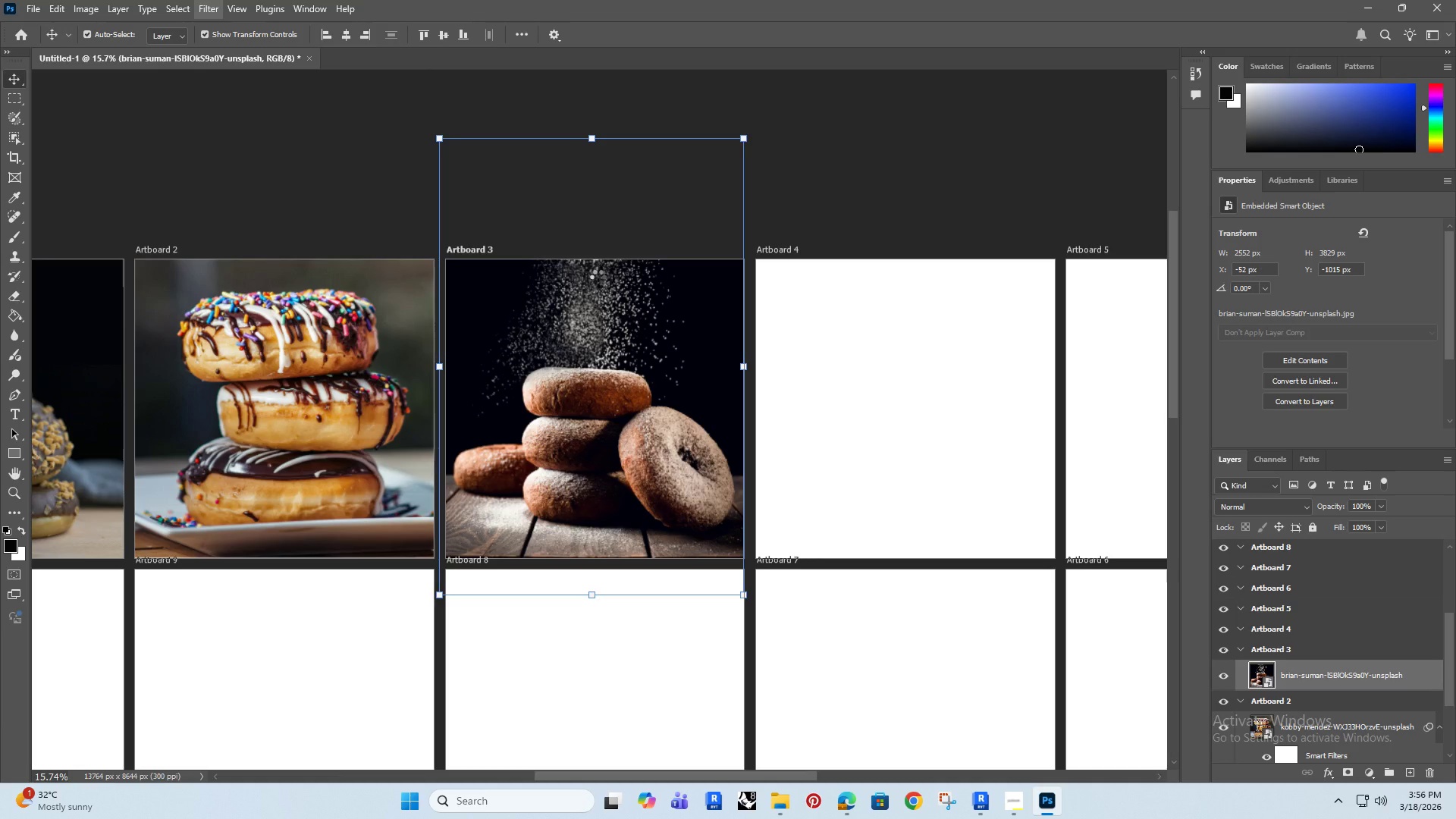 
left_click_drag(start_coordinate=[545, 154], to_coordinate=[614, 687])
 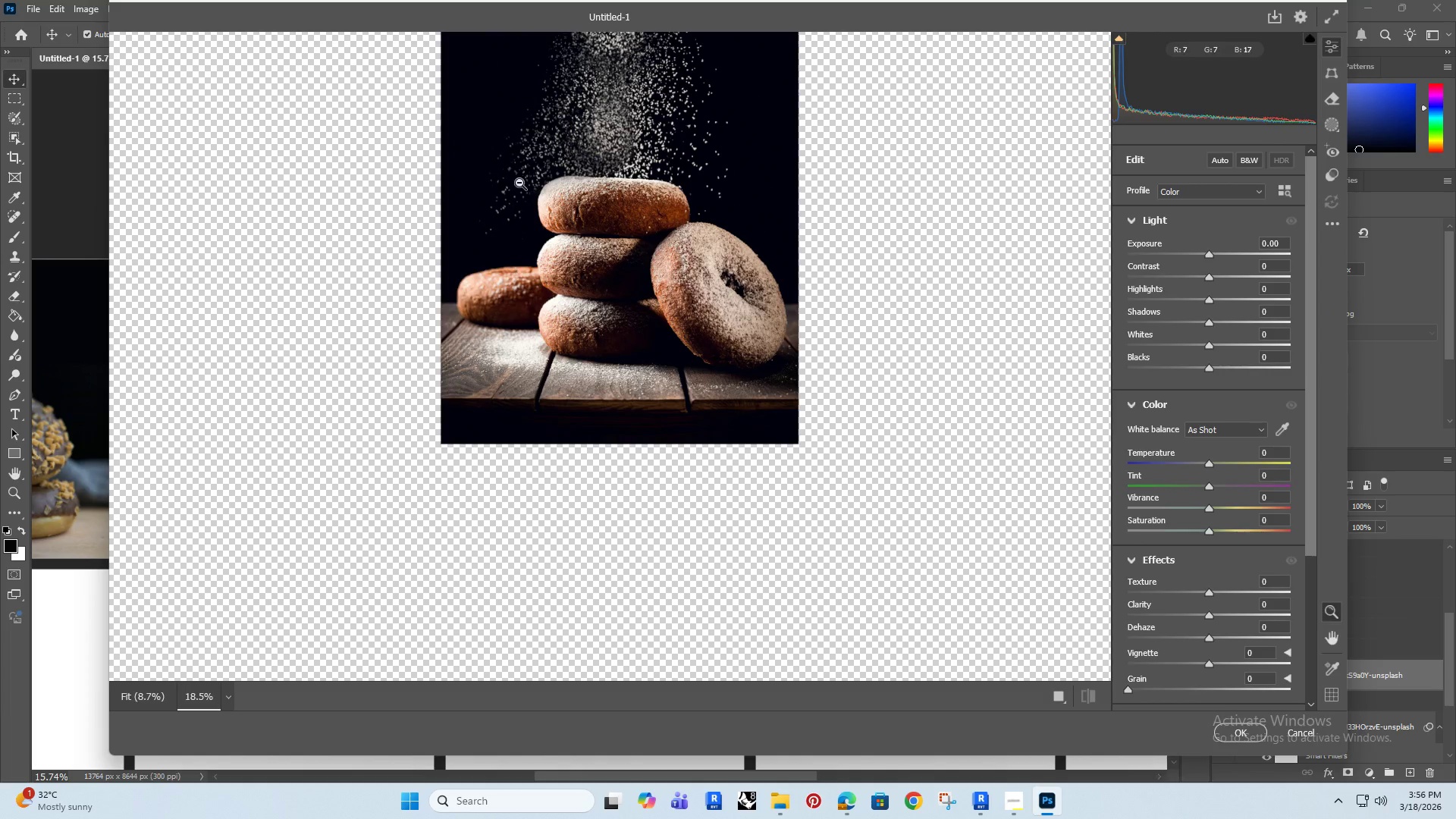 
left_click_drag(start_coordinate=[522, 174], to_coordinate=[595, 409])
 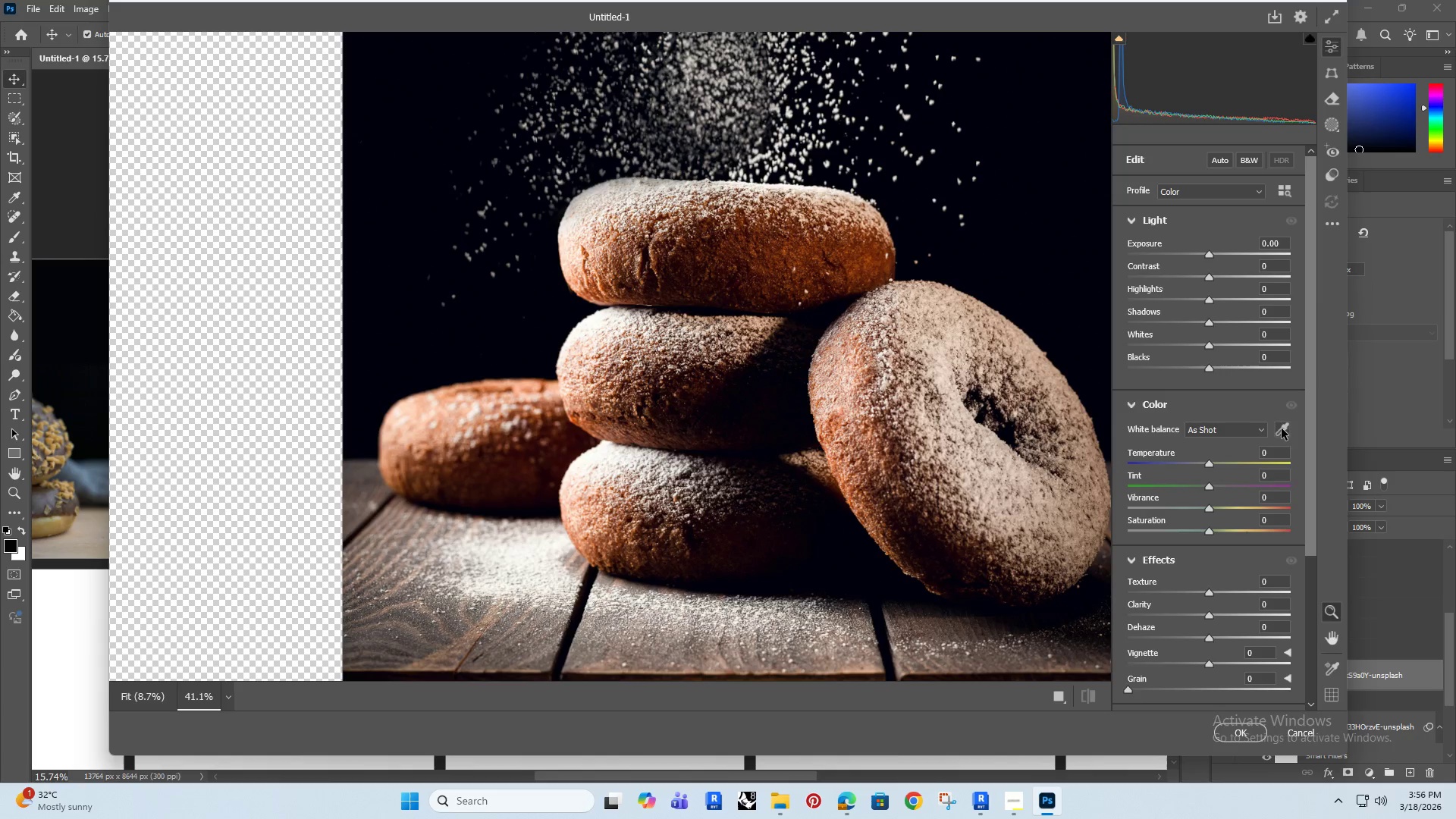 
left_click_drag(start_coordinate=[1213, 465], to_coordinate=[1205, 467])
 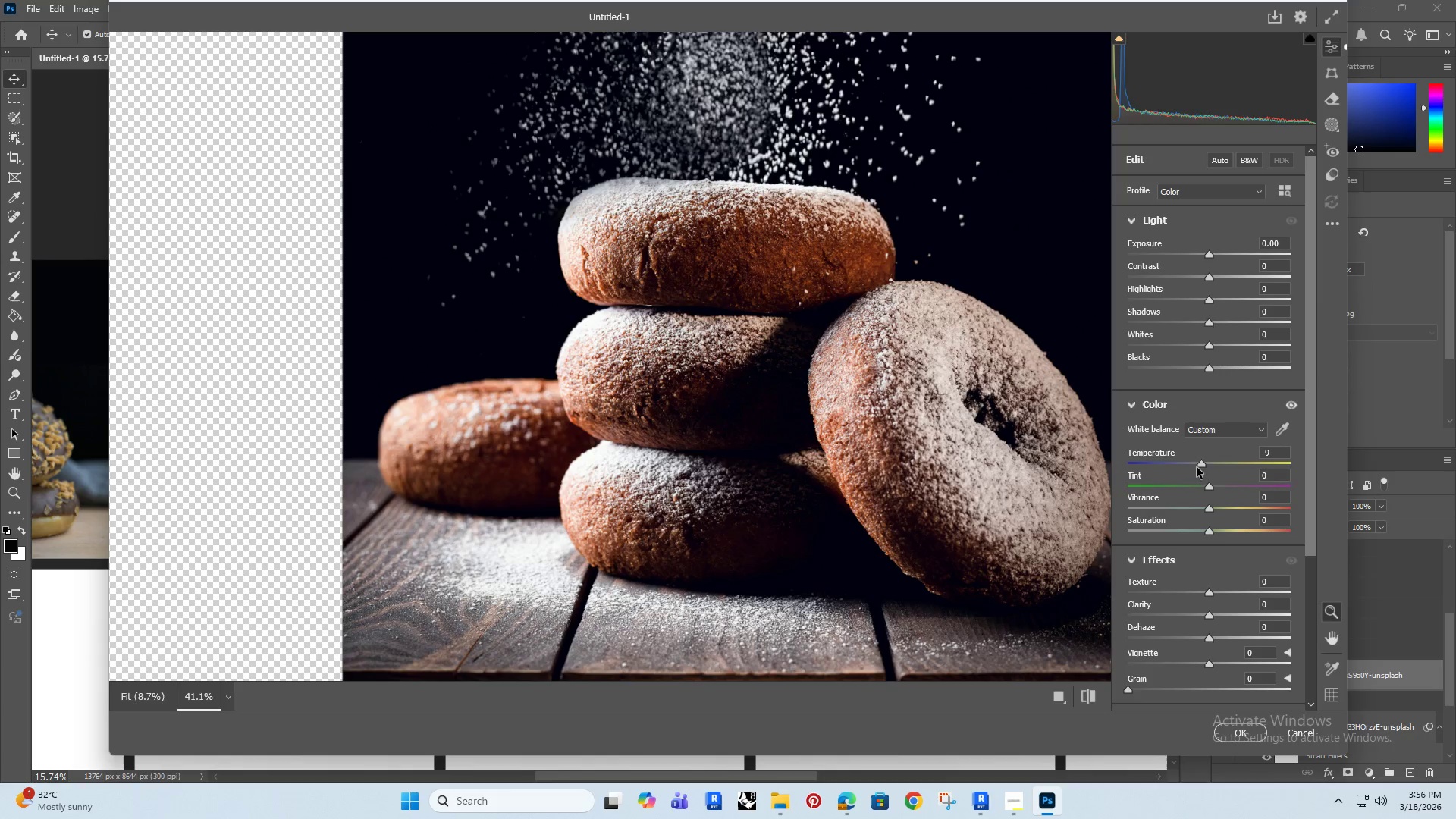 
left_click_drag(start_coordinate=[1279, 287], to_coordinate=[1257, 294])
 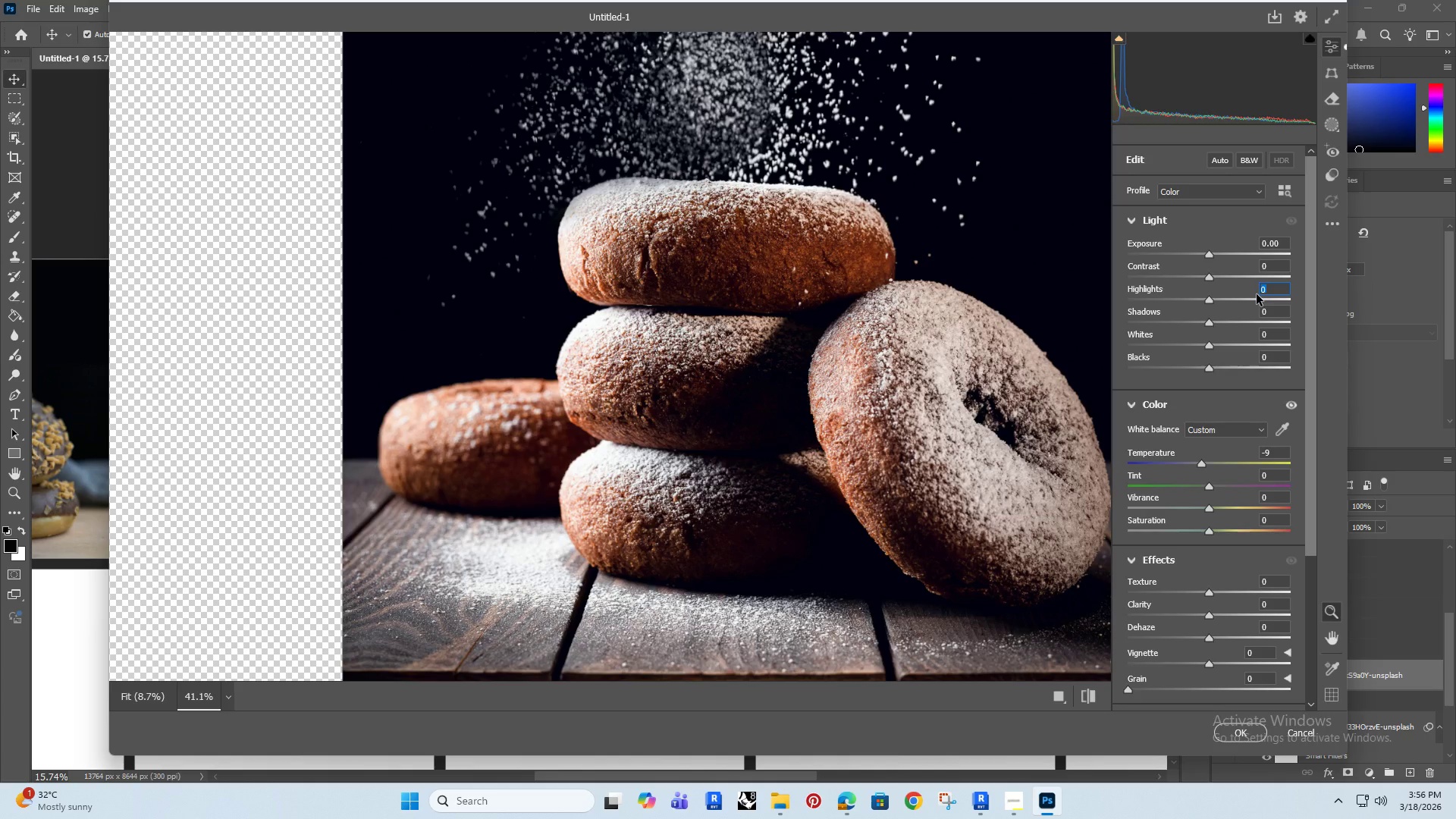 
type(-30)
 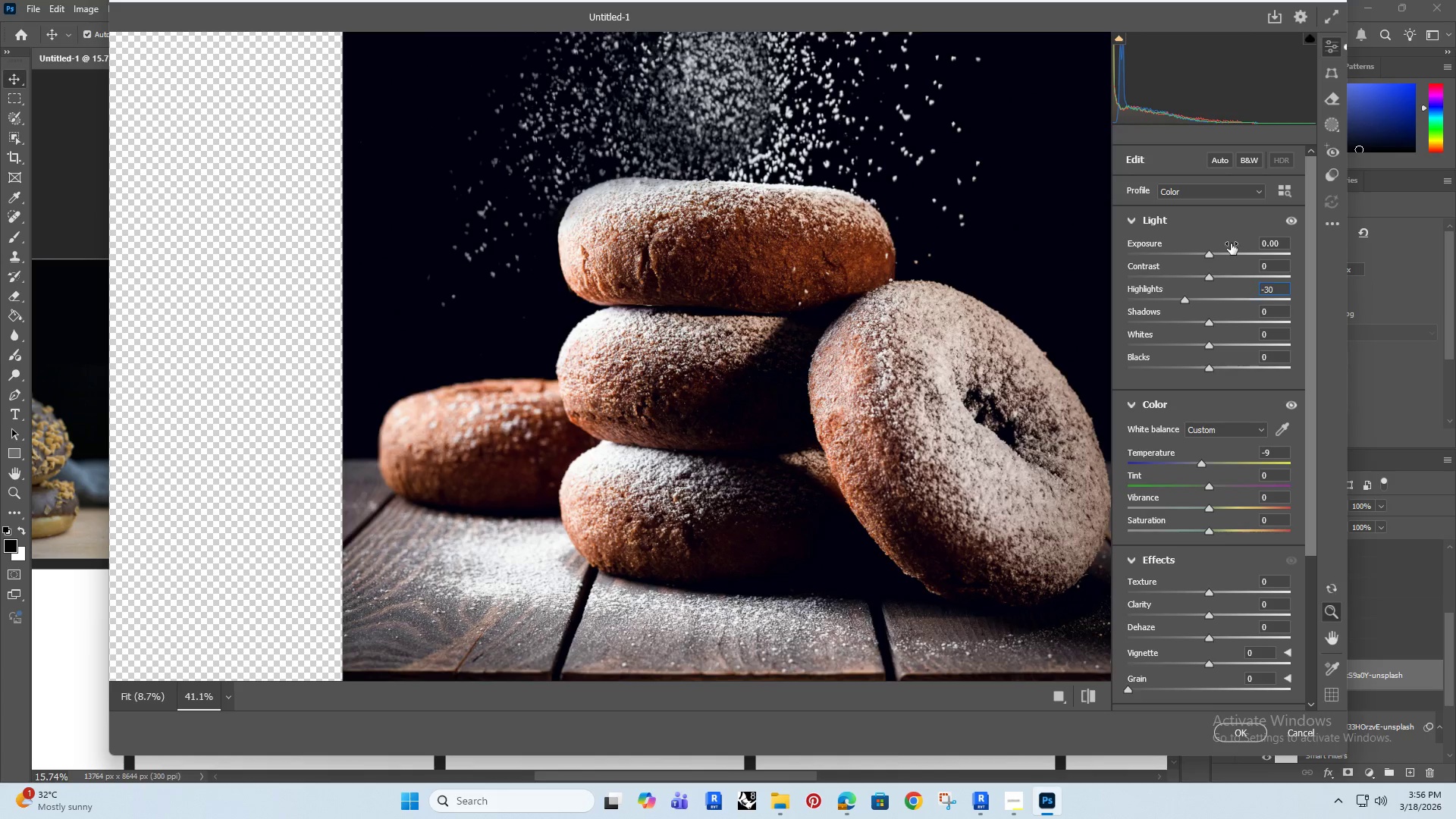 
left_click([1235, 226])
 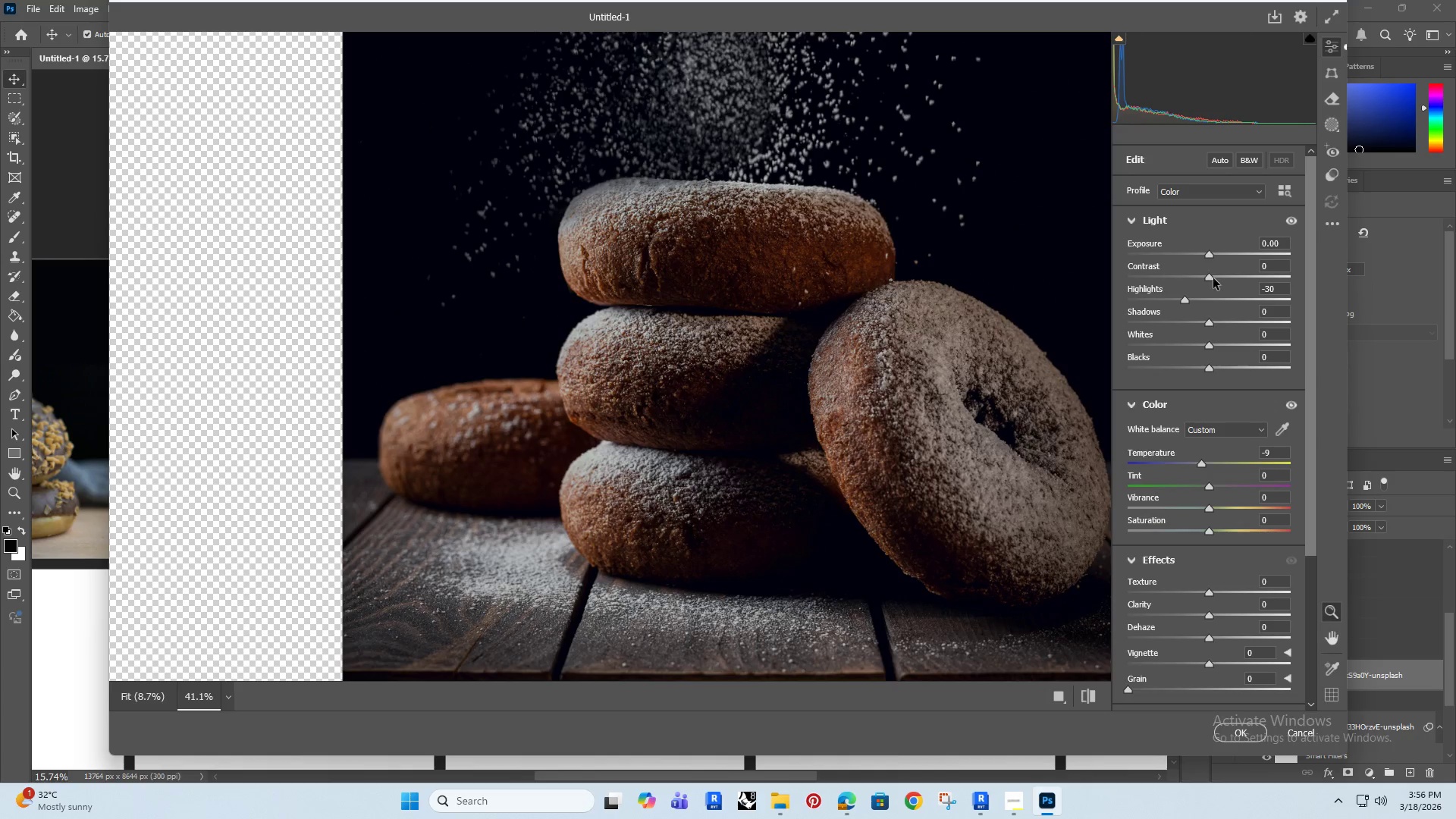 
left_click_drag(start_coordinate=[1186, 301], to_coordinate=[1203, 296])
 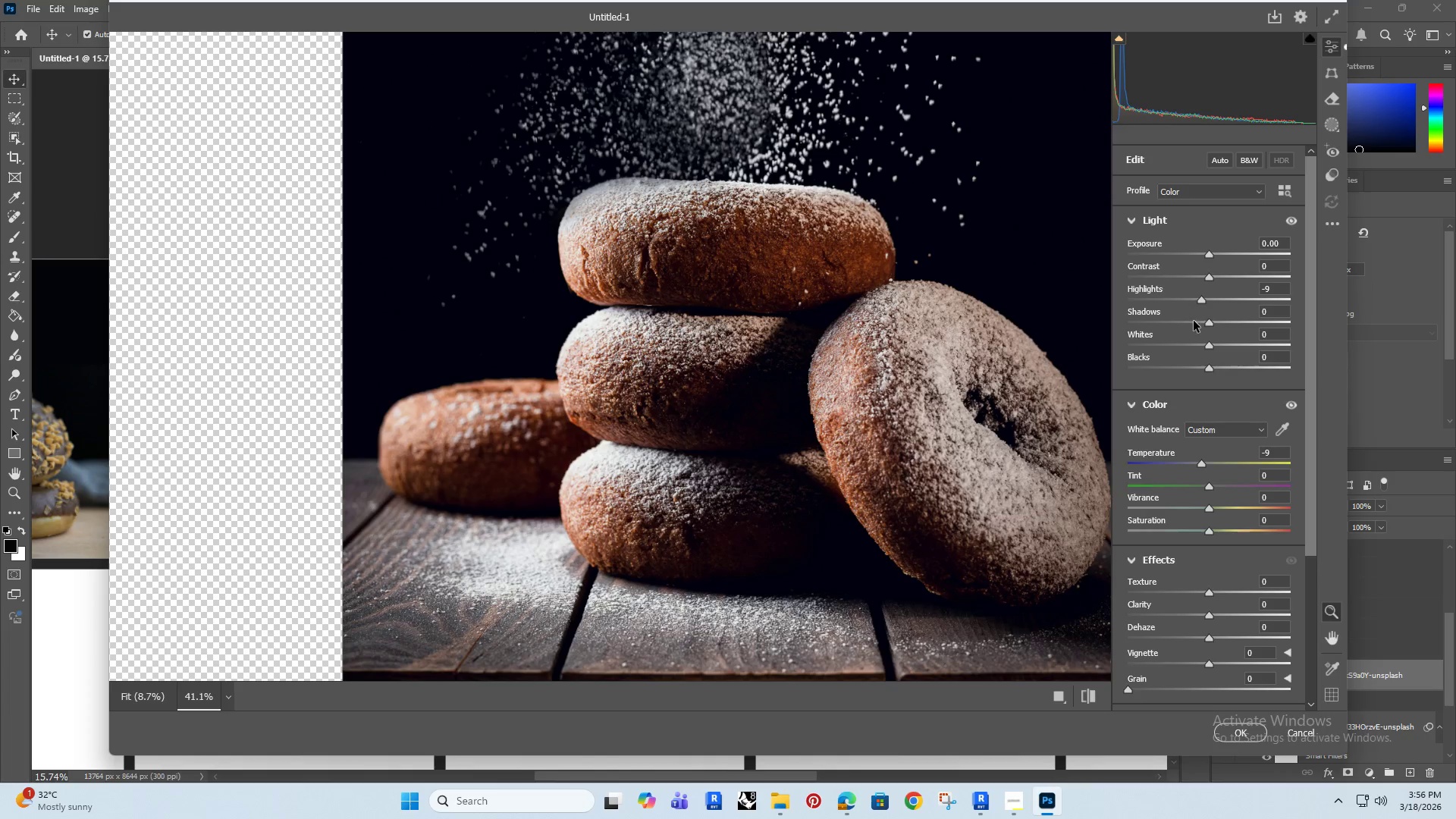 
left_click_drag(start_coordinate=[1284, 312], to_coordinate=[1247, 324])
 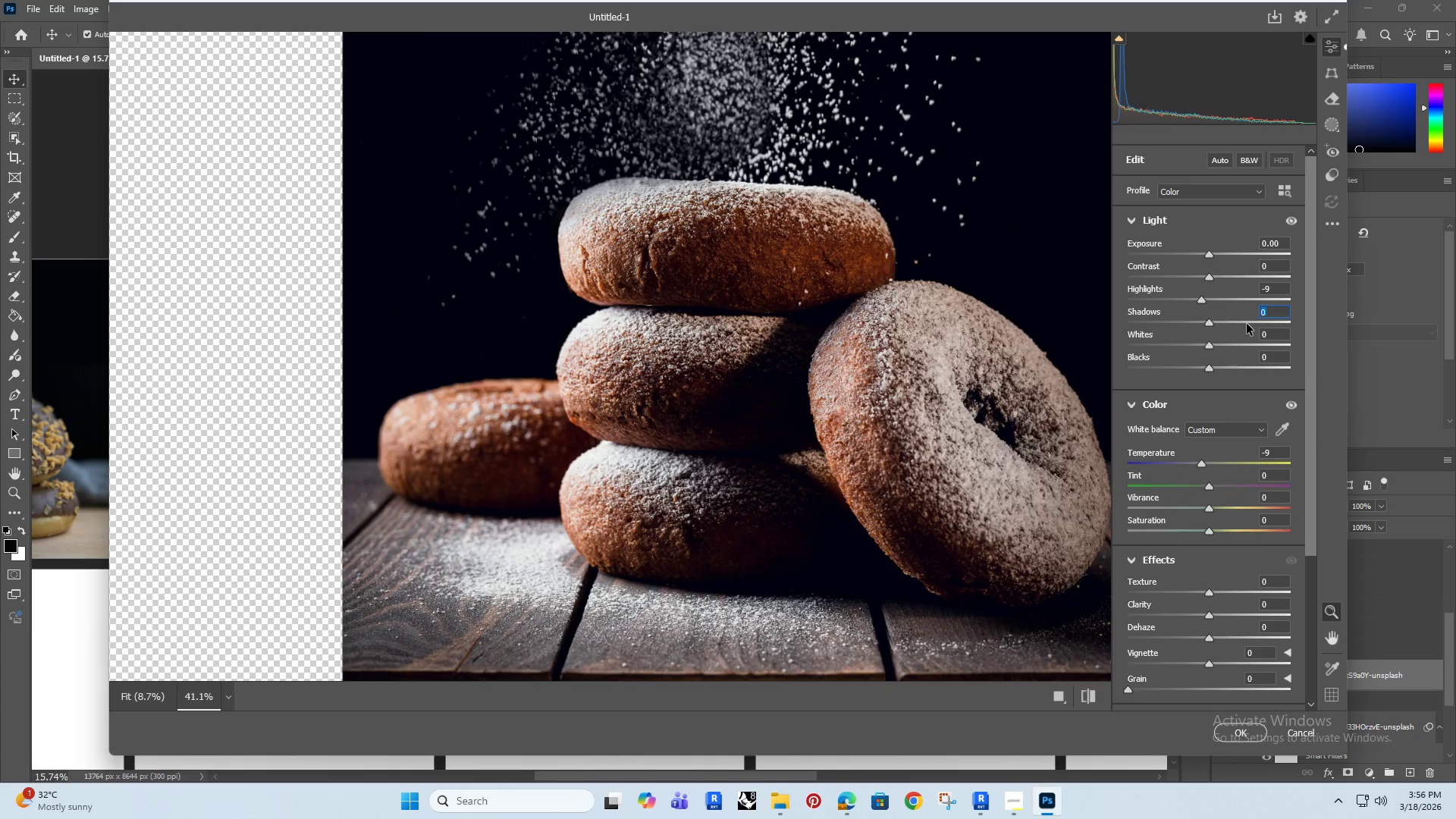 
type(30)
key(Backspace)
key(Backspace)
type(50)
 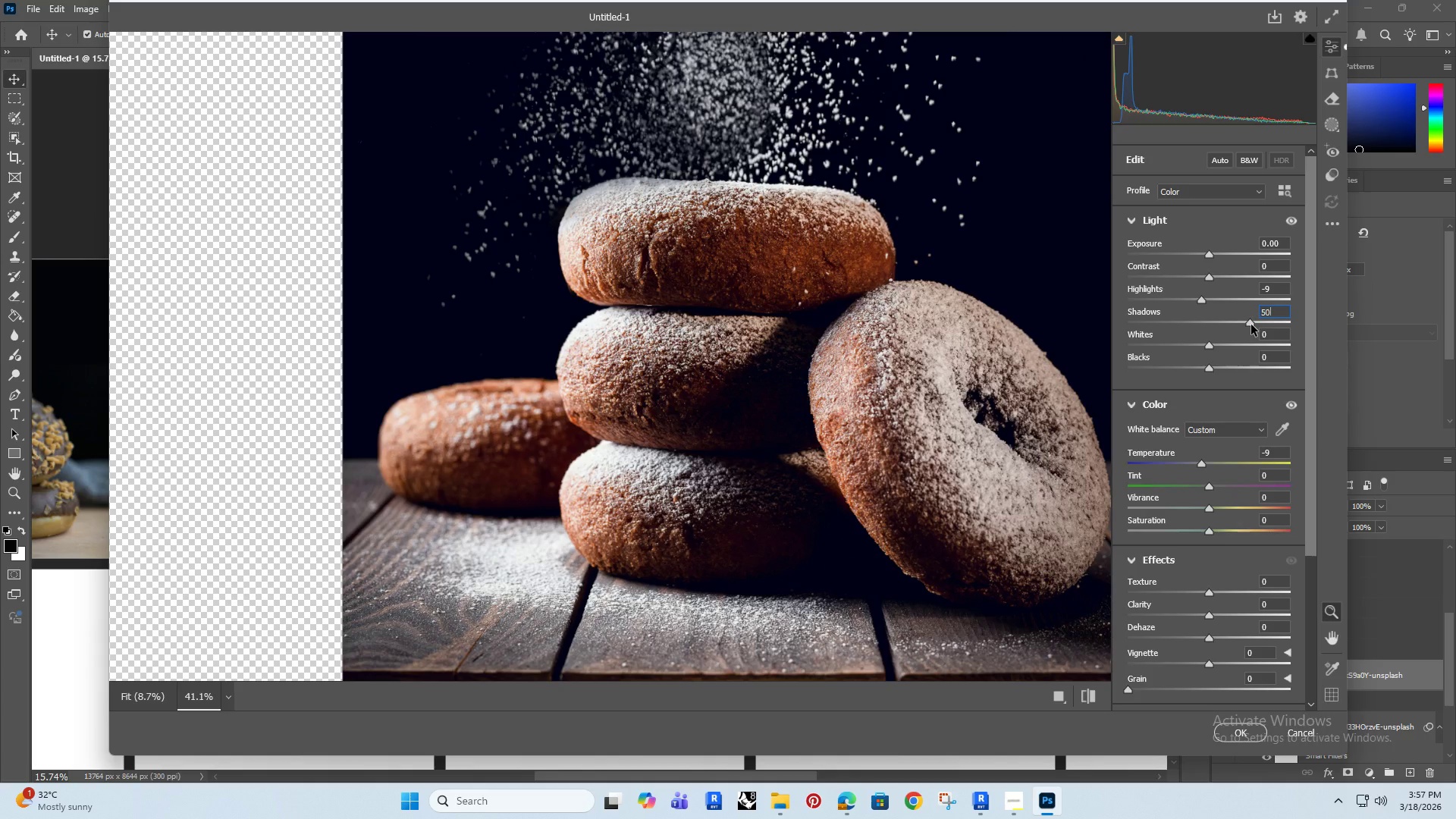 
wait(7.56)
 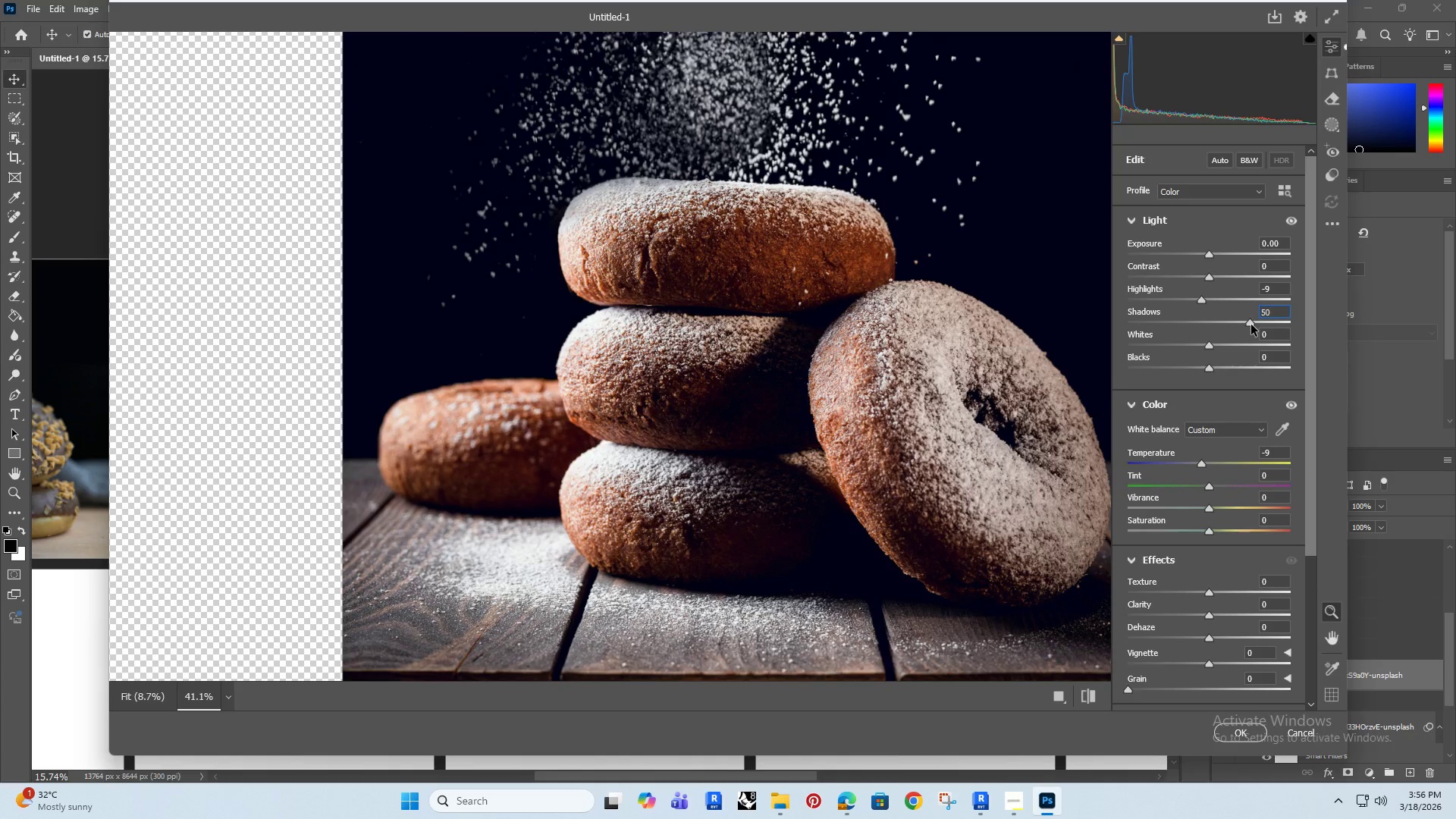 
left_click([1272, 359])
 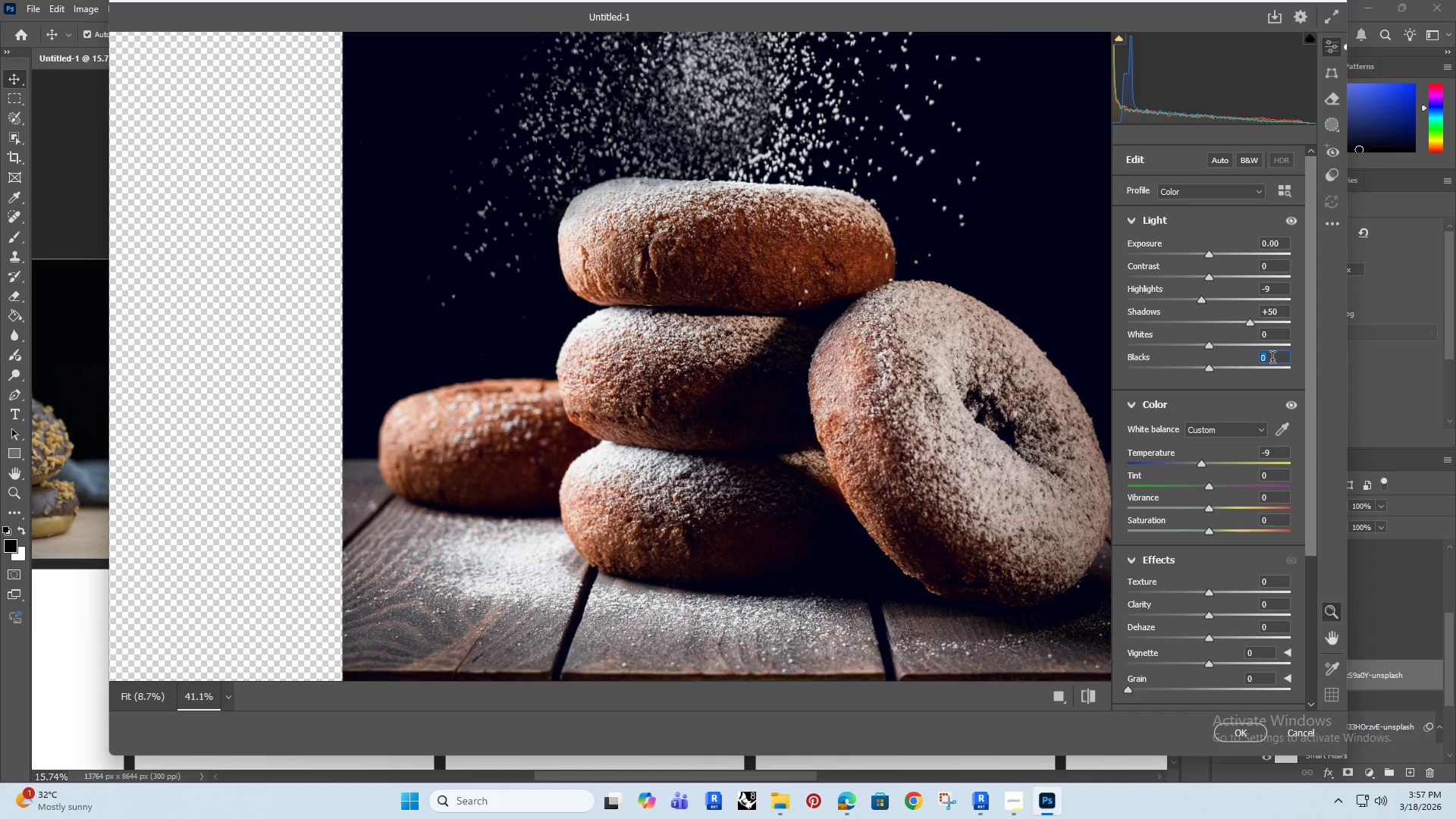 
type(-10)
key(Backspace)
key(Backspace)
key(Backspace)
type(20)
 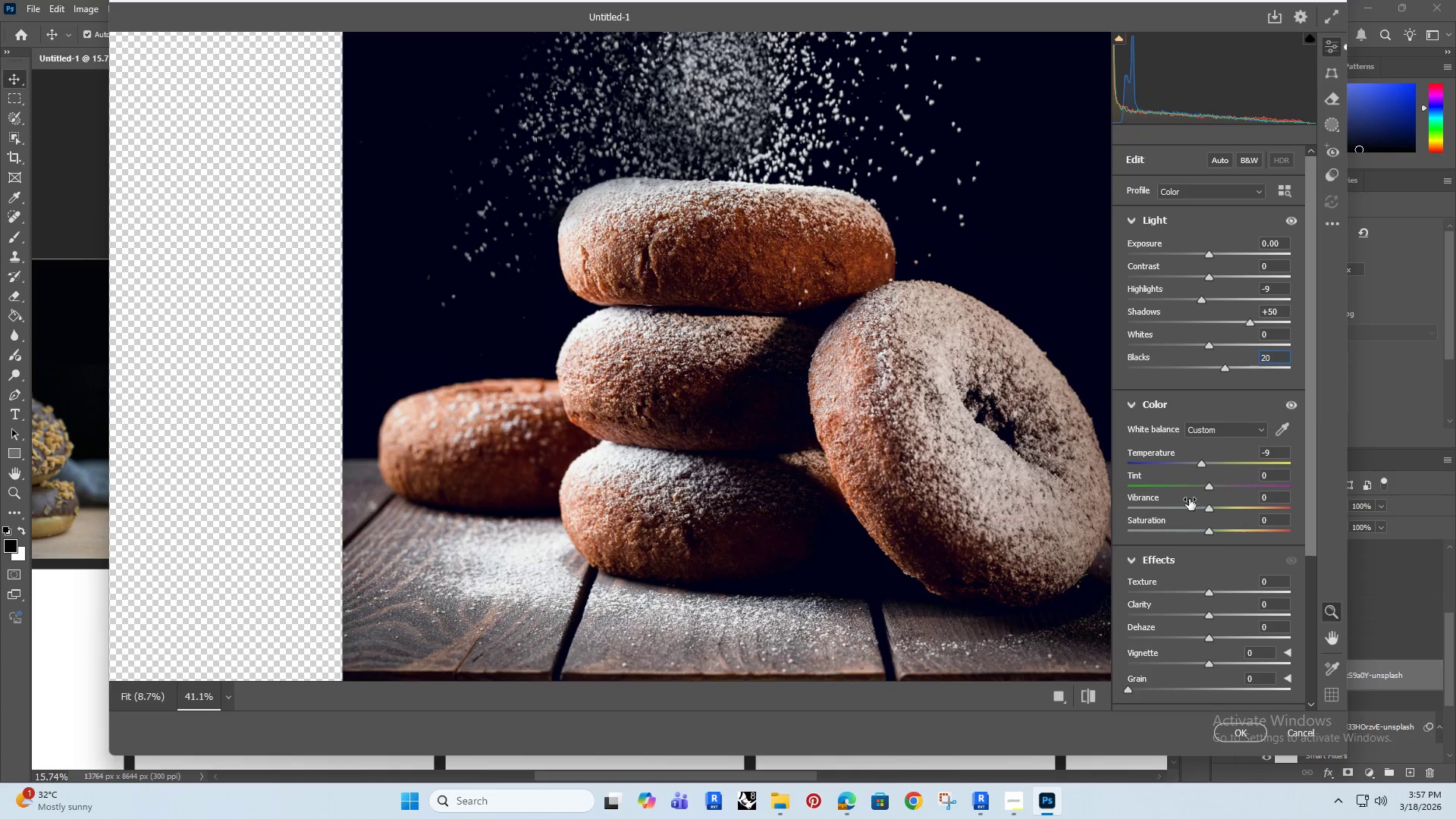 
left_click_drag(start_coordinate=[1272, 581], to_coordinate=[1259, 586])
 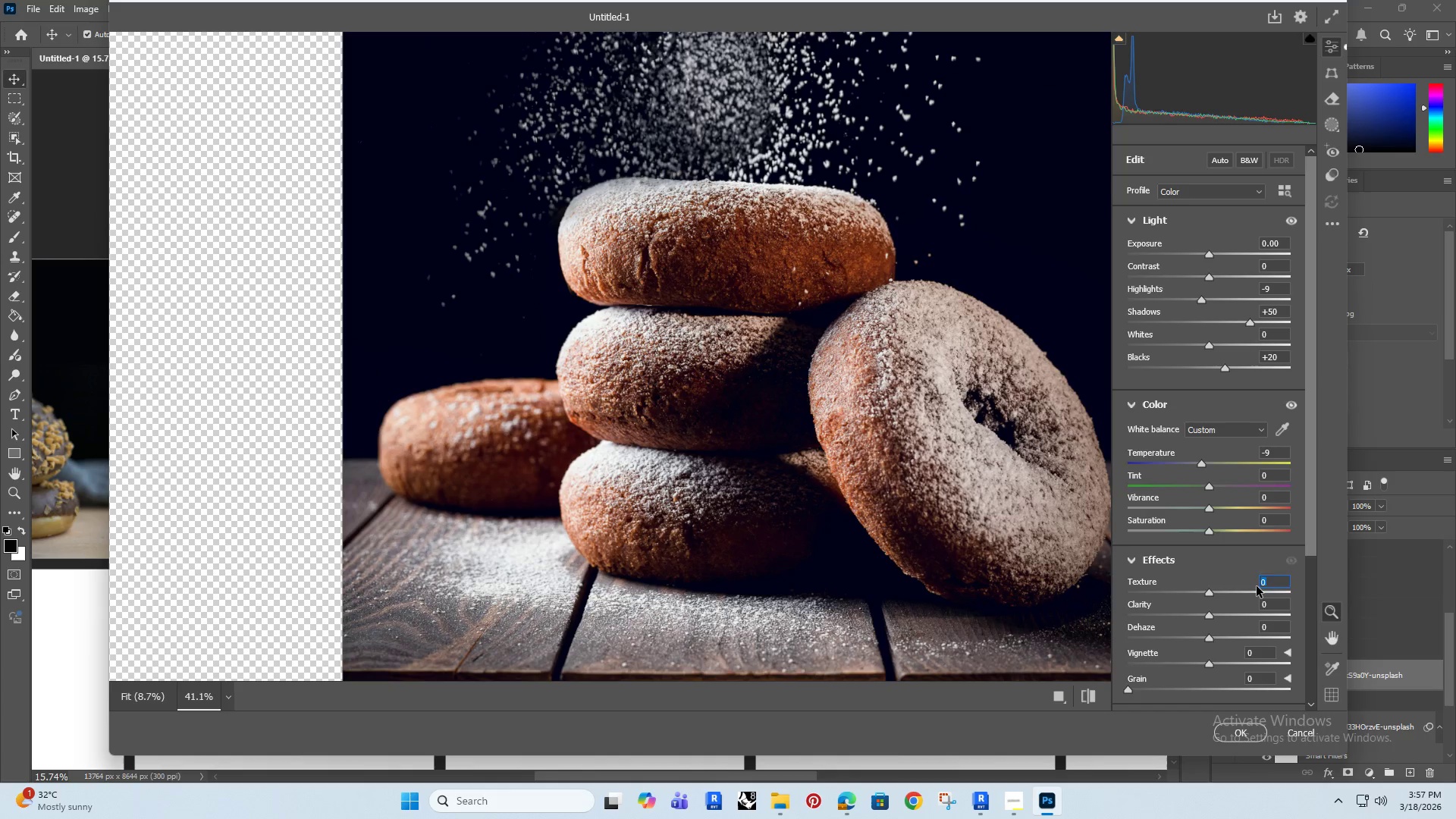 
type(10)
 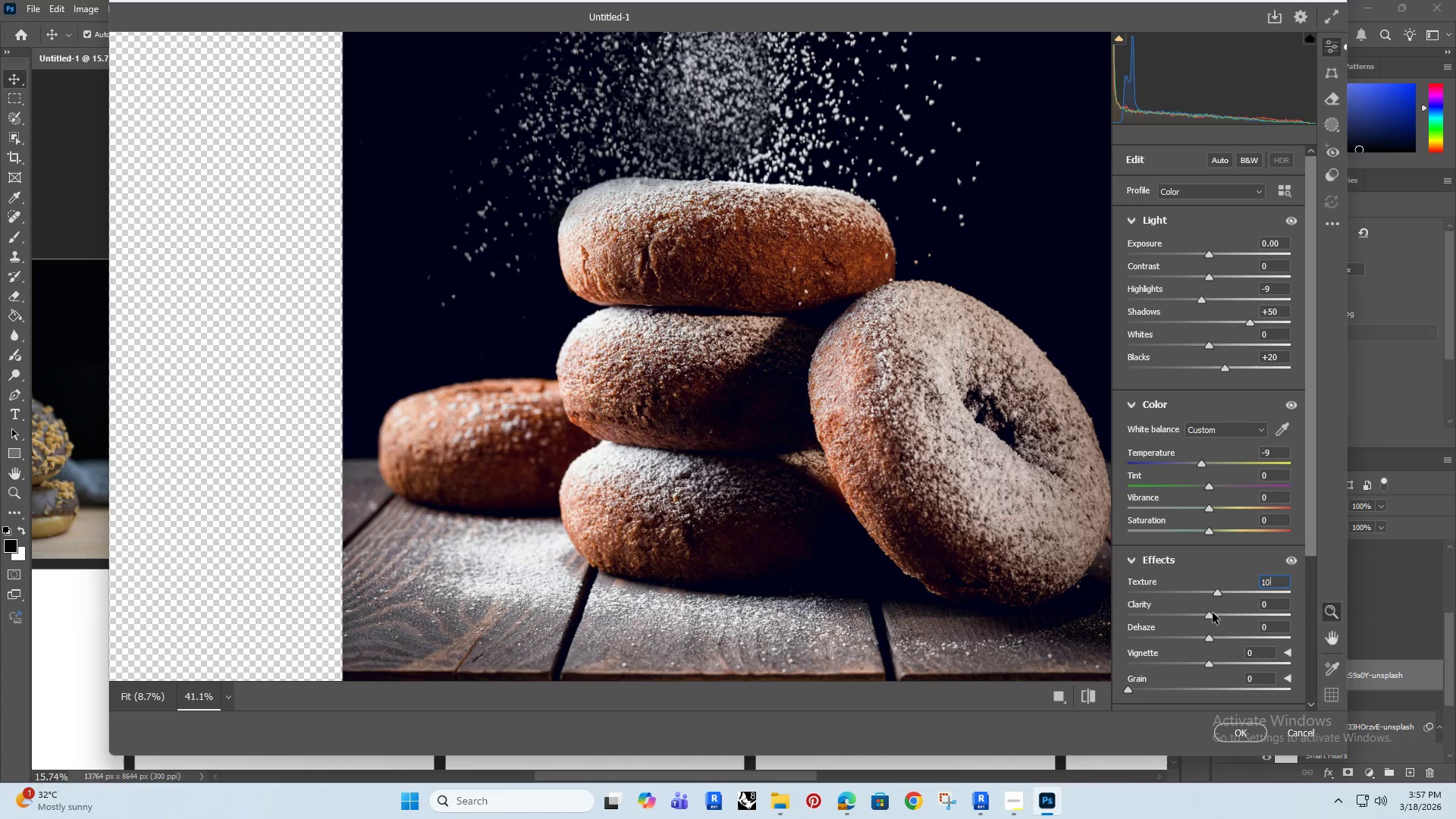 
left_click_drag(start_coordinate=[1209, 620], to_coordinate=[1274, 600])
 